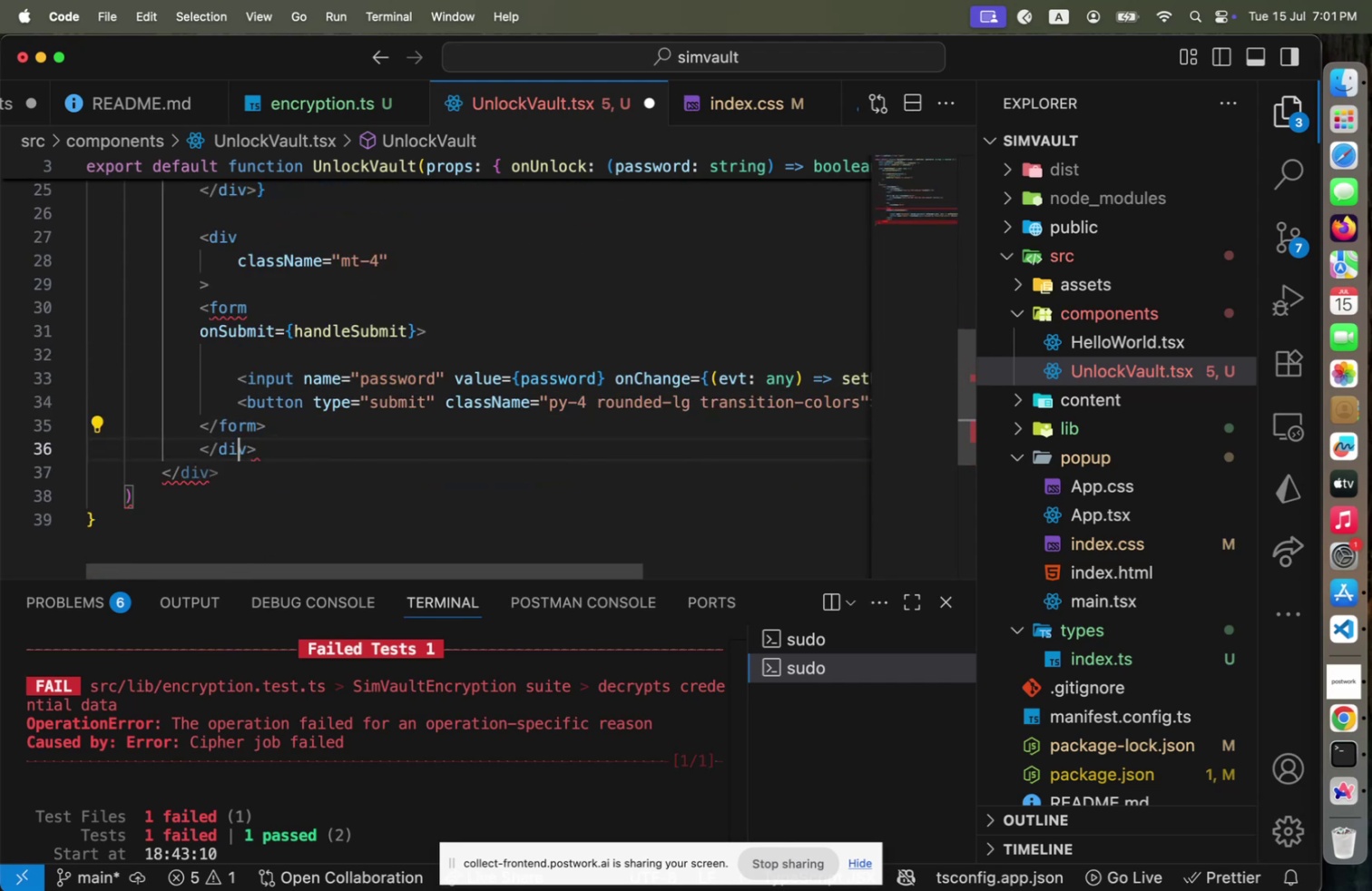 
key(ArrowUp)
 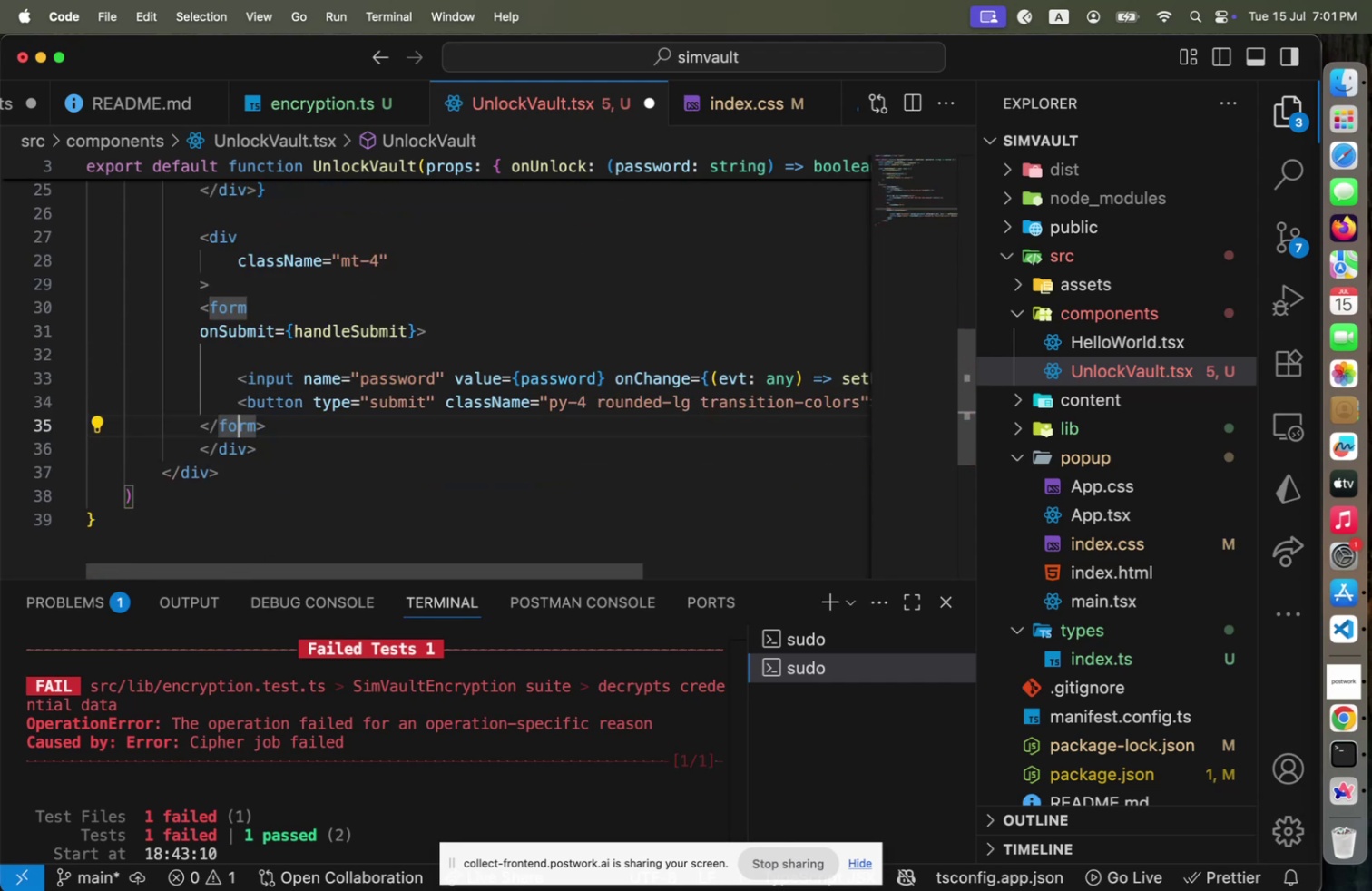 
key(Alt+Shift+F)
 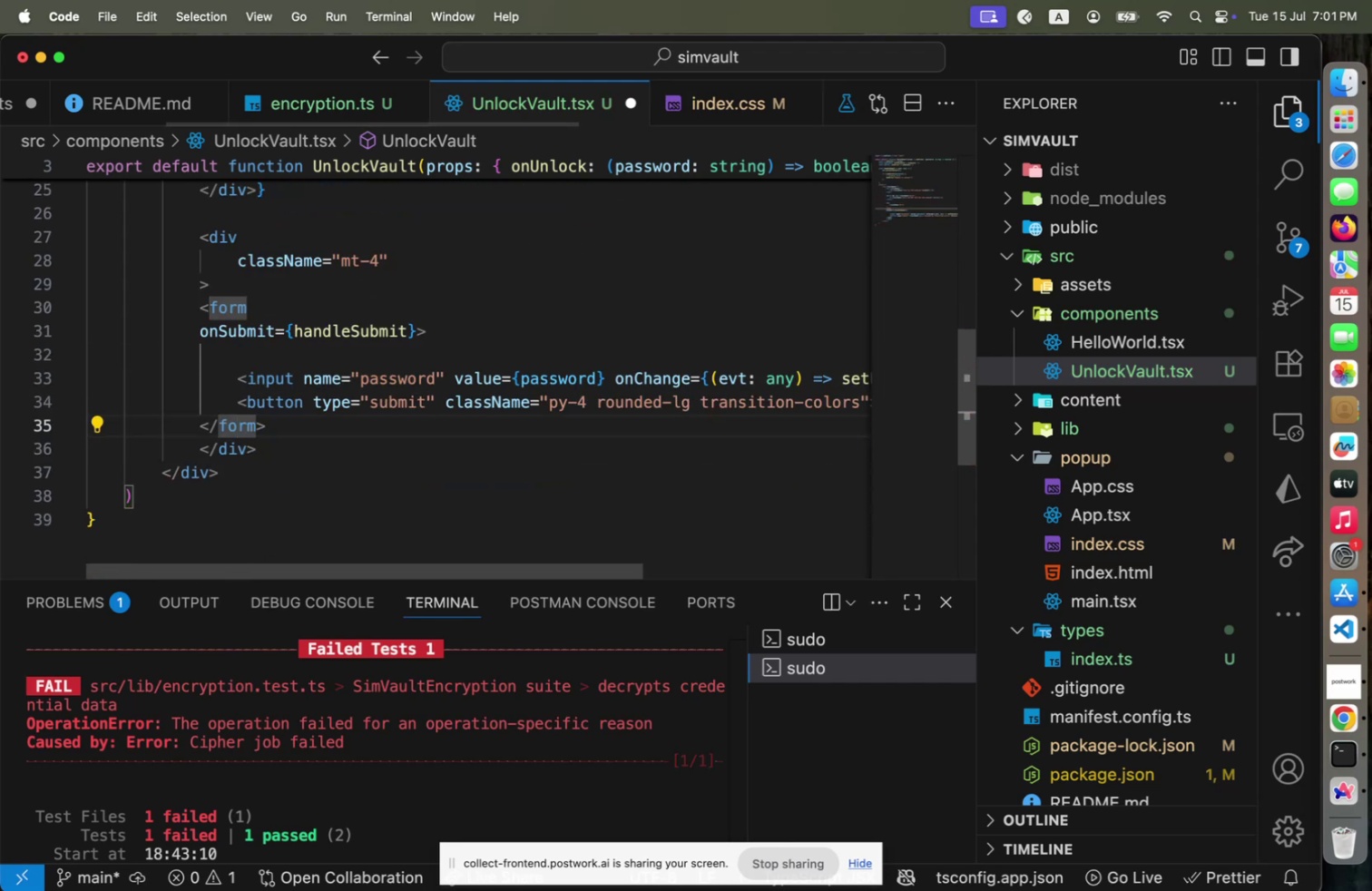 
key(Meta+CommandLeft)
 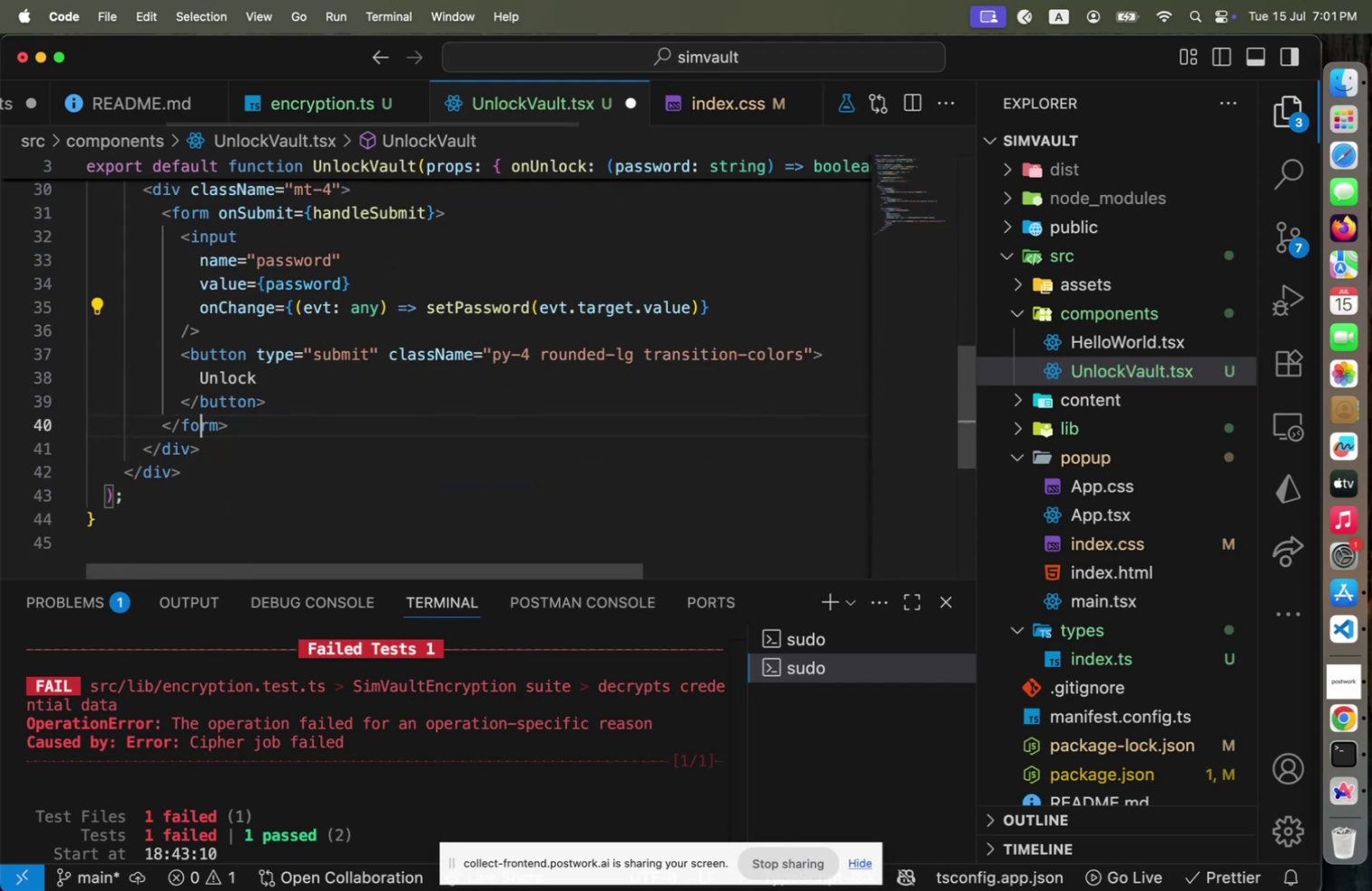 
key(Meta+S)
 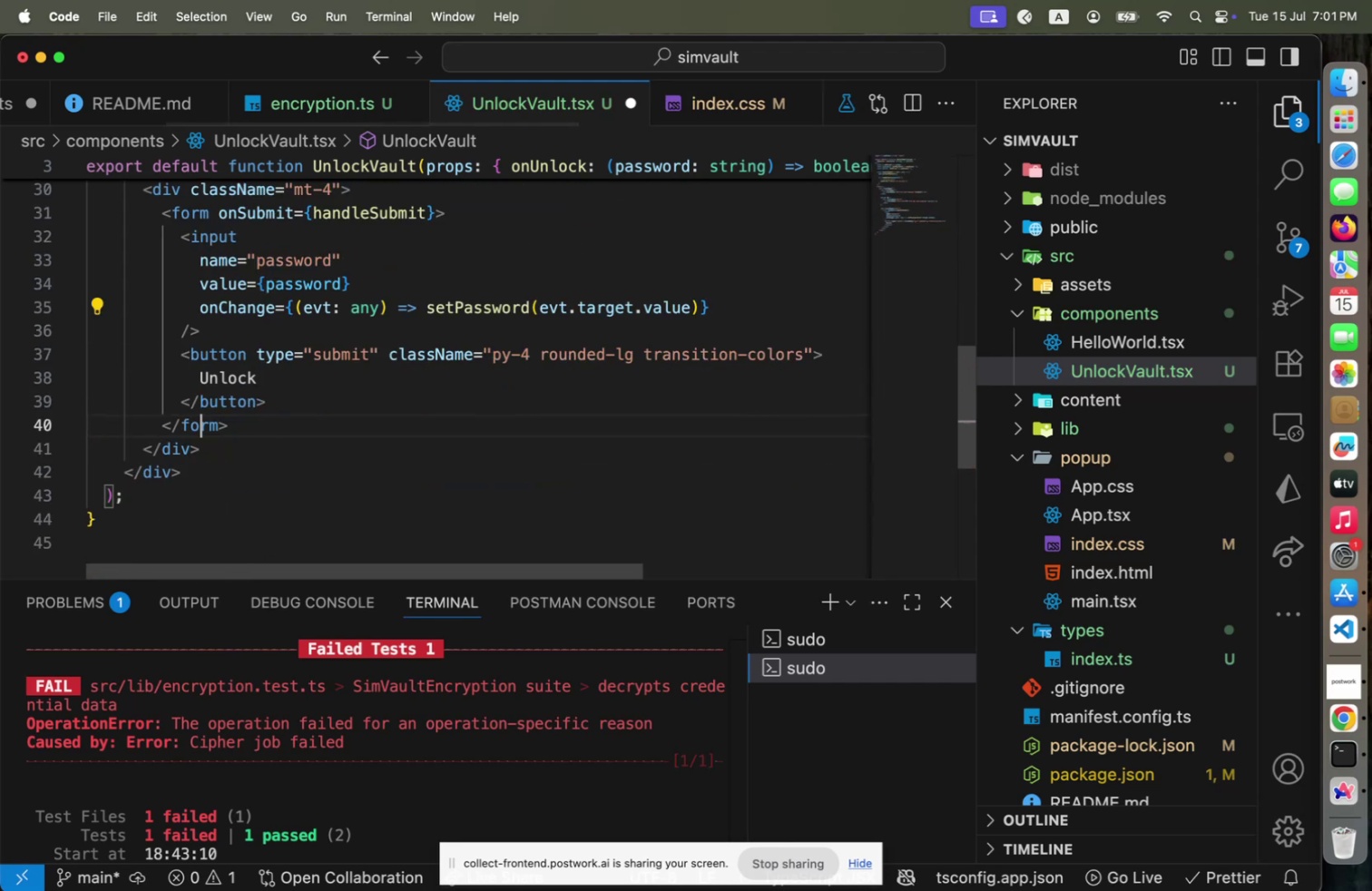 
key(ArrowUp)
 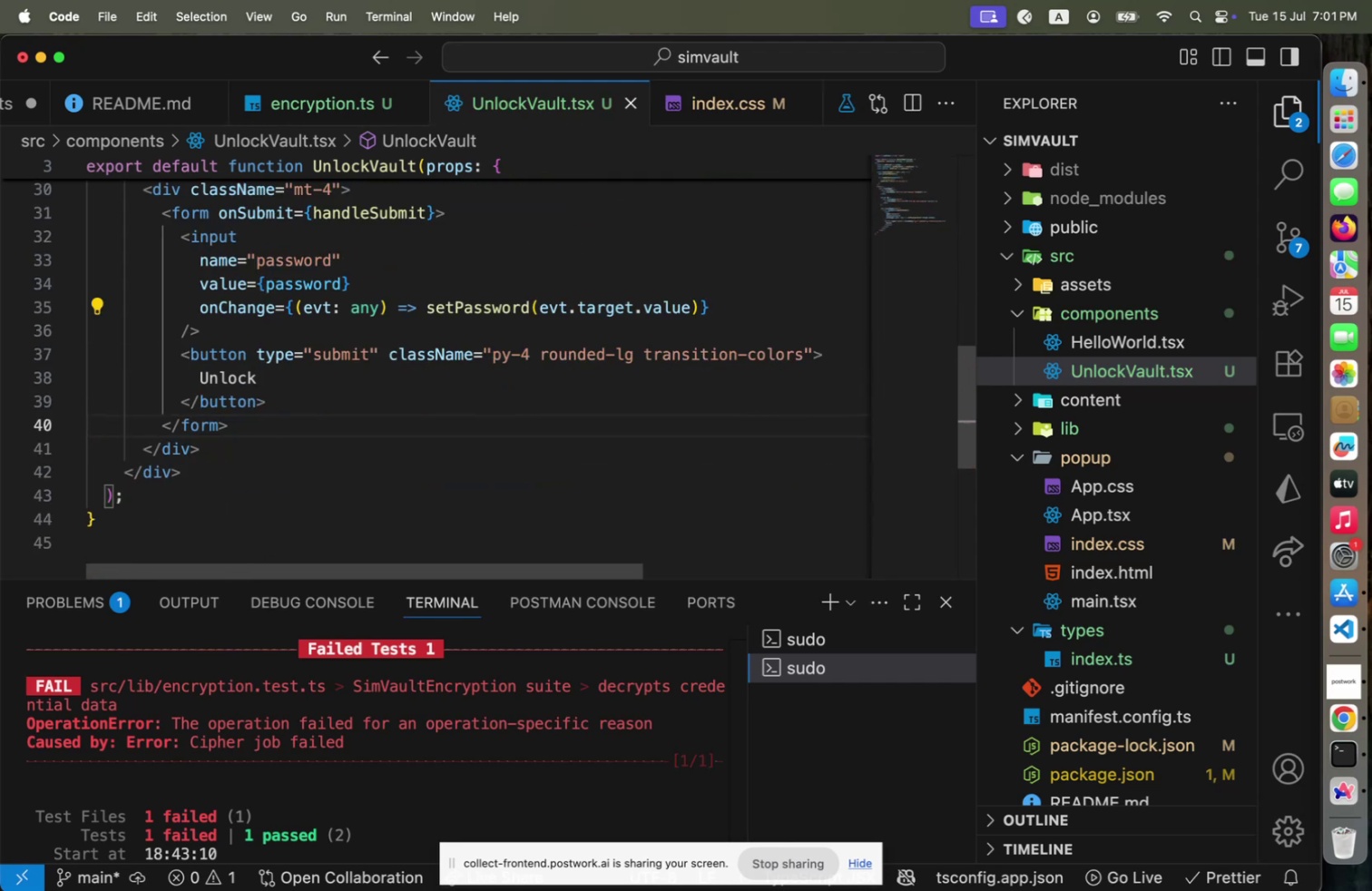 
key(ArrowUp)
 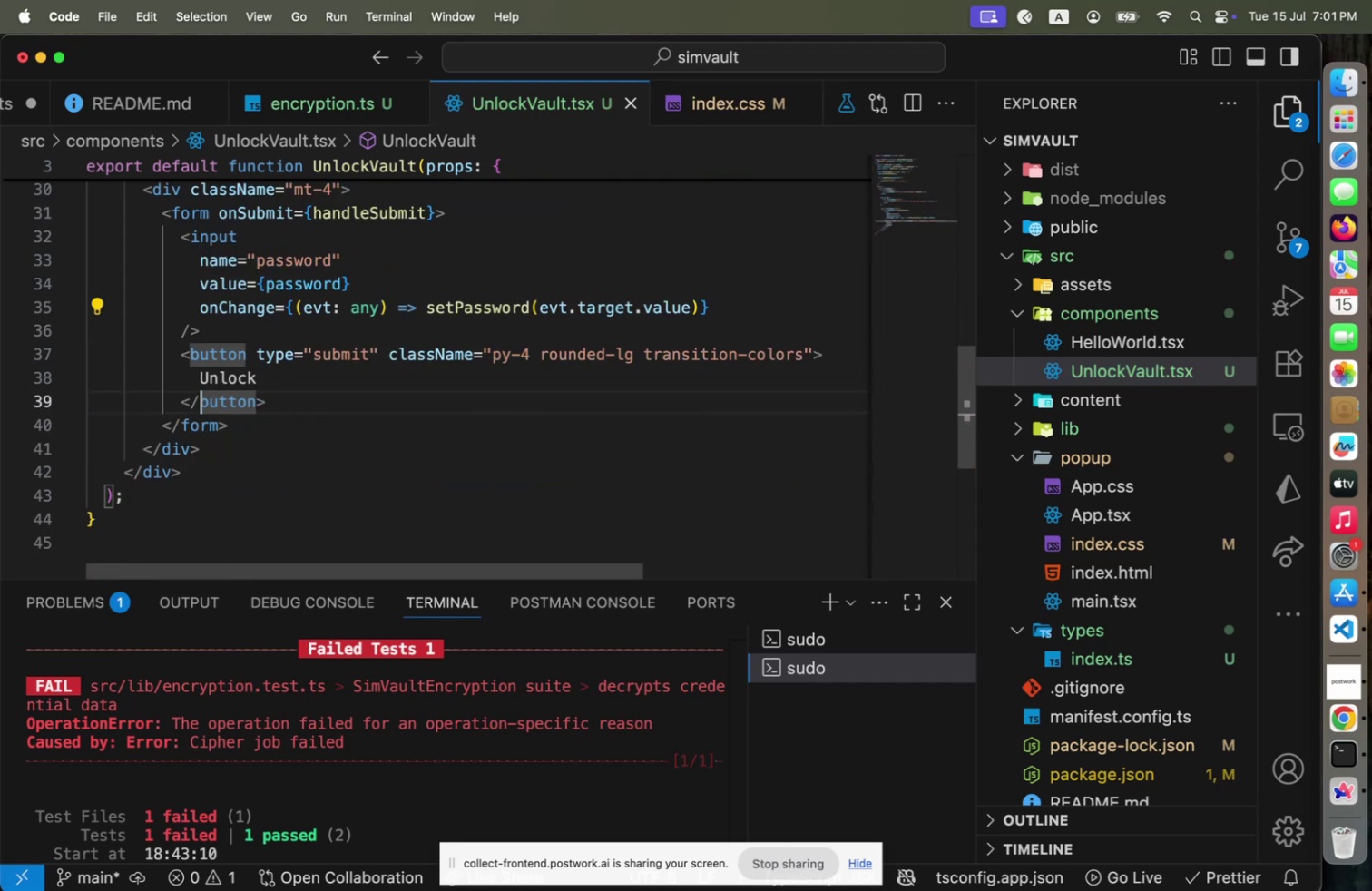 
key(ArrowUp)
 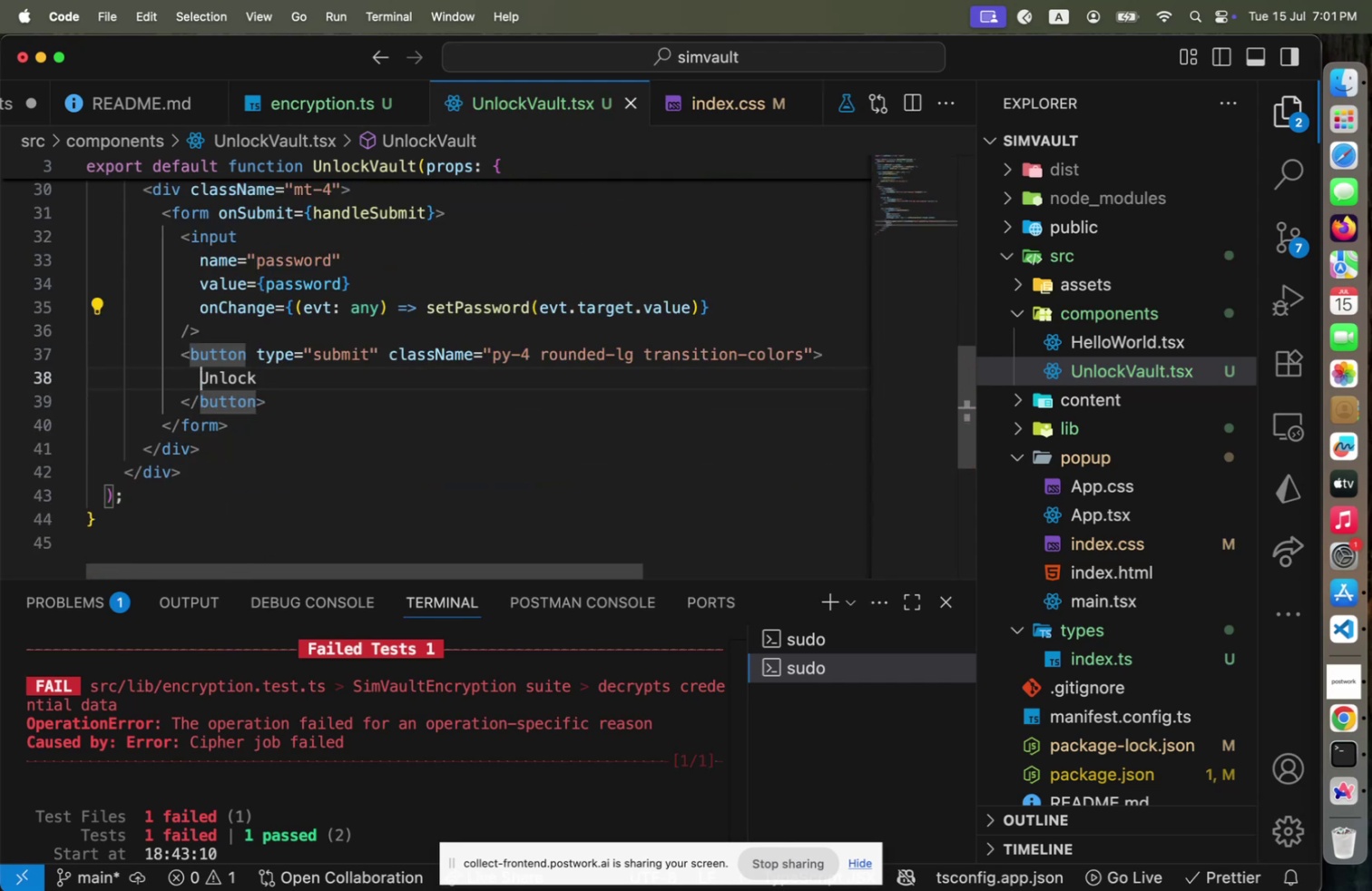 
key(ArrowUp)
 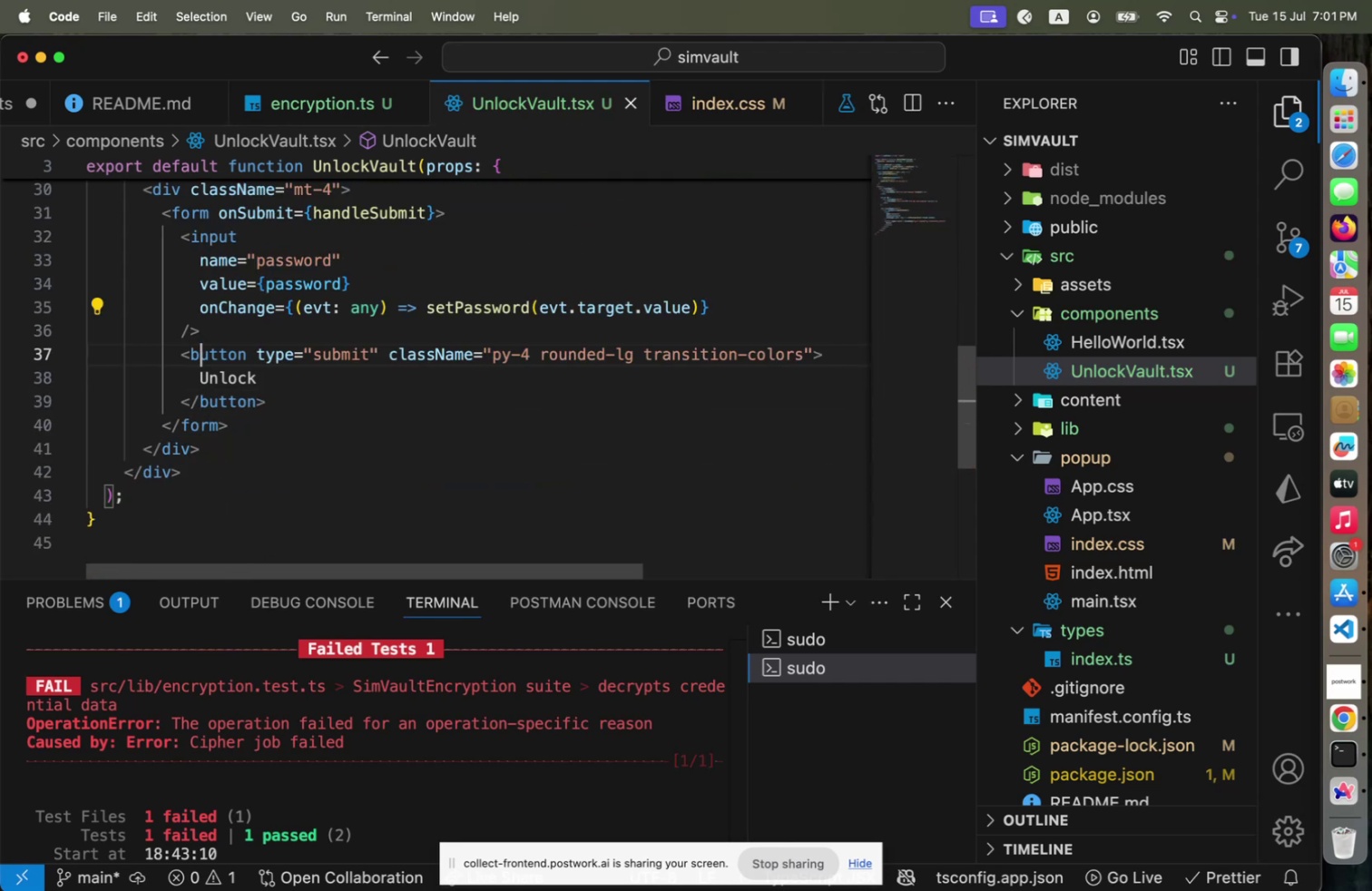 
key(ArrowUp)
 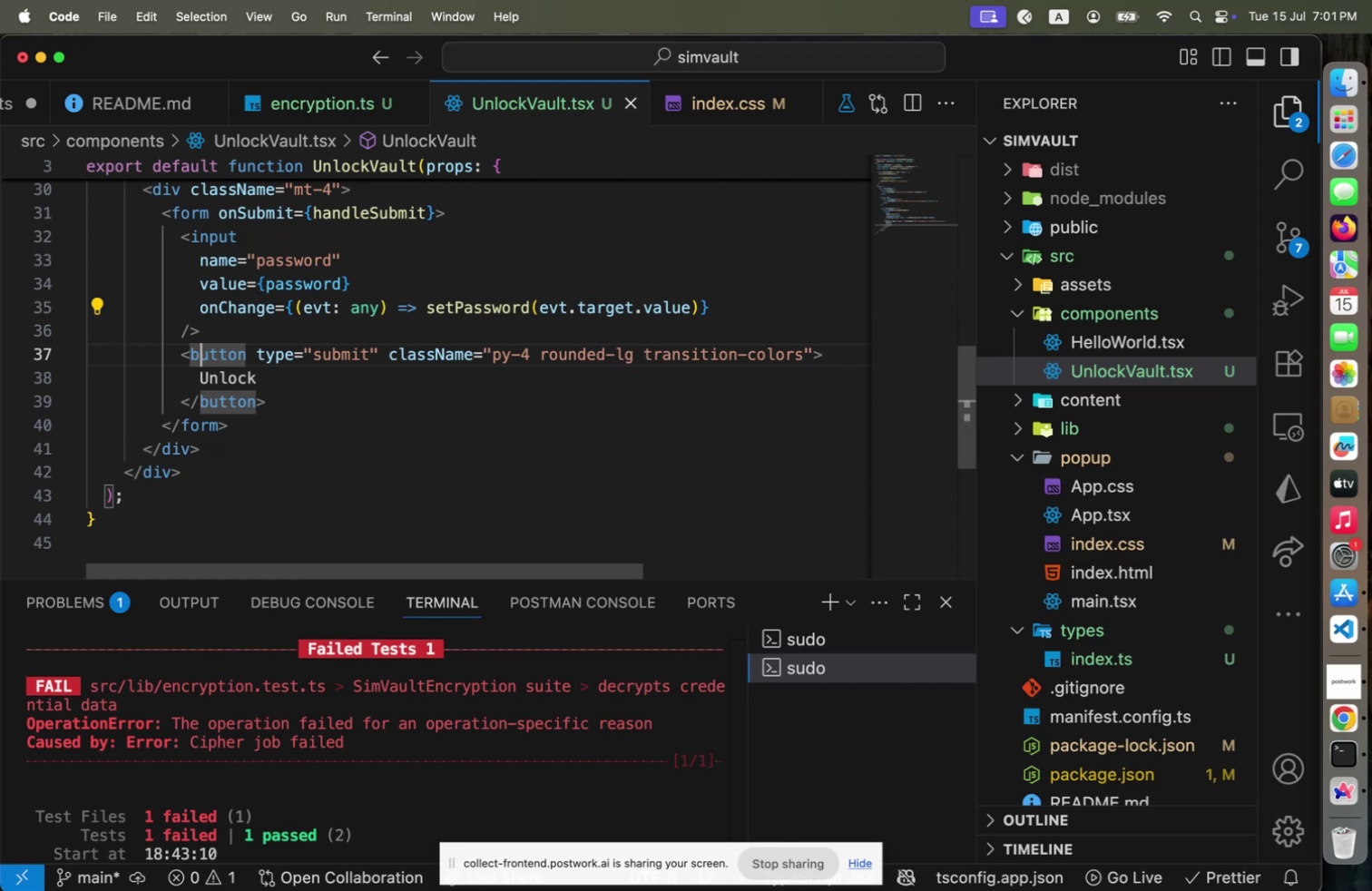 
key(ArrowUp)
 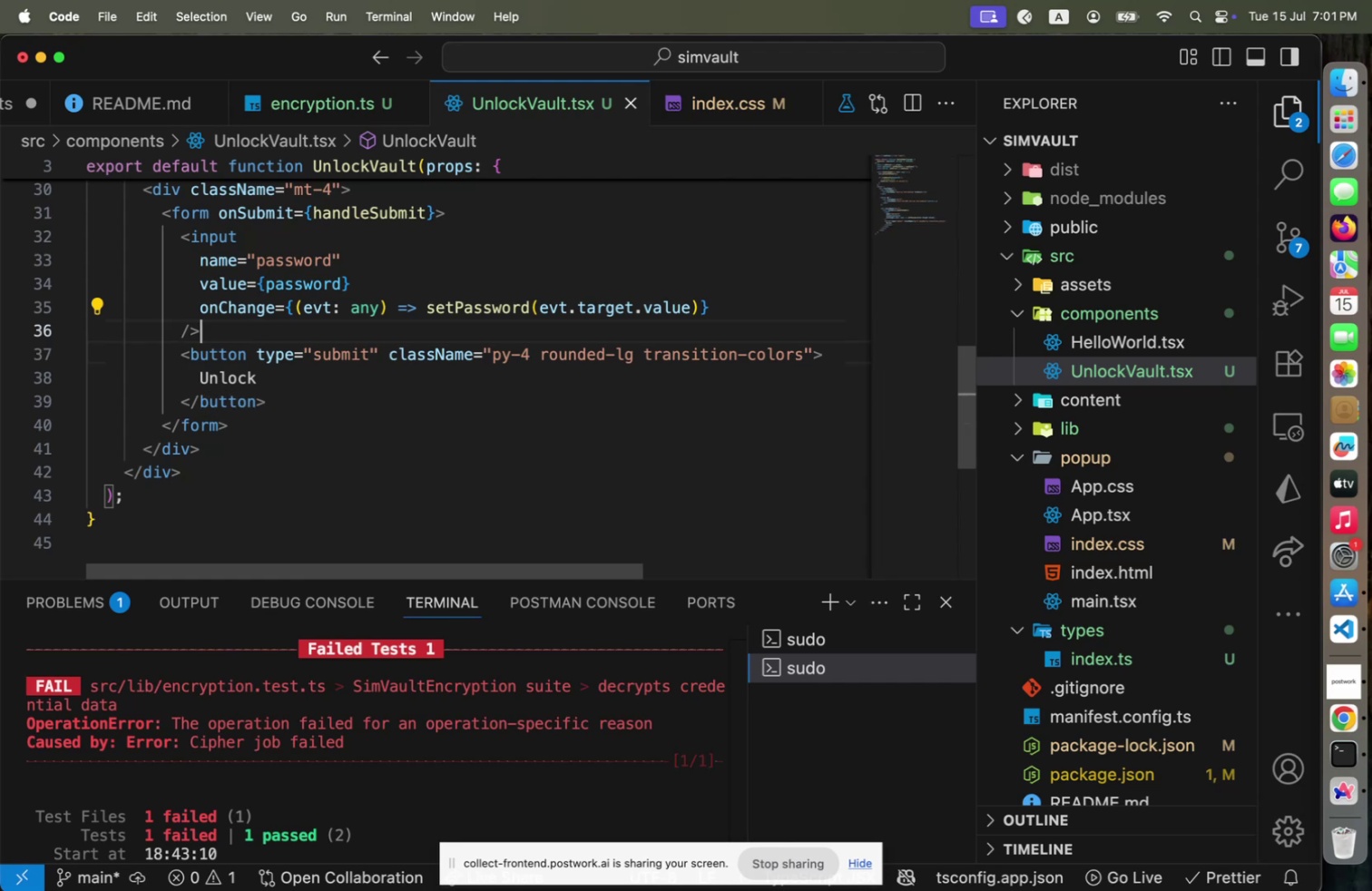 
key(ArrowUp)
 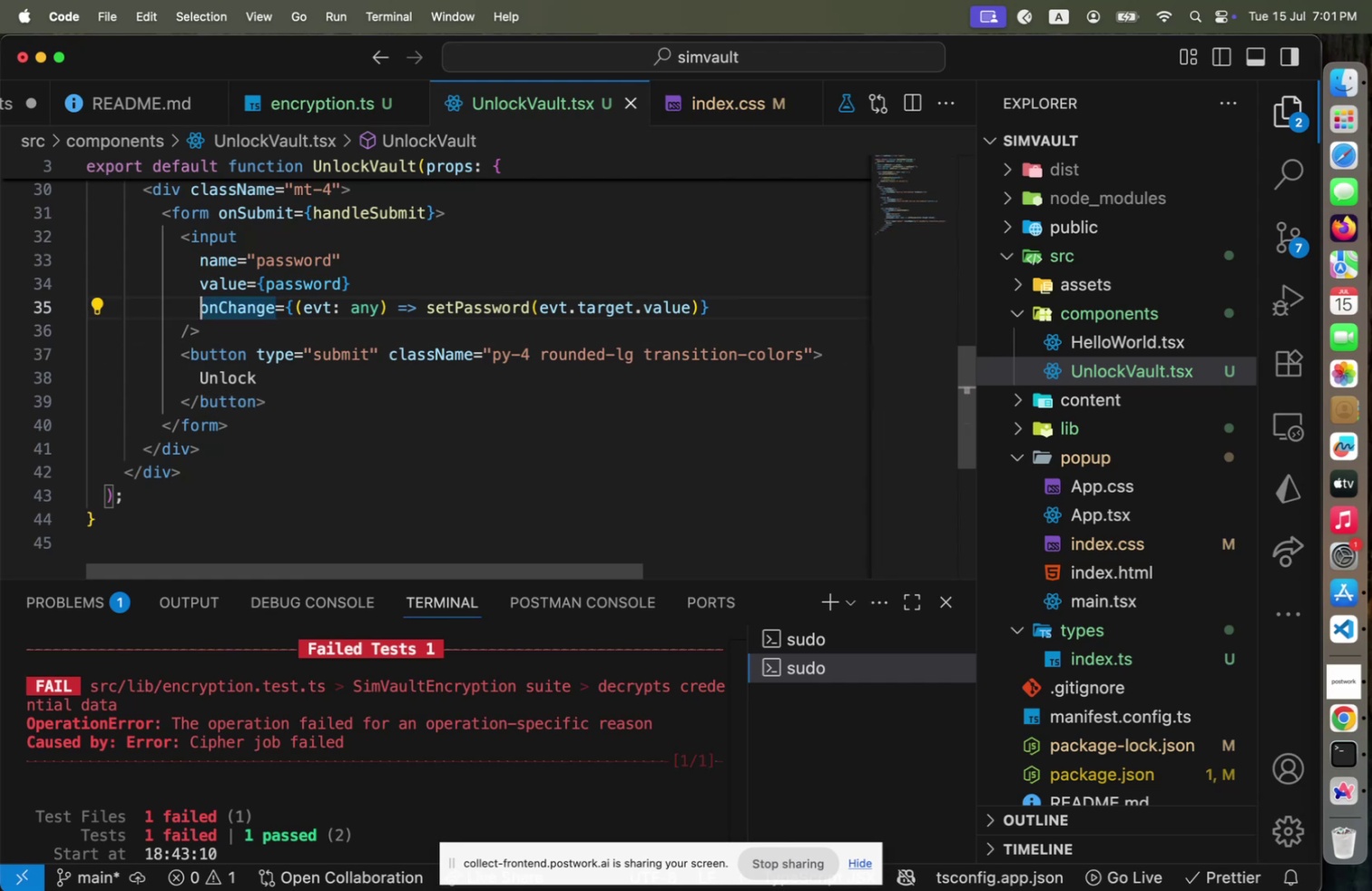 
key(ArrowUp)
 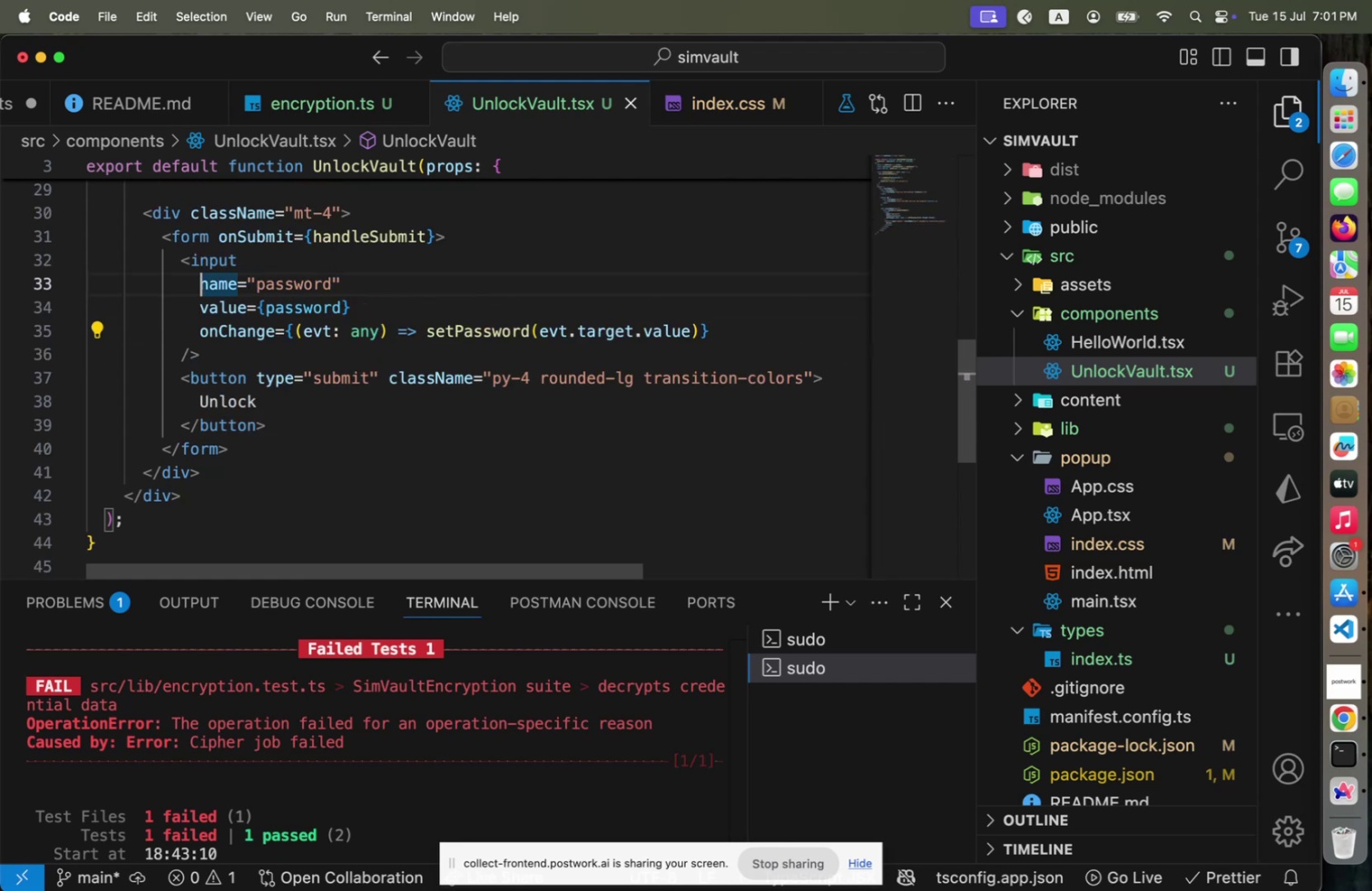 
key(ArrowUp)
 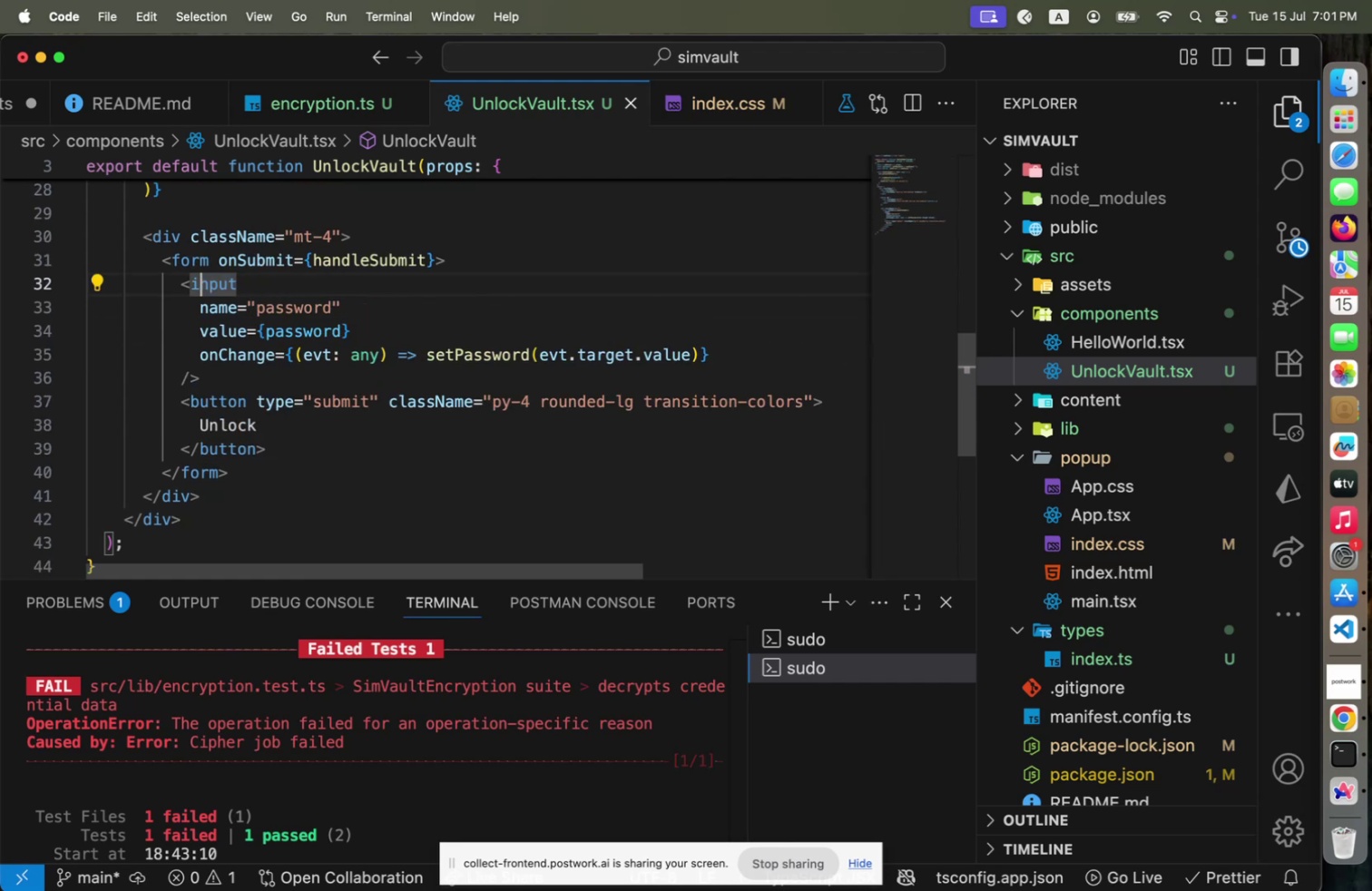 
key(End)
 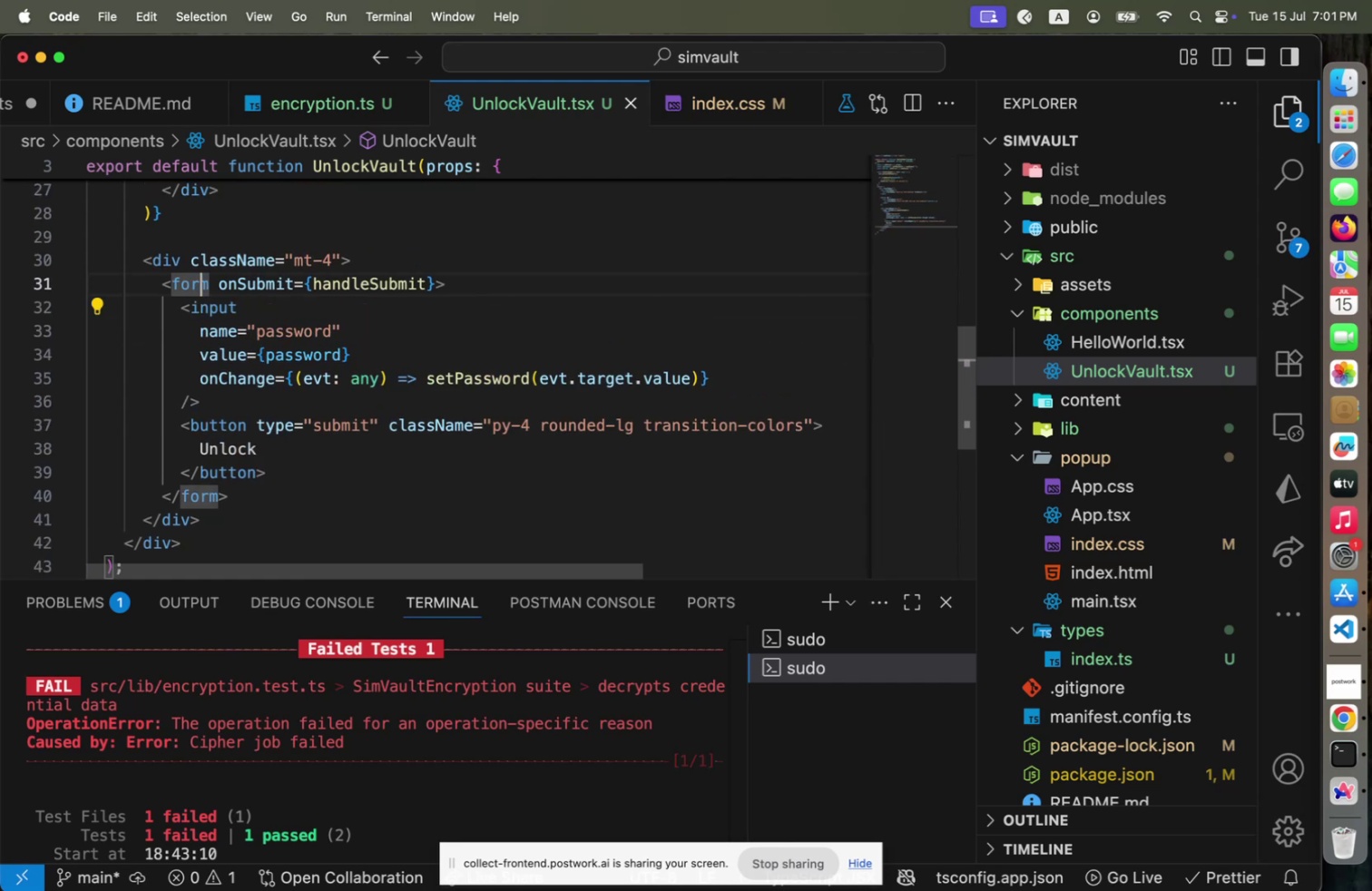 
key(Enter)
 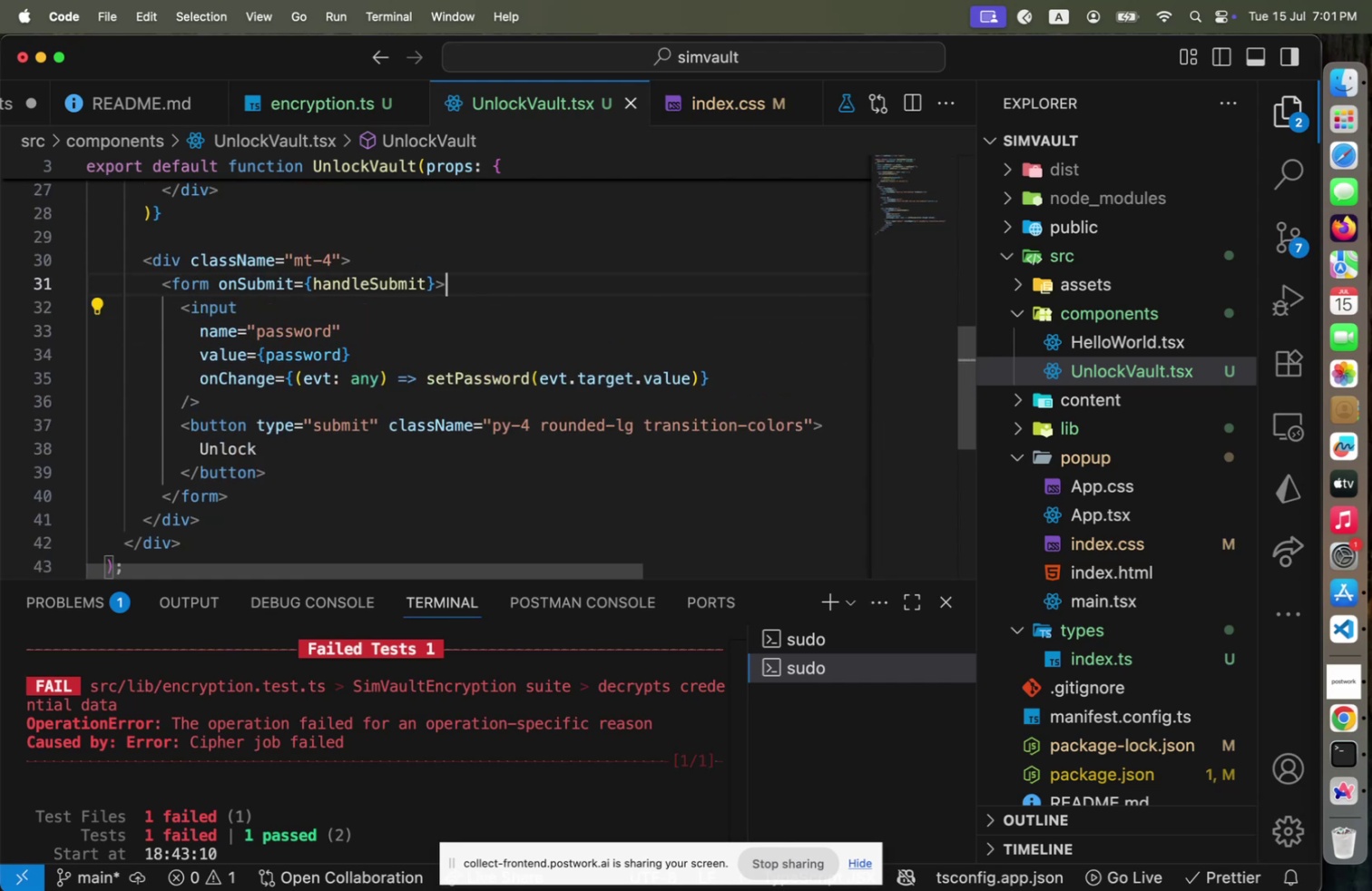 
type(<div>)
 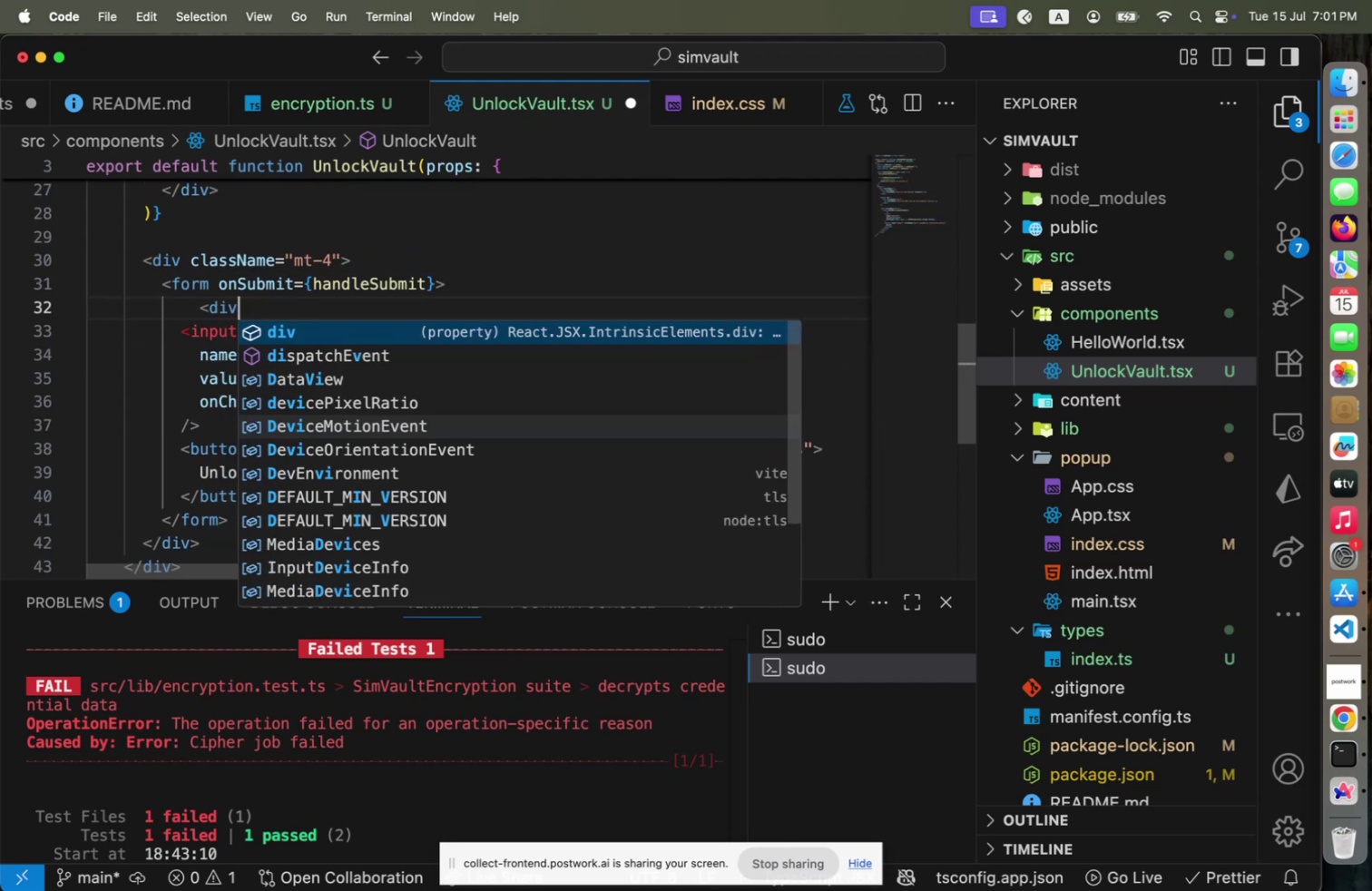 
key(Enter)
 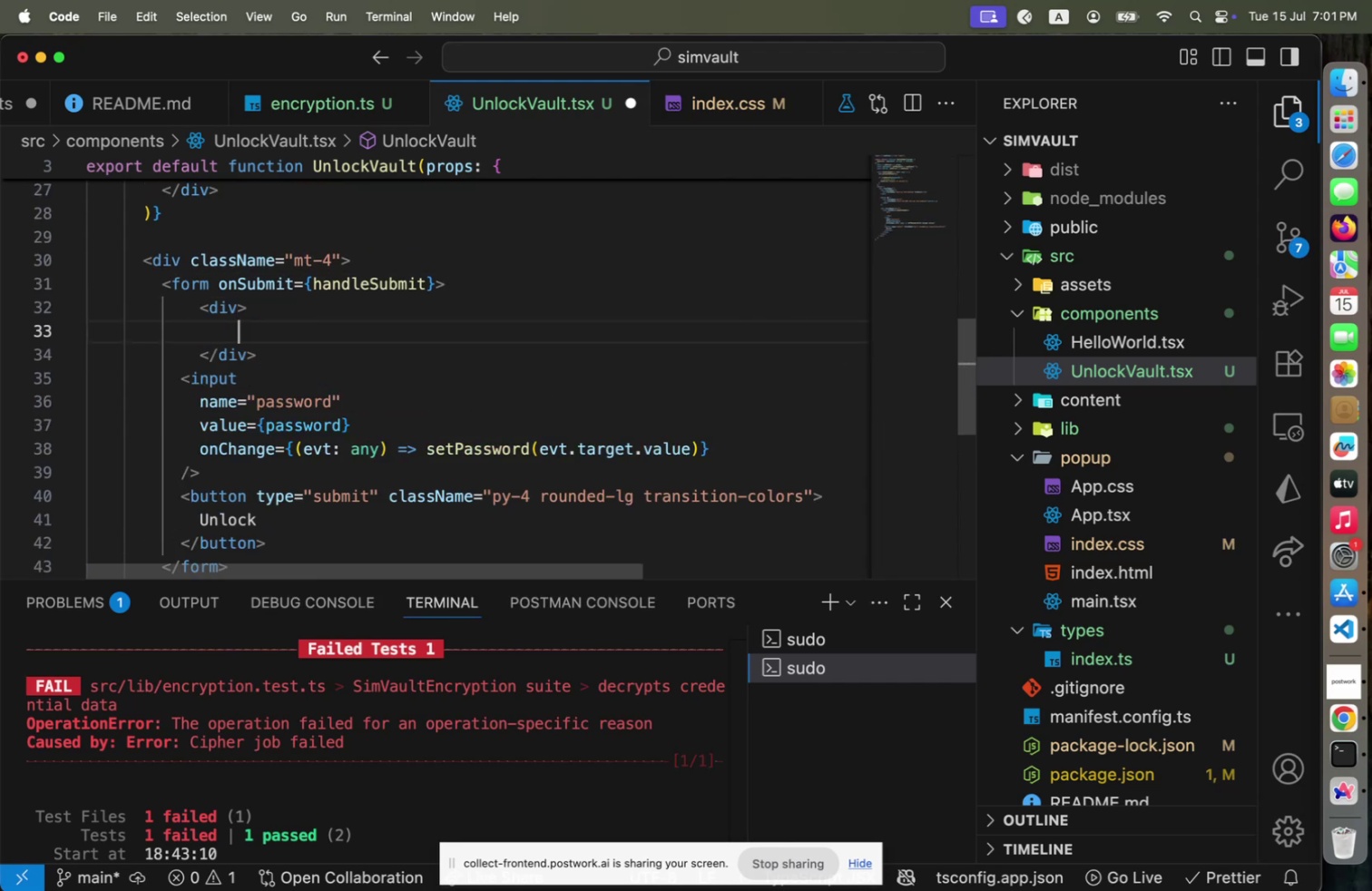 
key(ArrowDown)
 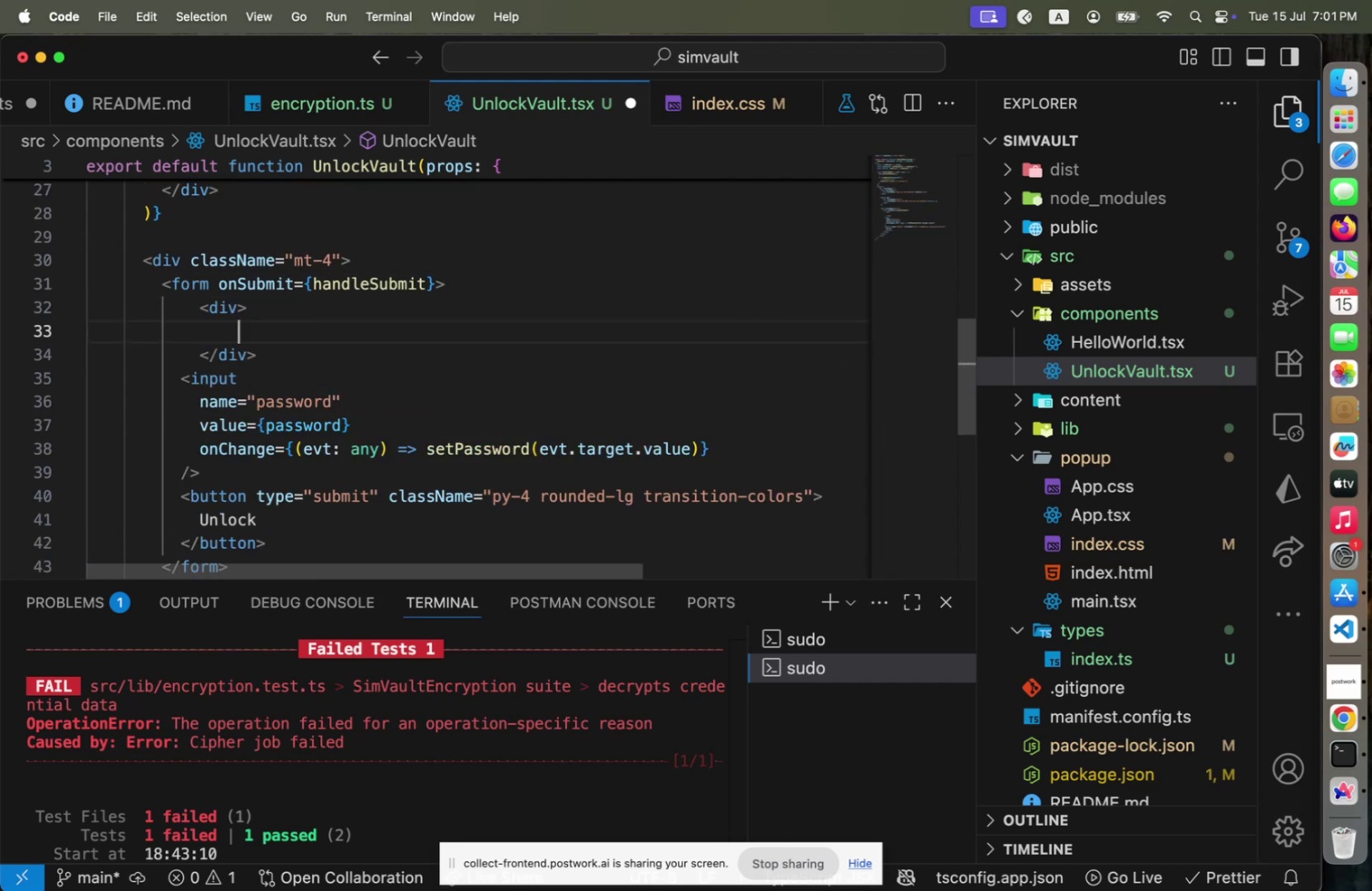 
key(Alt+ArrowDown)
 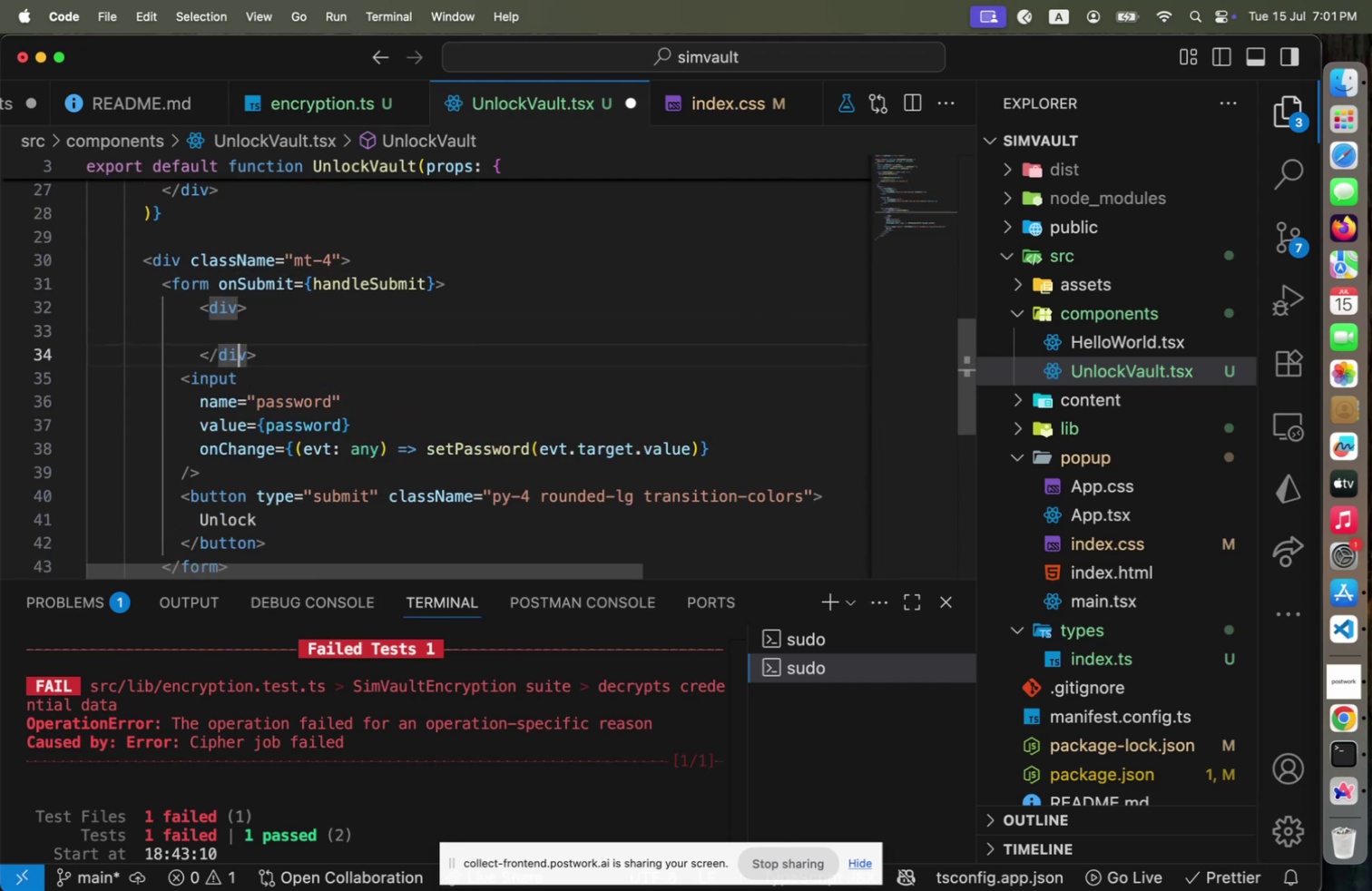 
key(Alt+ArrowDown)
 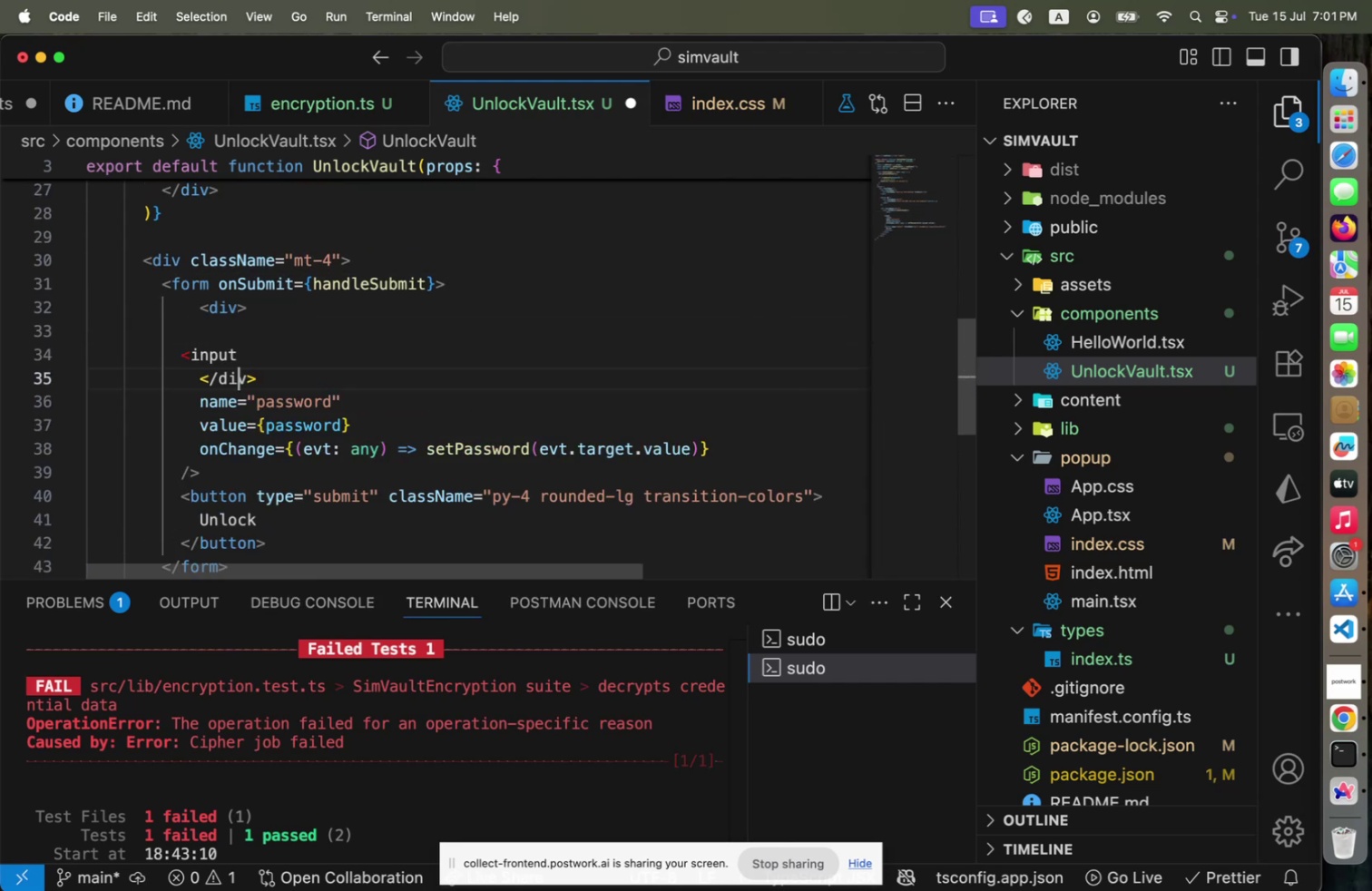 
key(Alt+ArrowDown)
 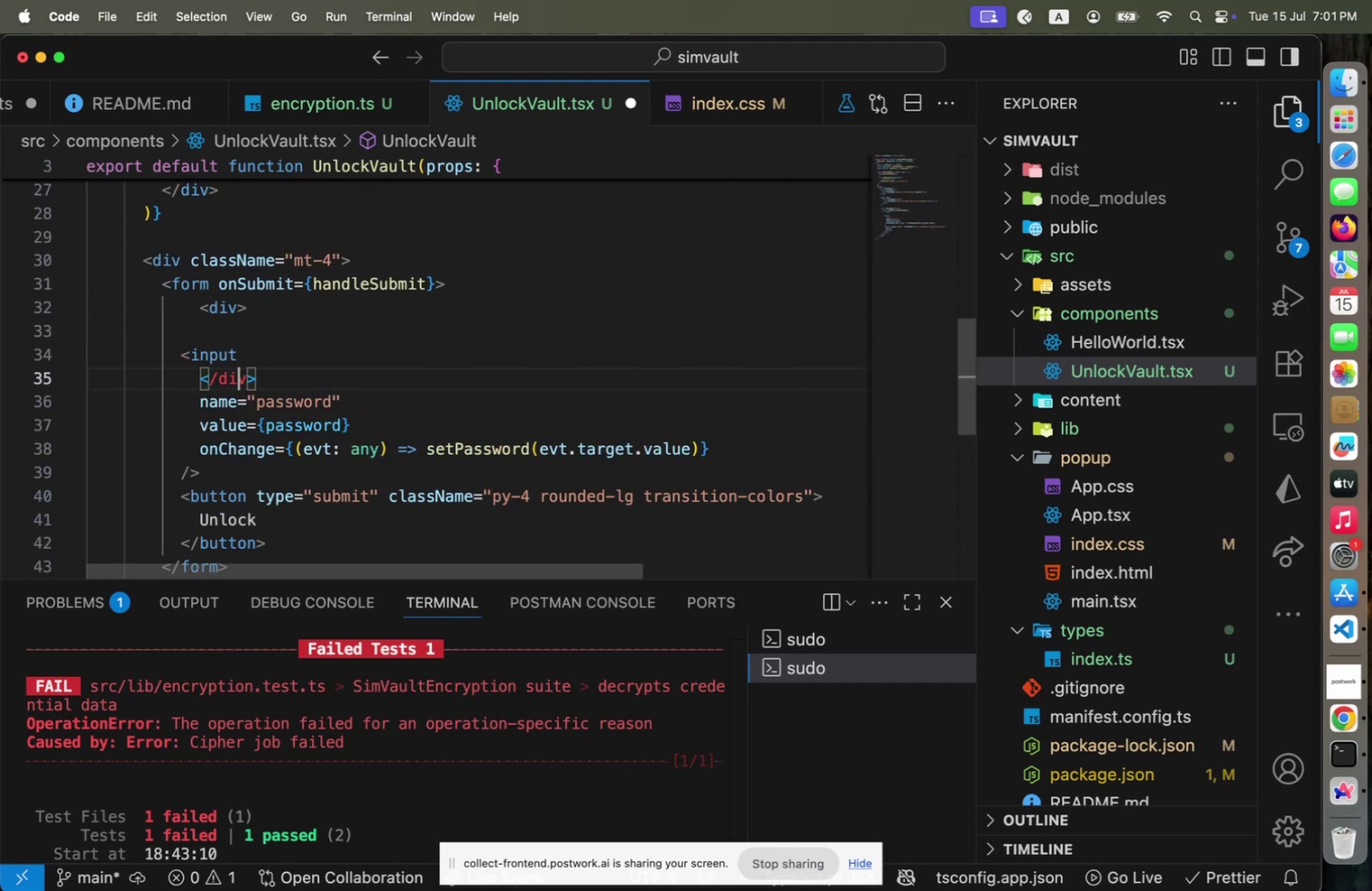 
key(Alt+ArrowDown)
 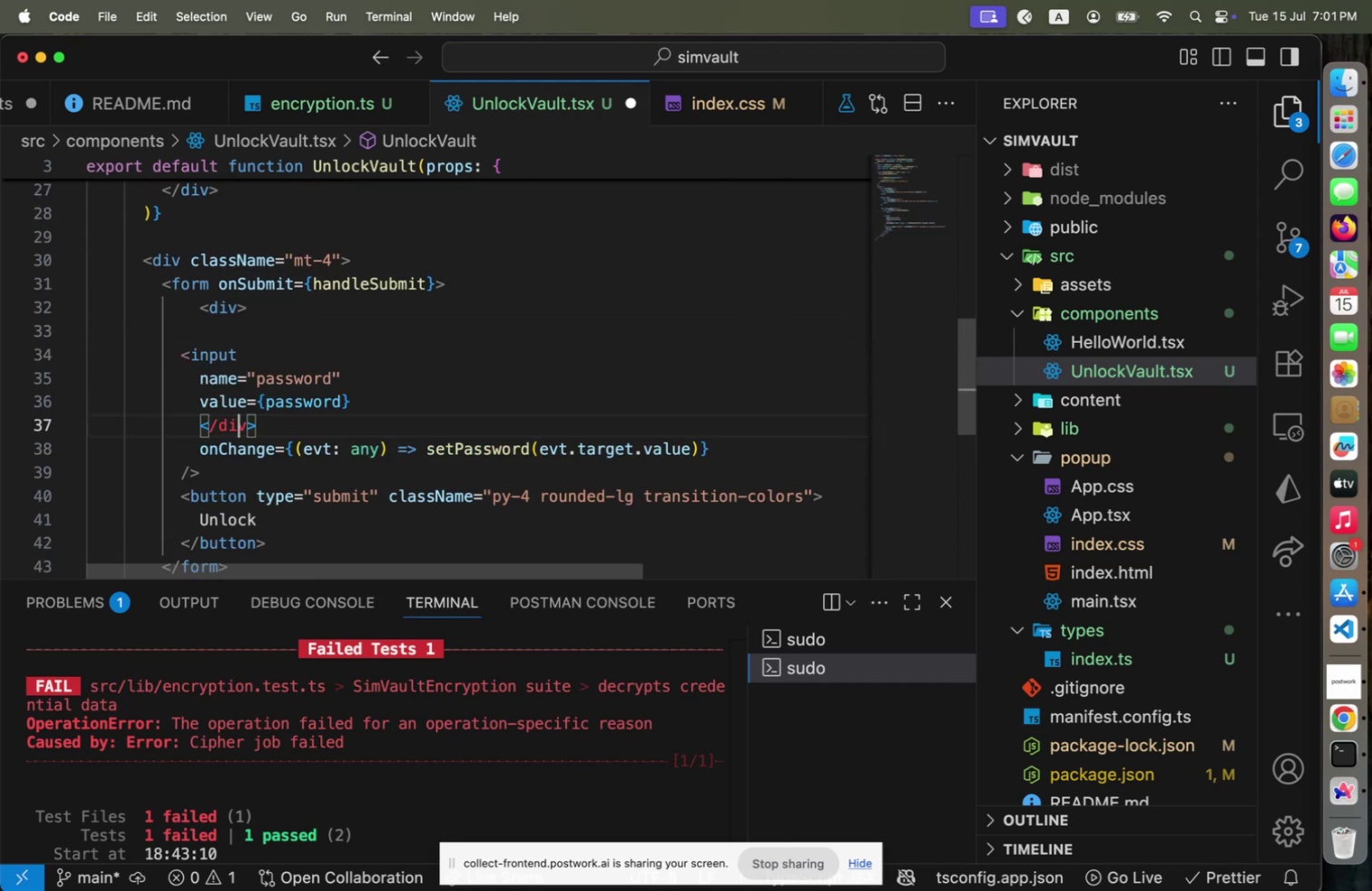 
key(Alt+ArrowDown)
 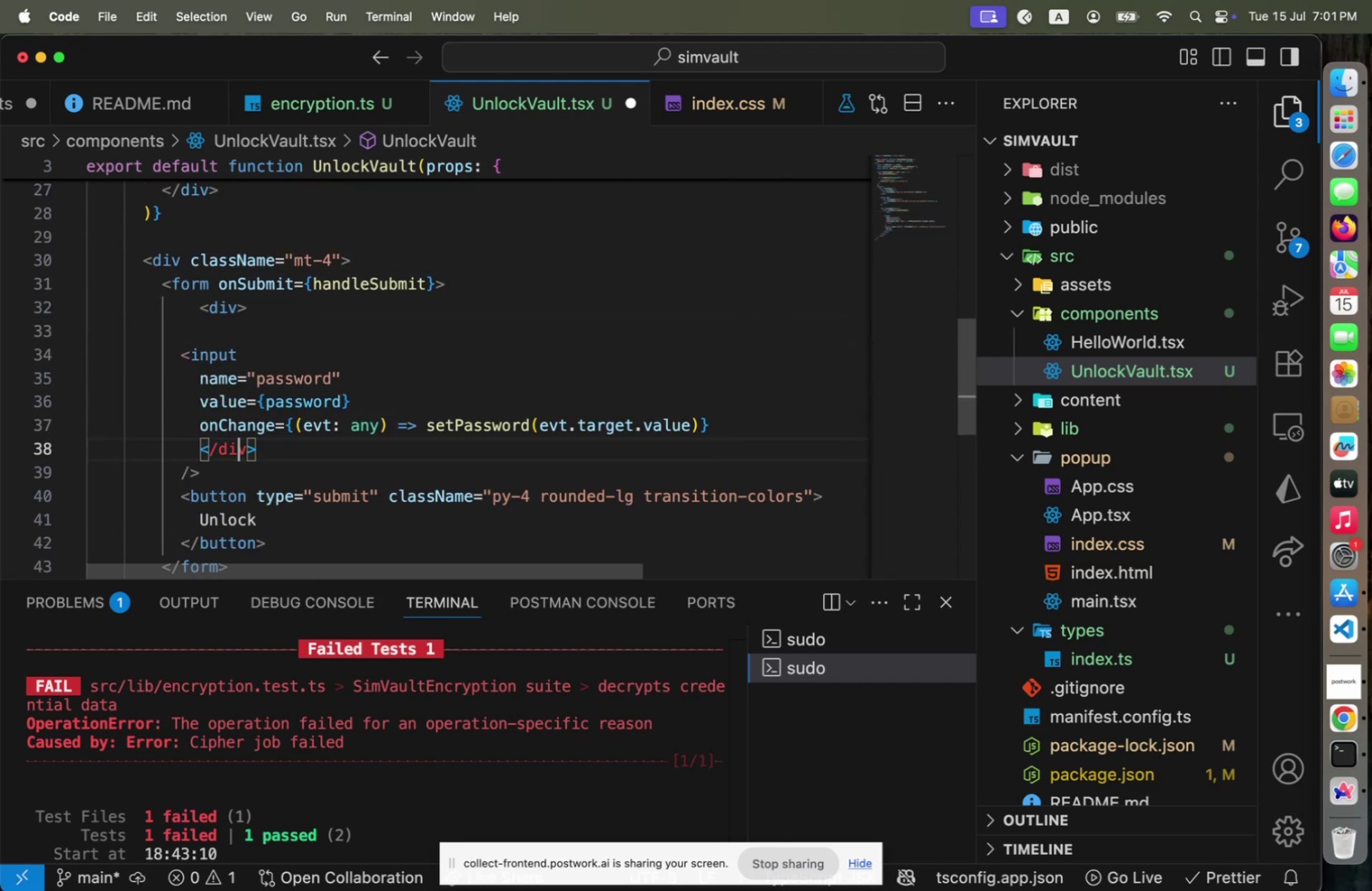 
key(Alt+ArrowDown)
 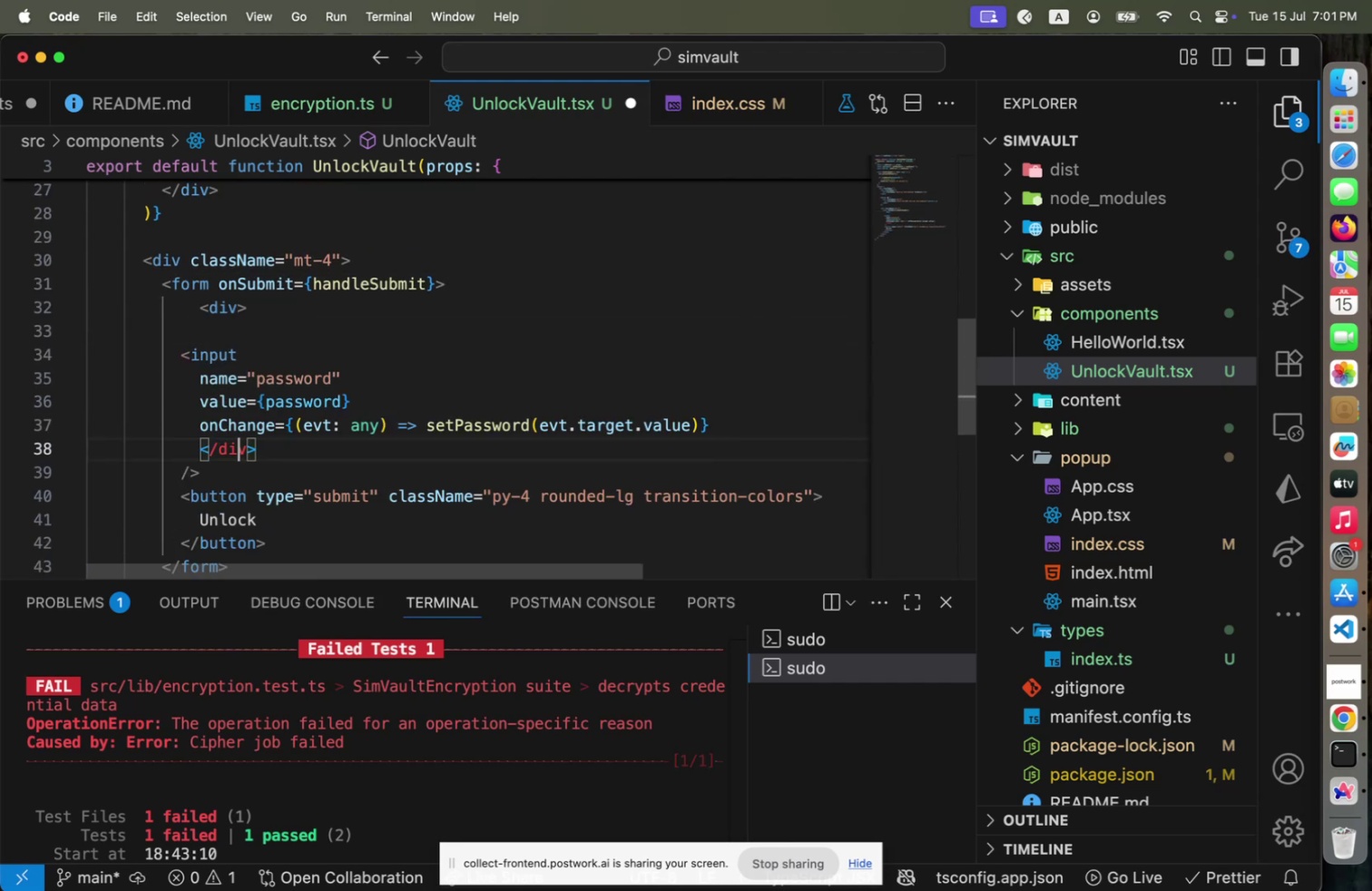 
key(Alt+ArrowDown)
 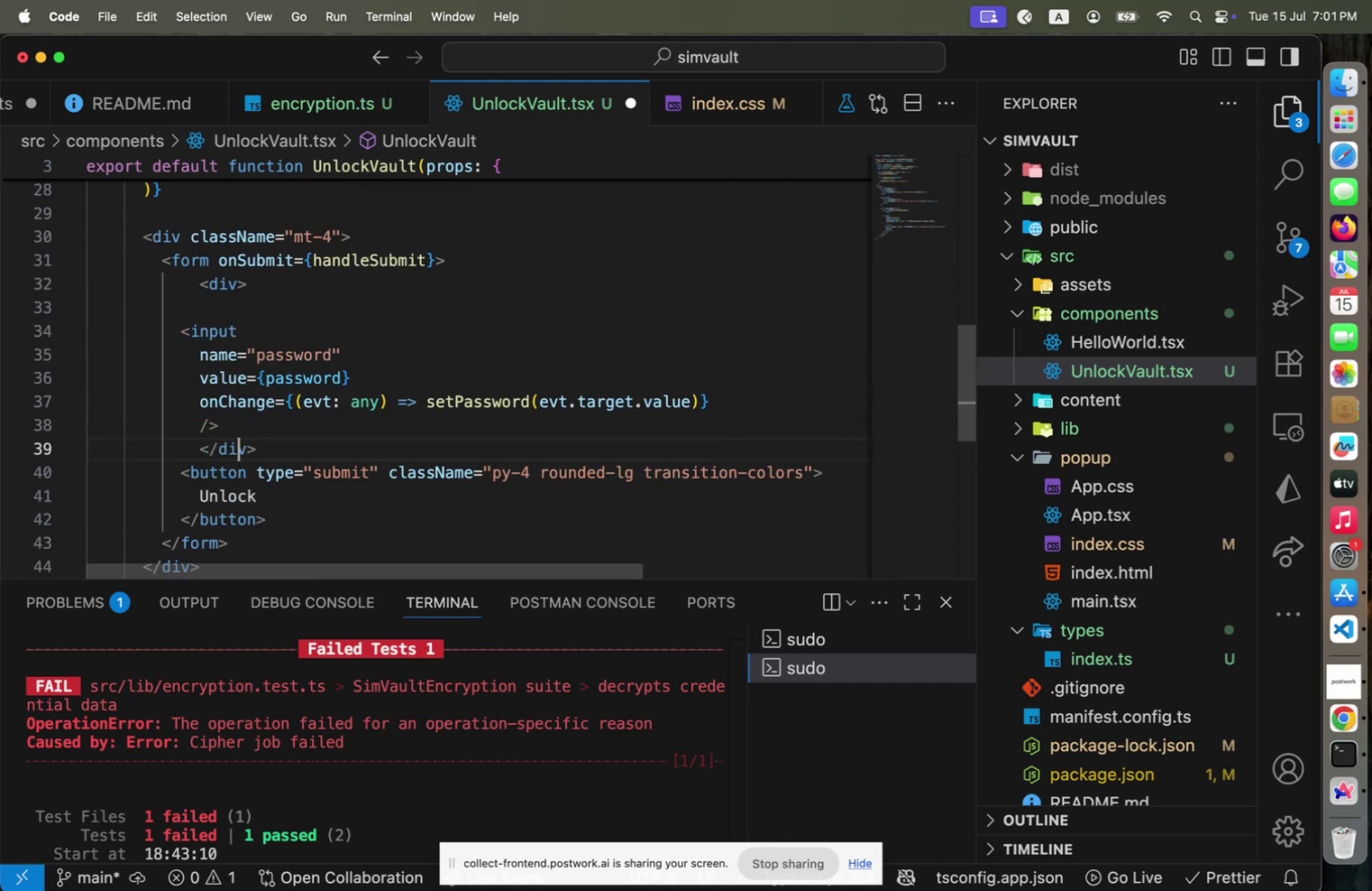 
key(Alt+ArrowDown)
 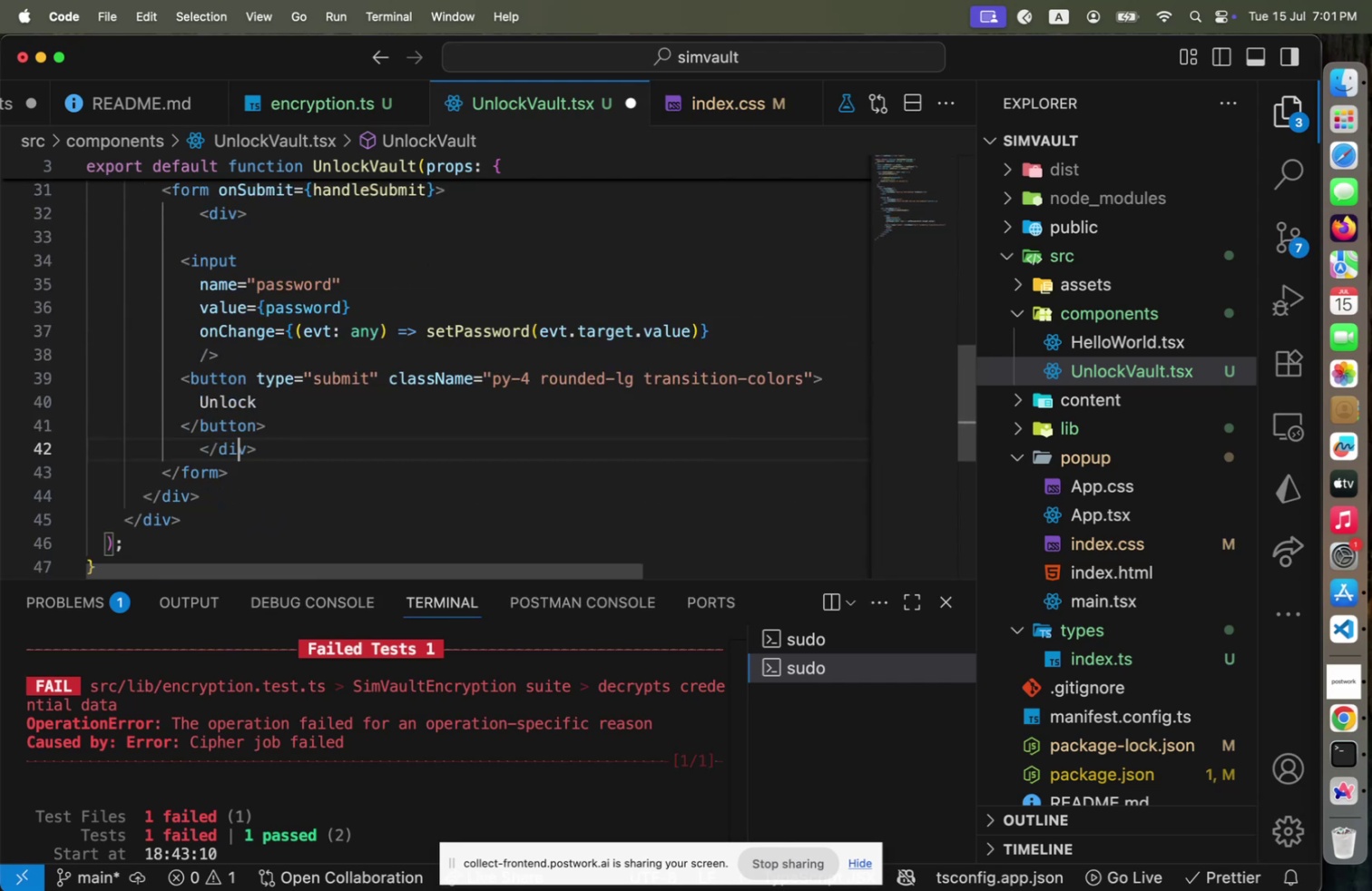 
key(ArrowUp)
 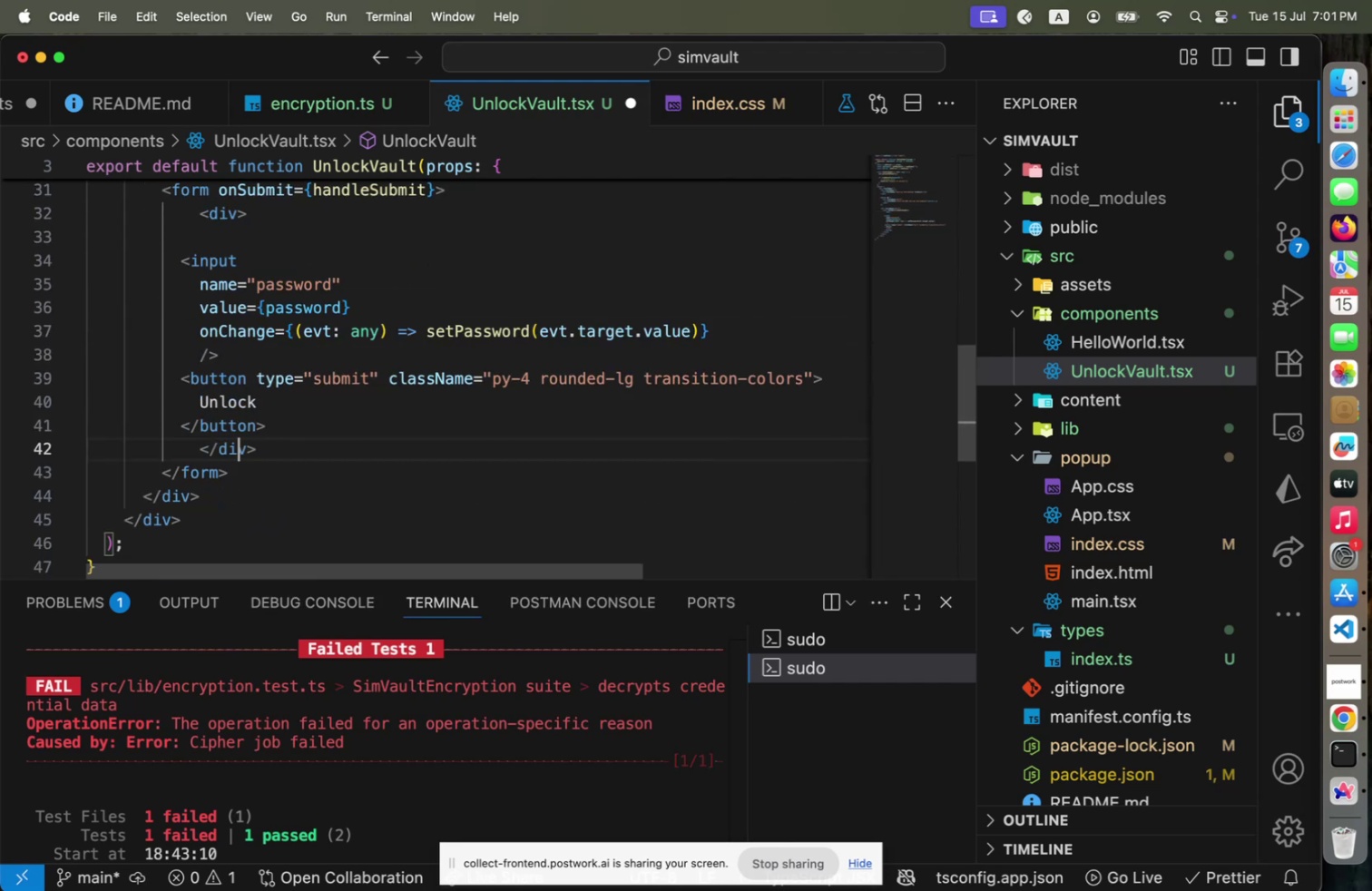 
hold_key(key=ArrowUp, duration=1.04)
 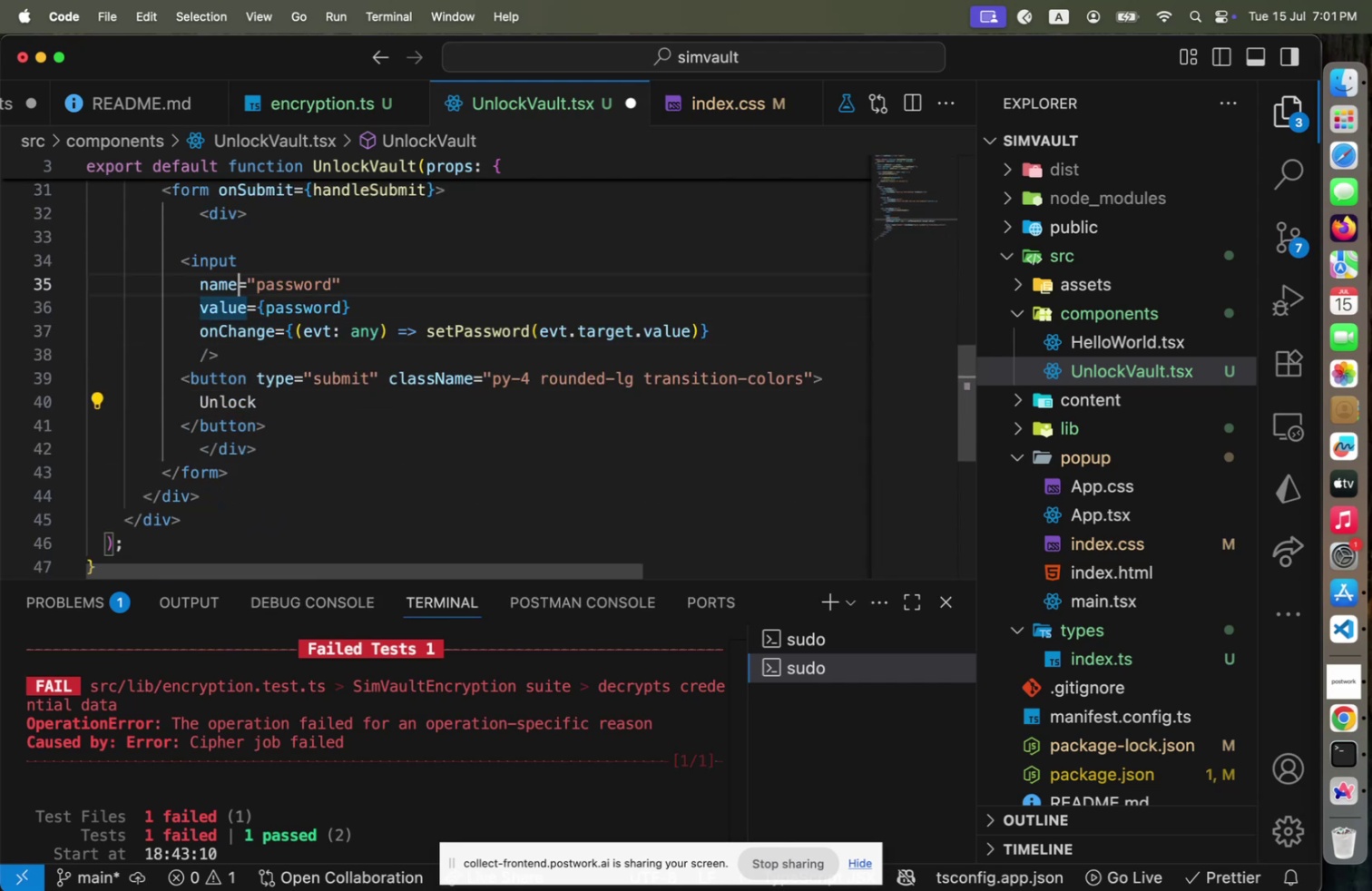 
key(ArrowUp)
 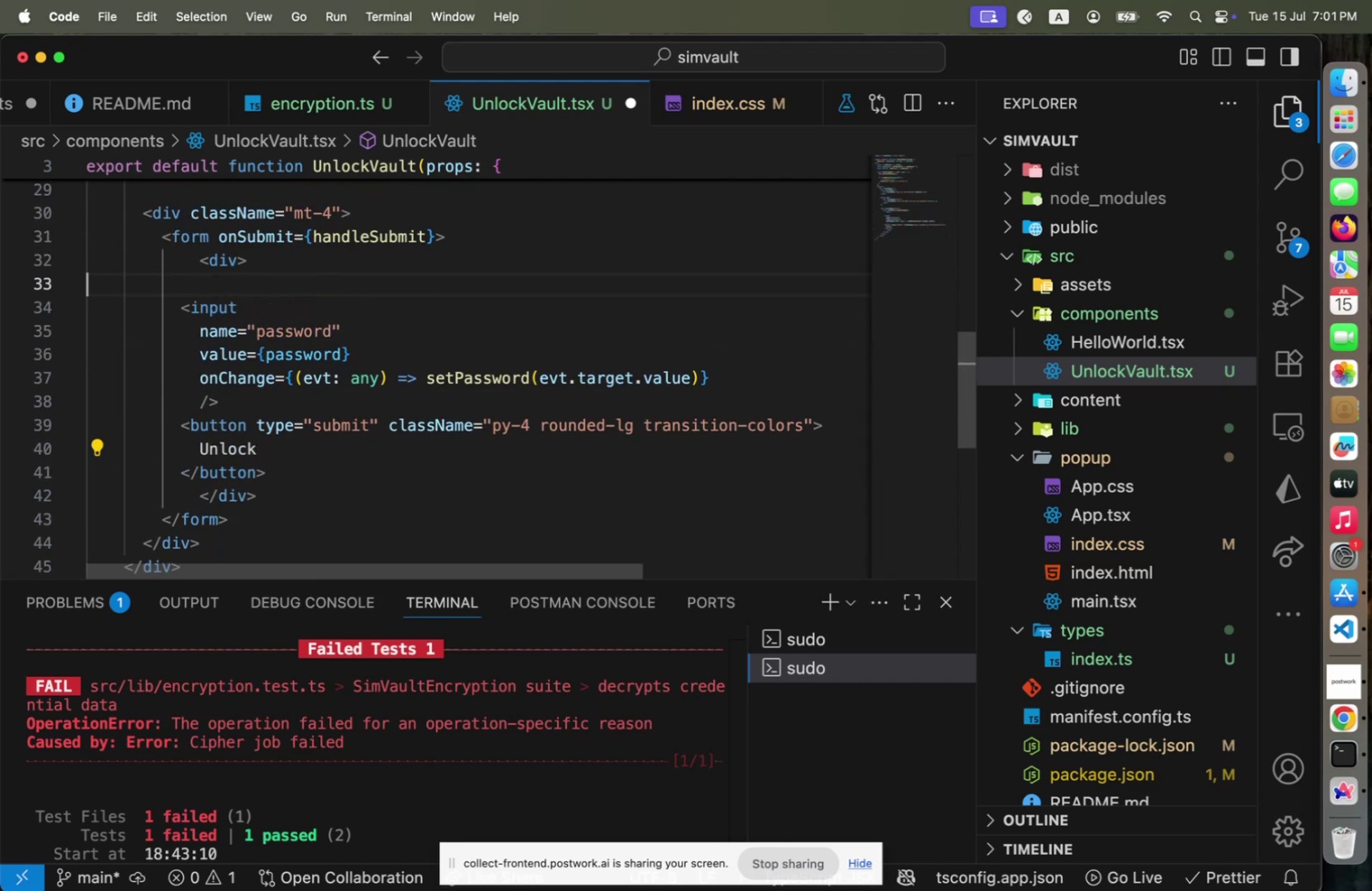 
key(ArrowDown)
 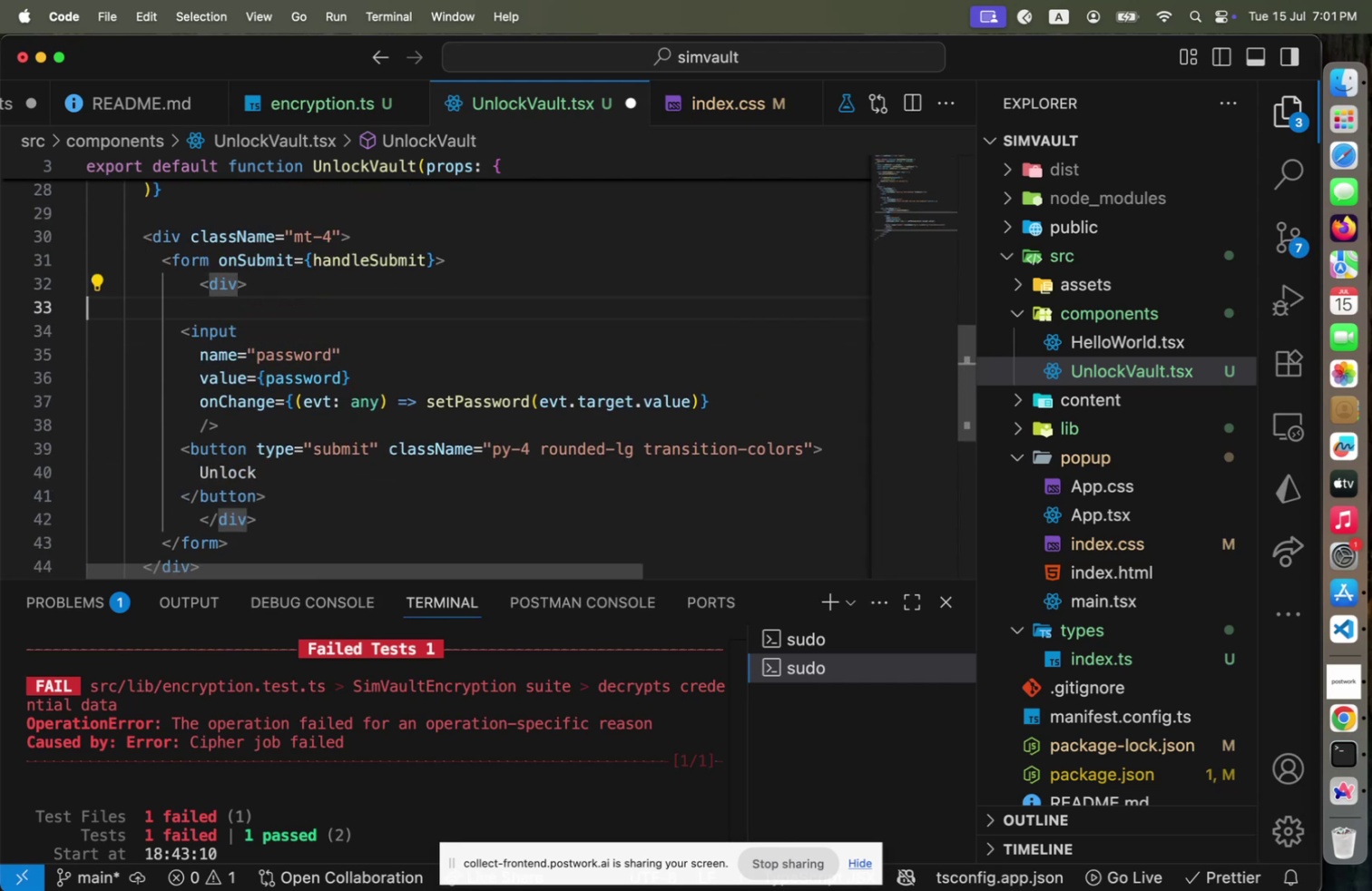 
key(ArrowUp)
 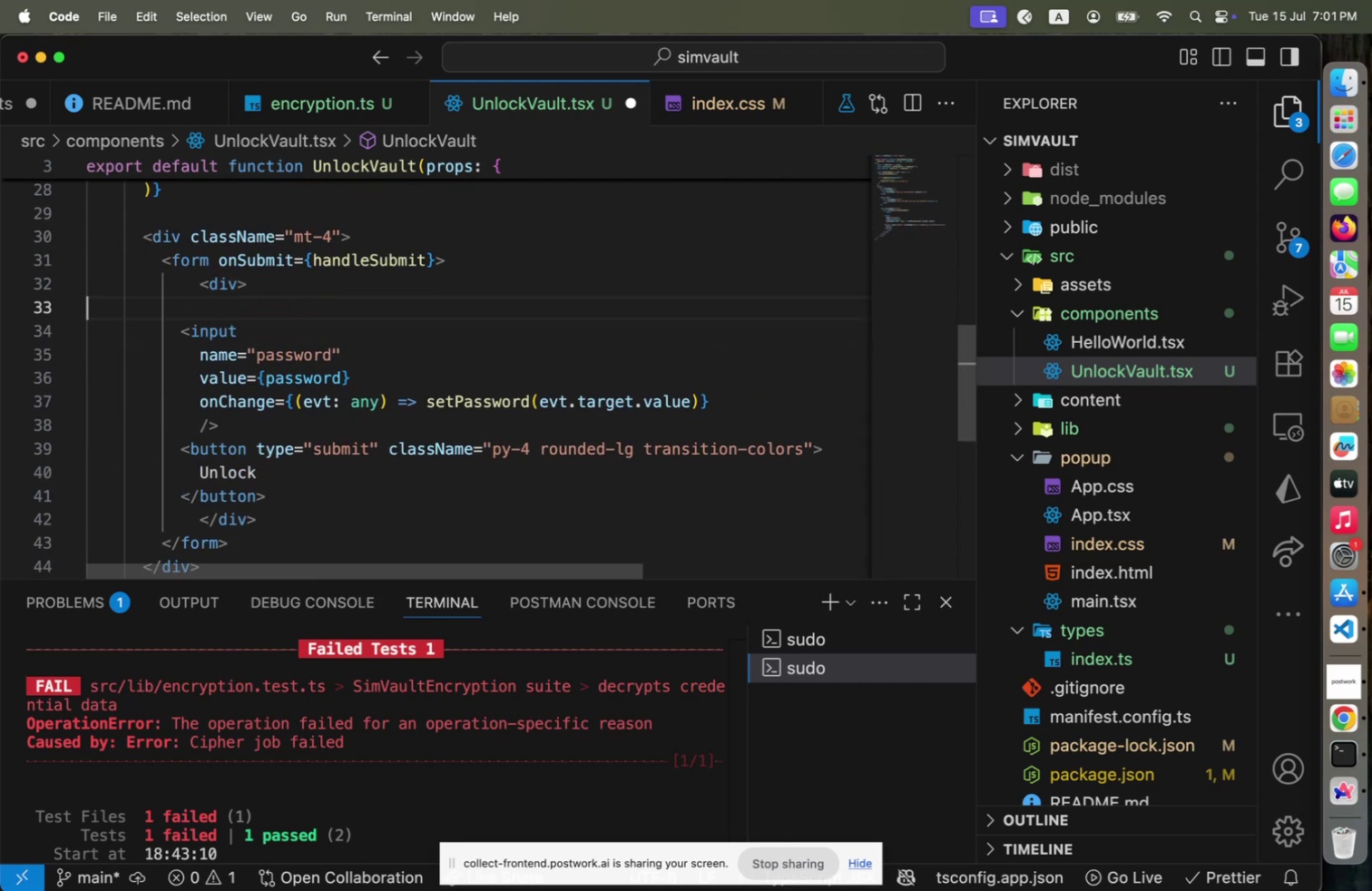 
key(Shift+ShiftLeft)
 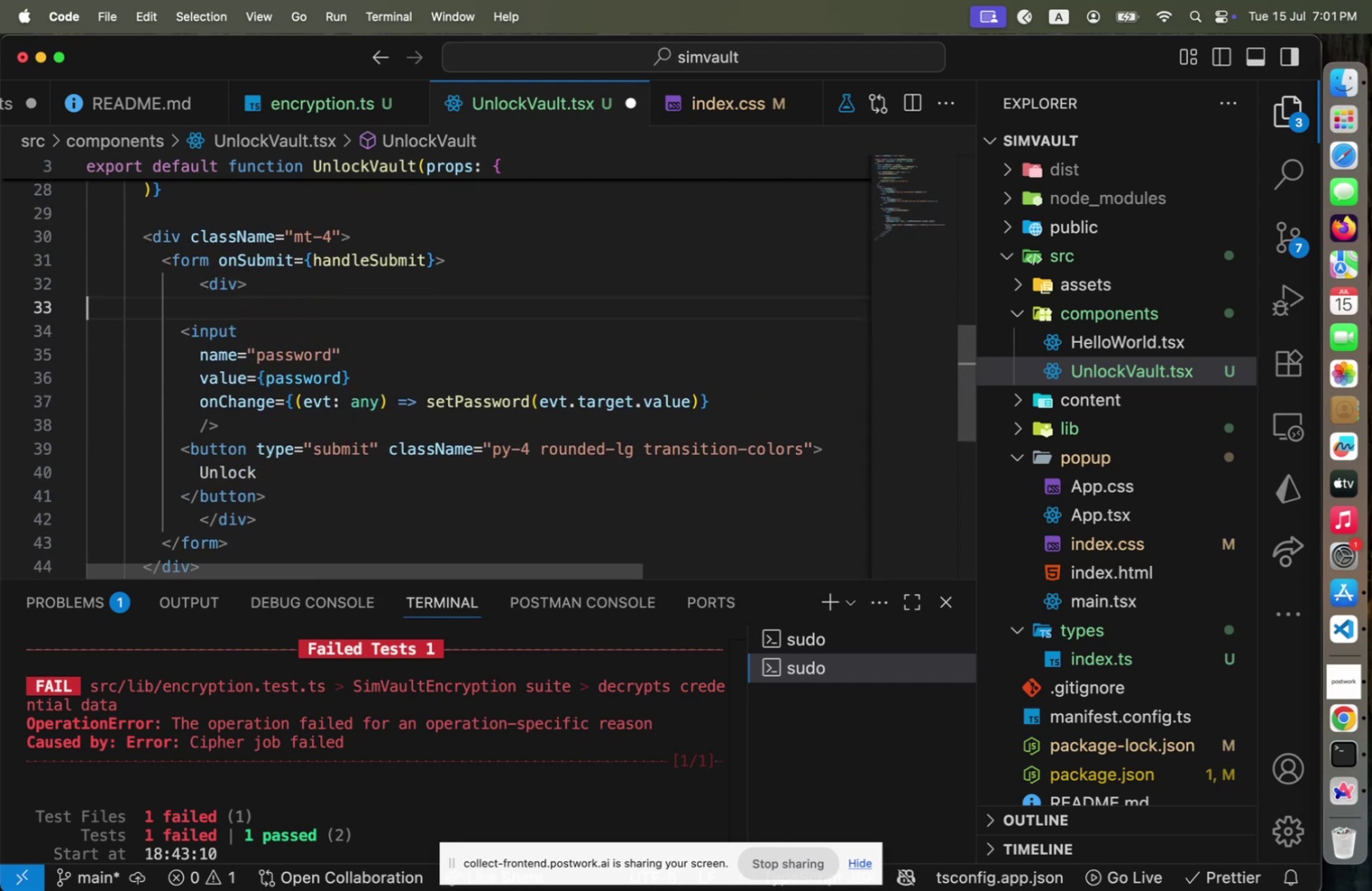 
key(Alt+Shift+OptionLeft)
 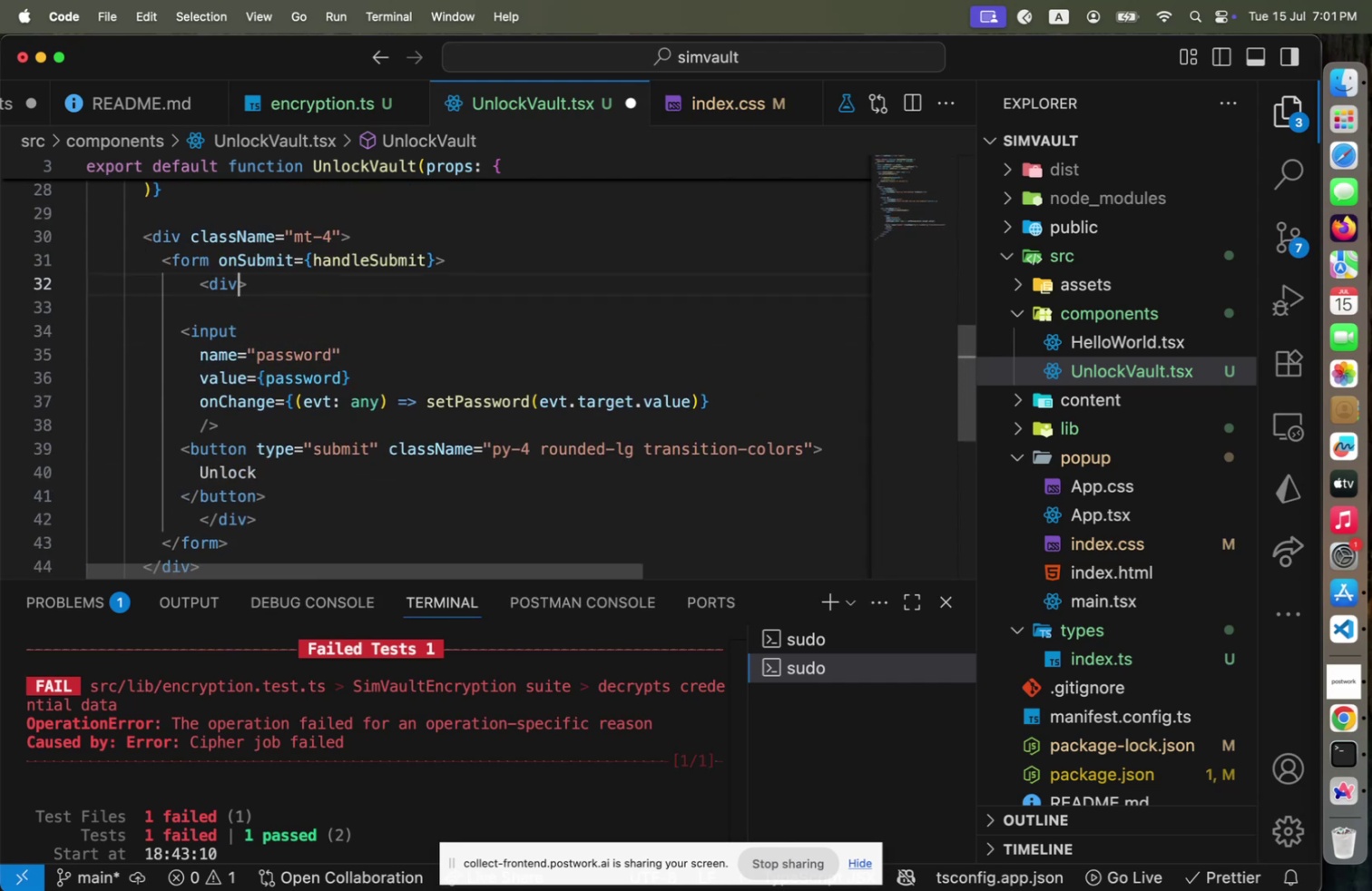 
key(Alt+Shift+ArrowDown)
 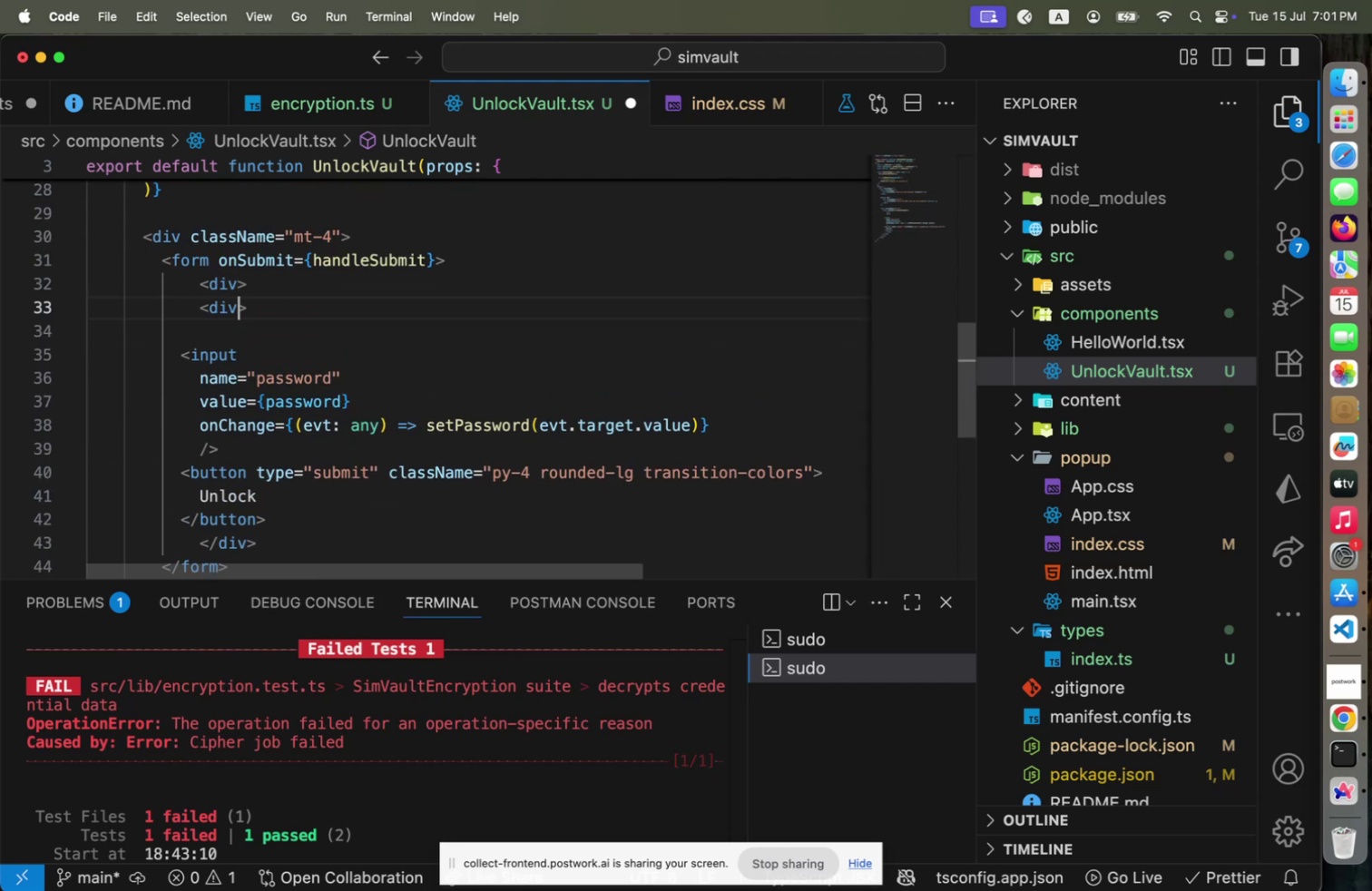 
key(Alt+ArrowDown)
 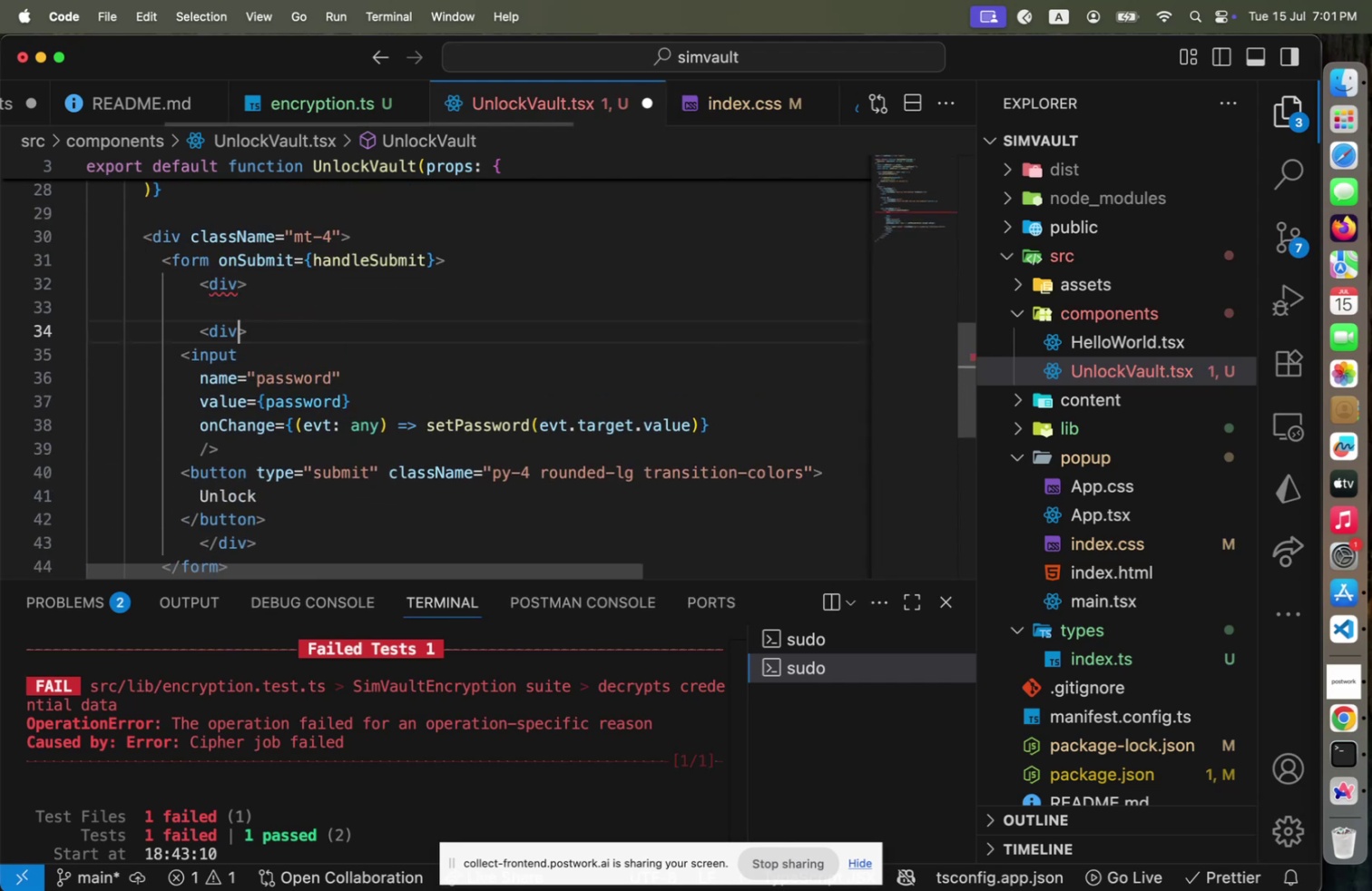 
key(Shift+ShiftLeft)
 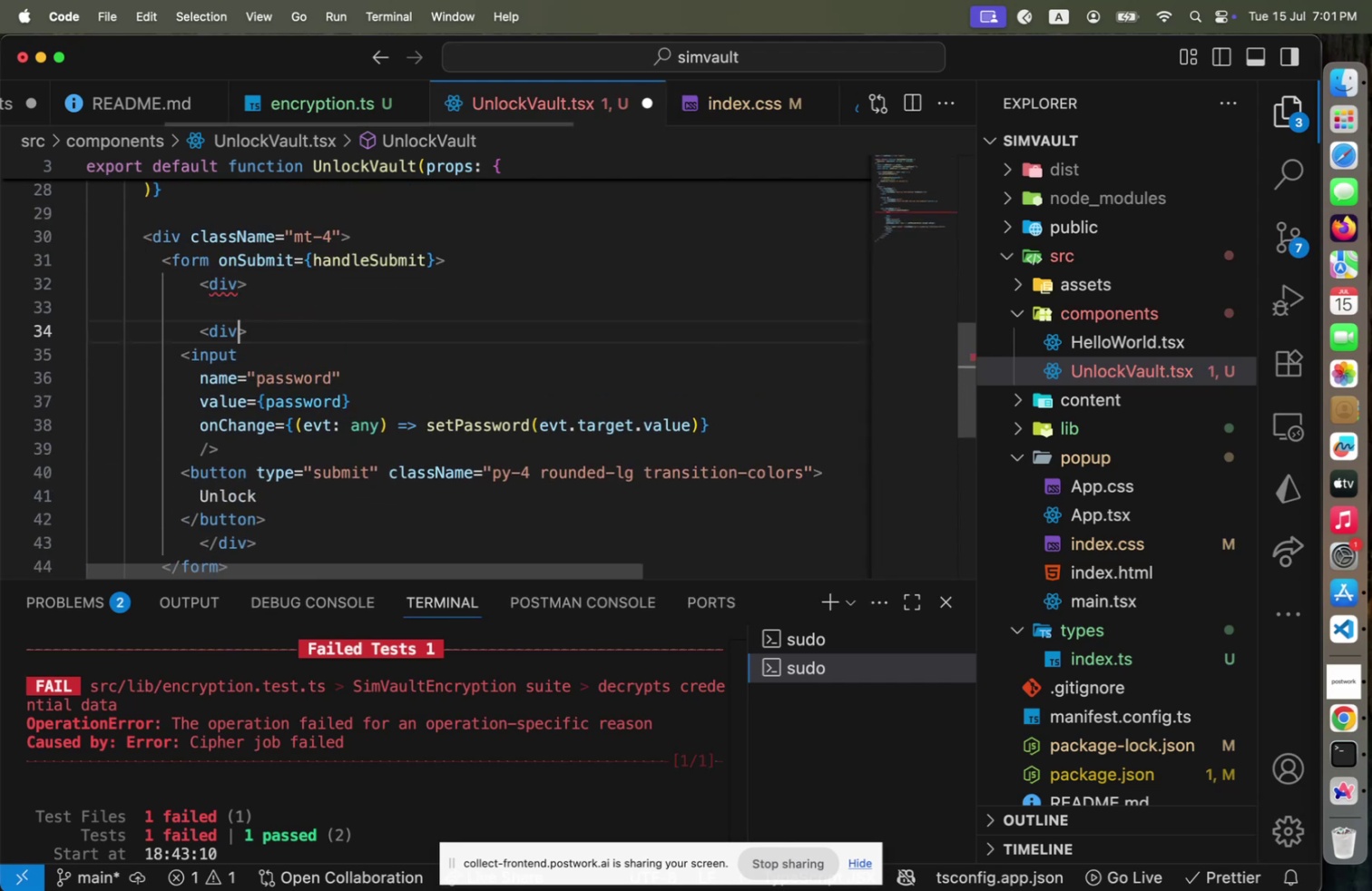 
key(Alt+Shift+OptionLeft)
 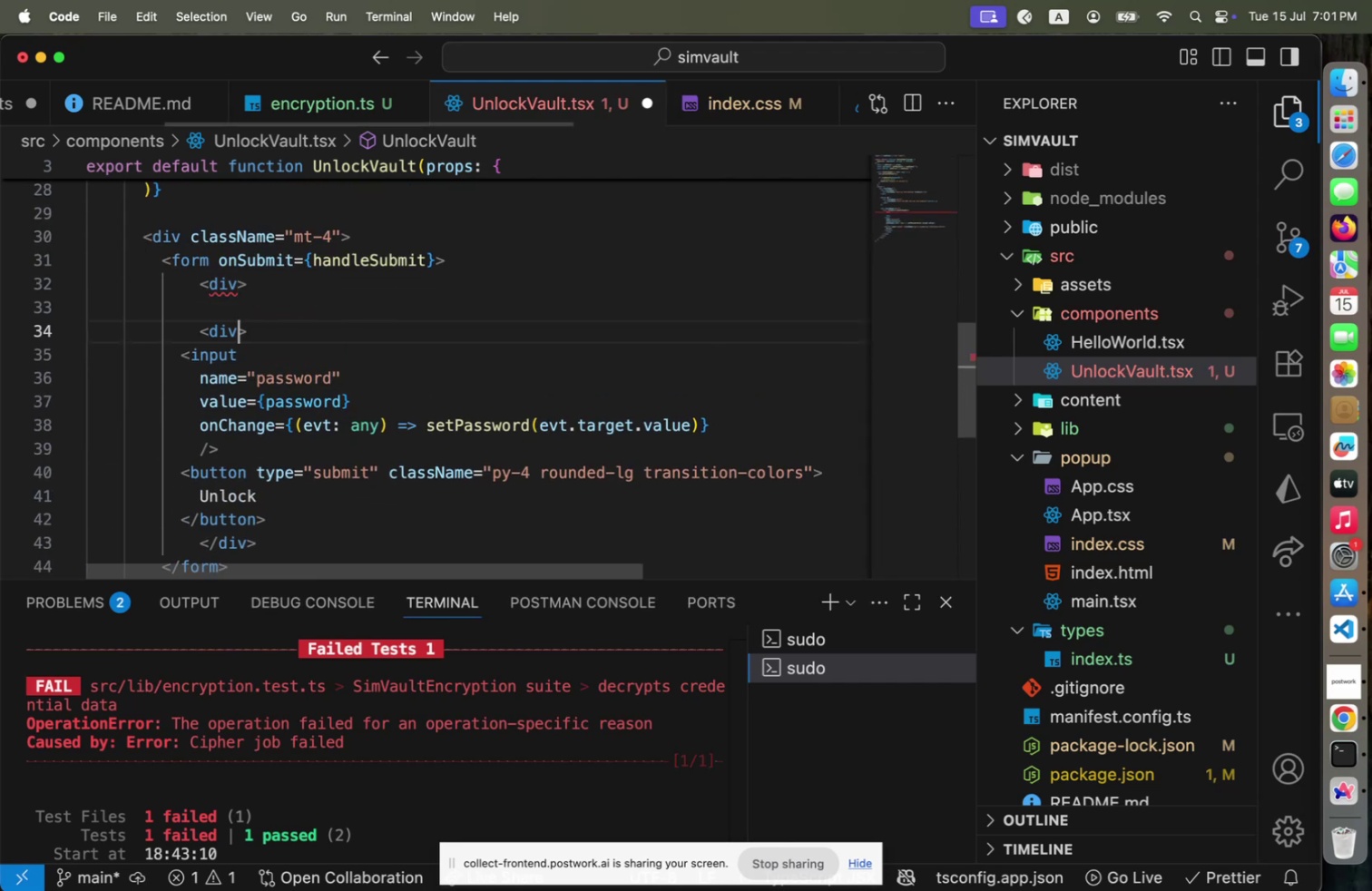 
key(Alt+Shift+ArrowDown)
 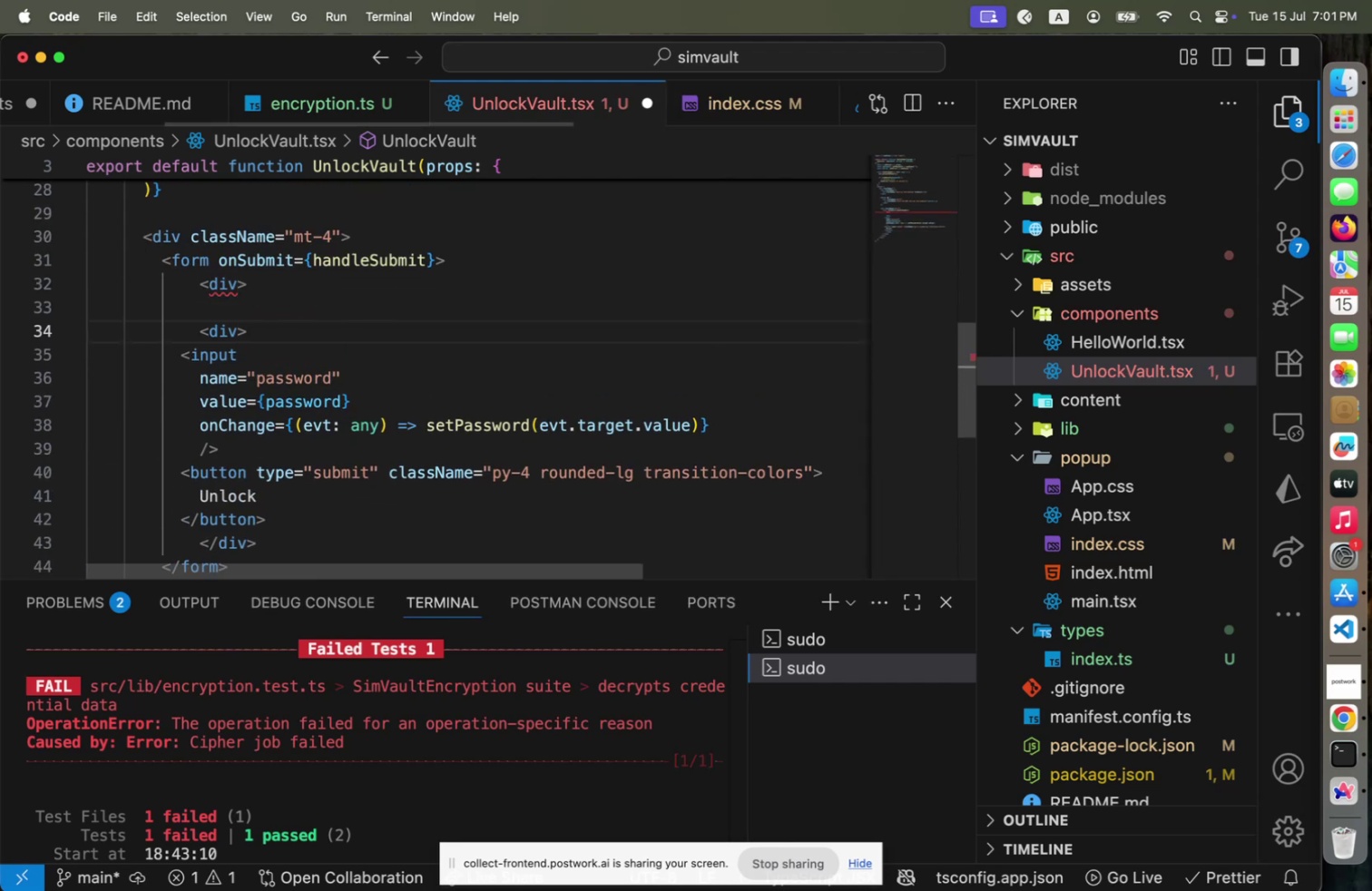 
key(Alt+ArrowDown)
 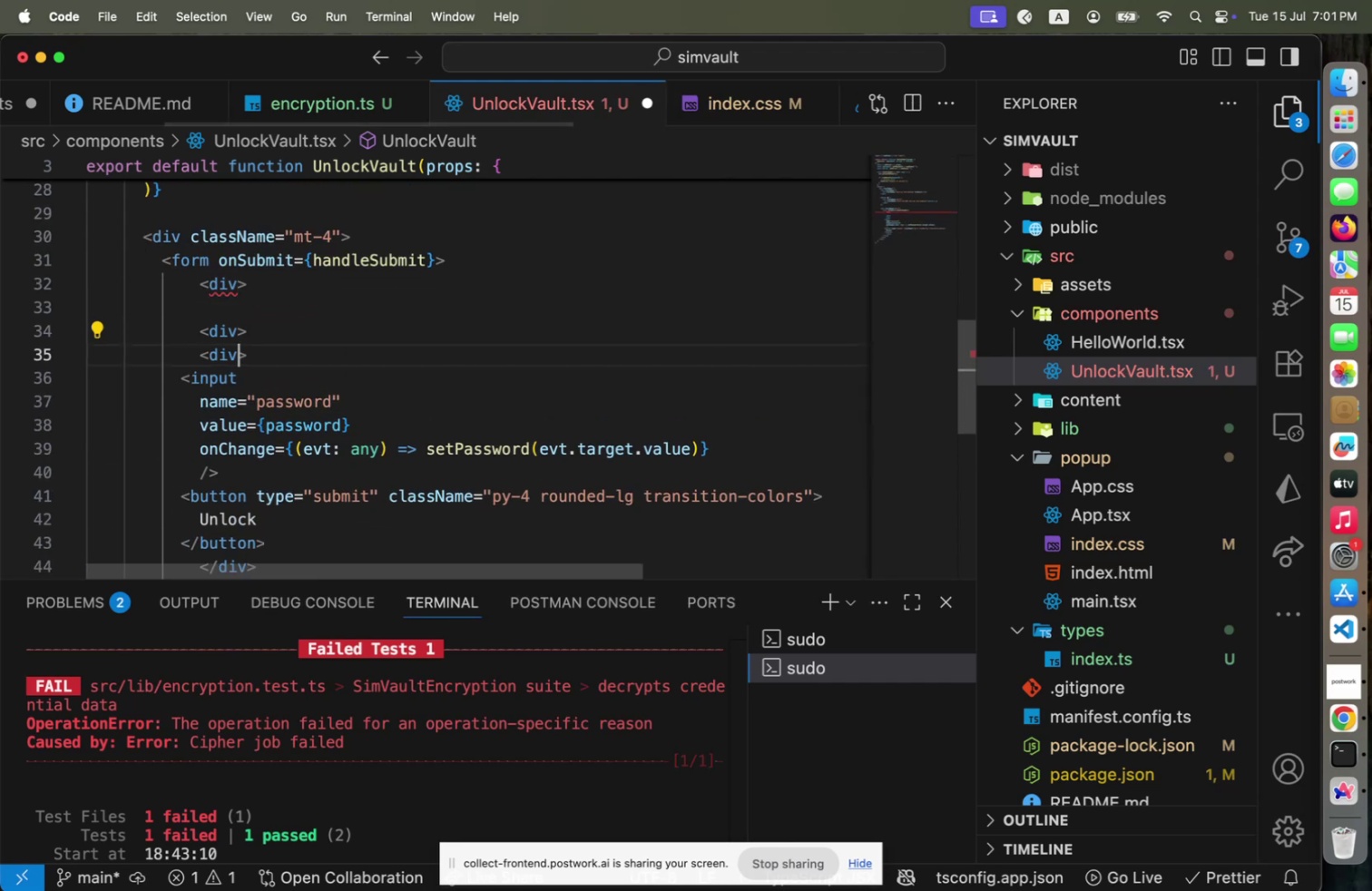 
key(Alt+ArrowDown)
 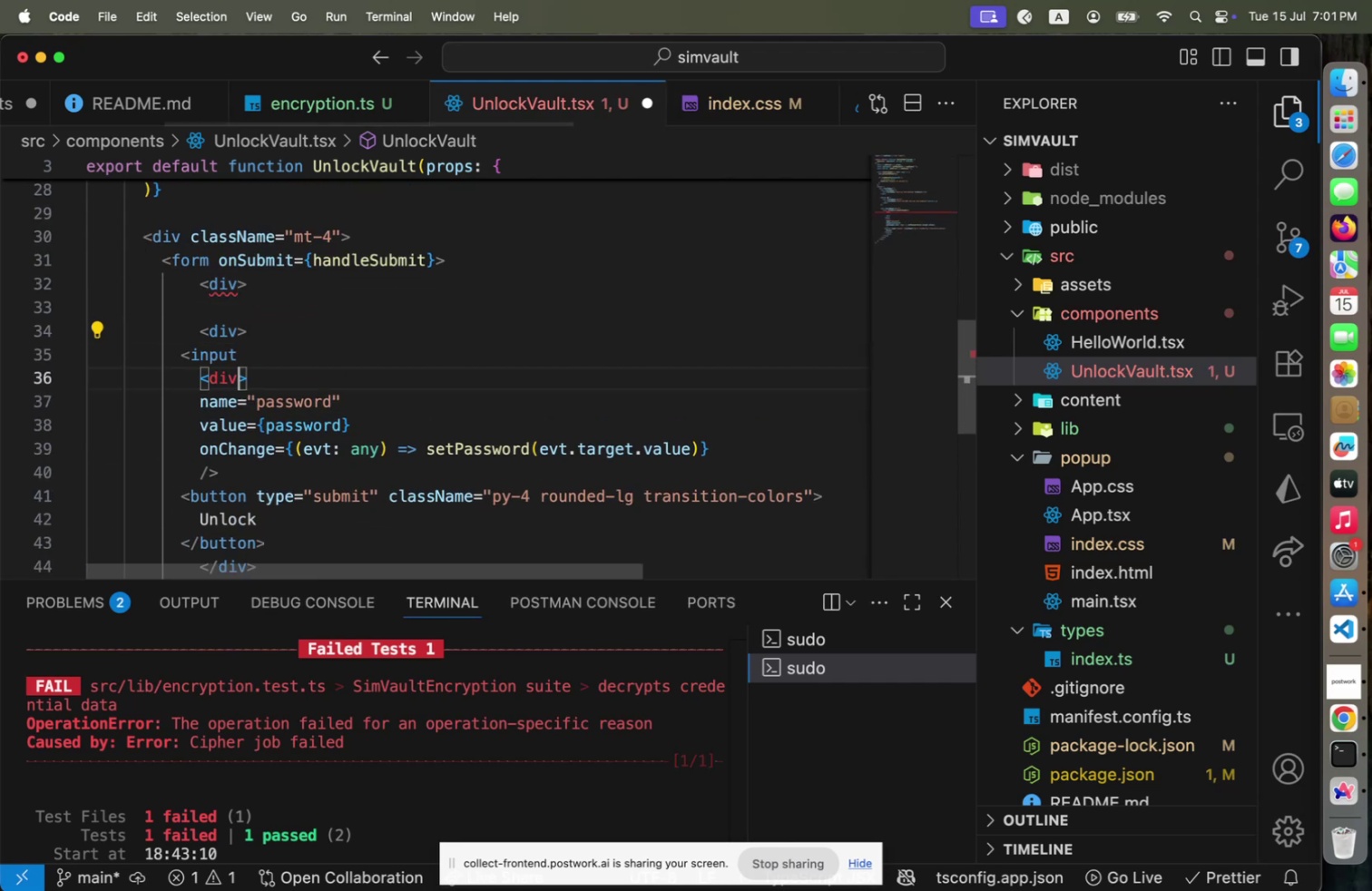 
key(Alt+ArrowDown)
 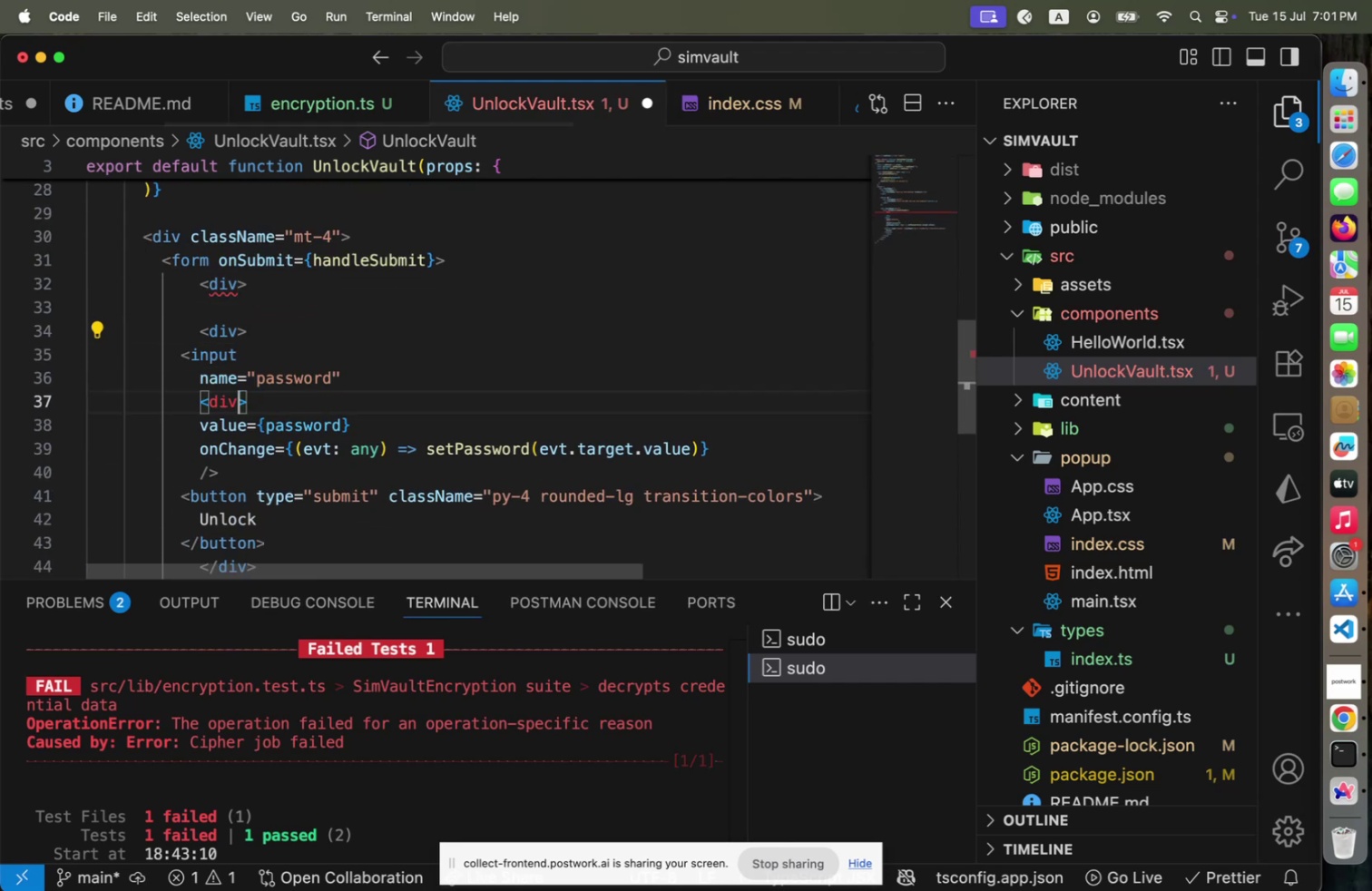 
key(Alt+ArrowDown)
 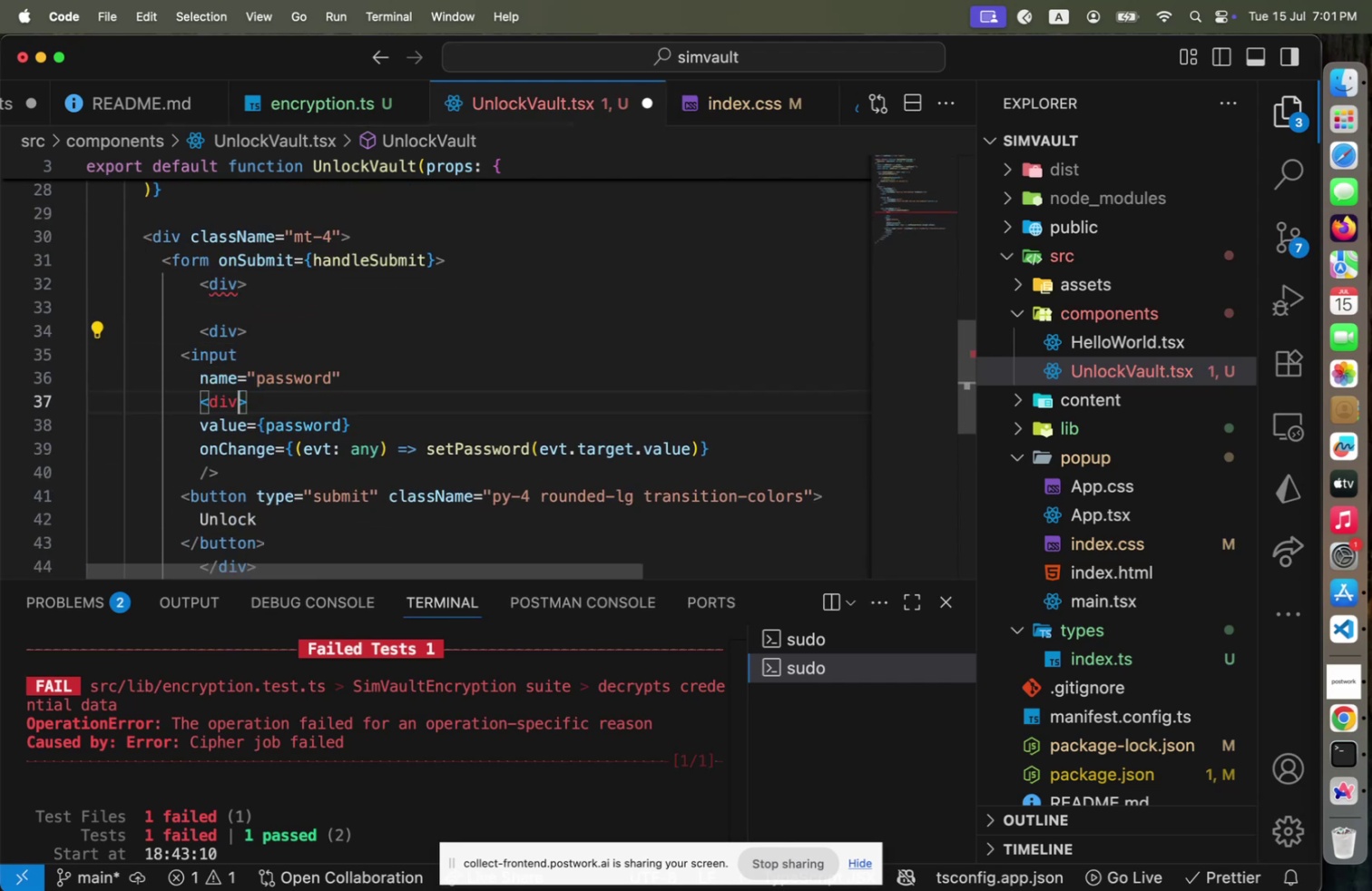 
key(Alt+ArrowDown)
 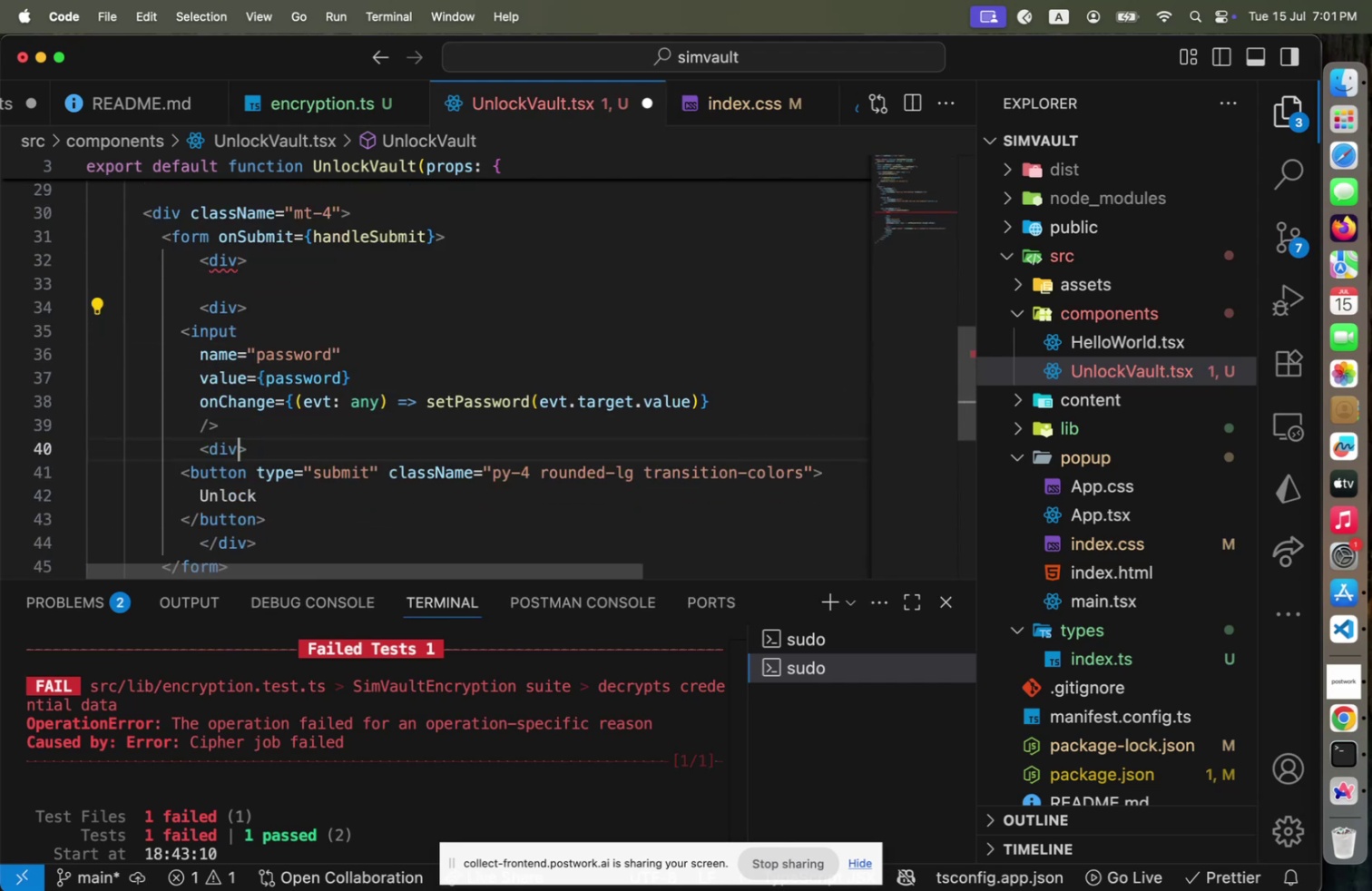 
key(ArrowLeft)
 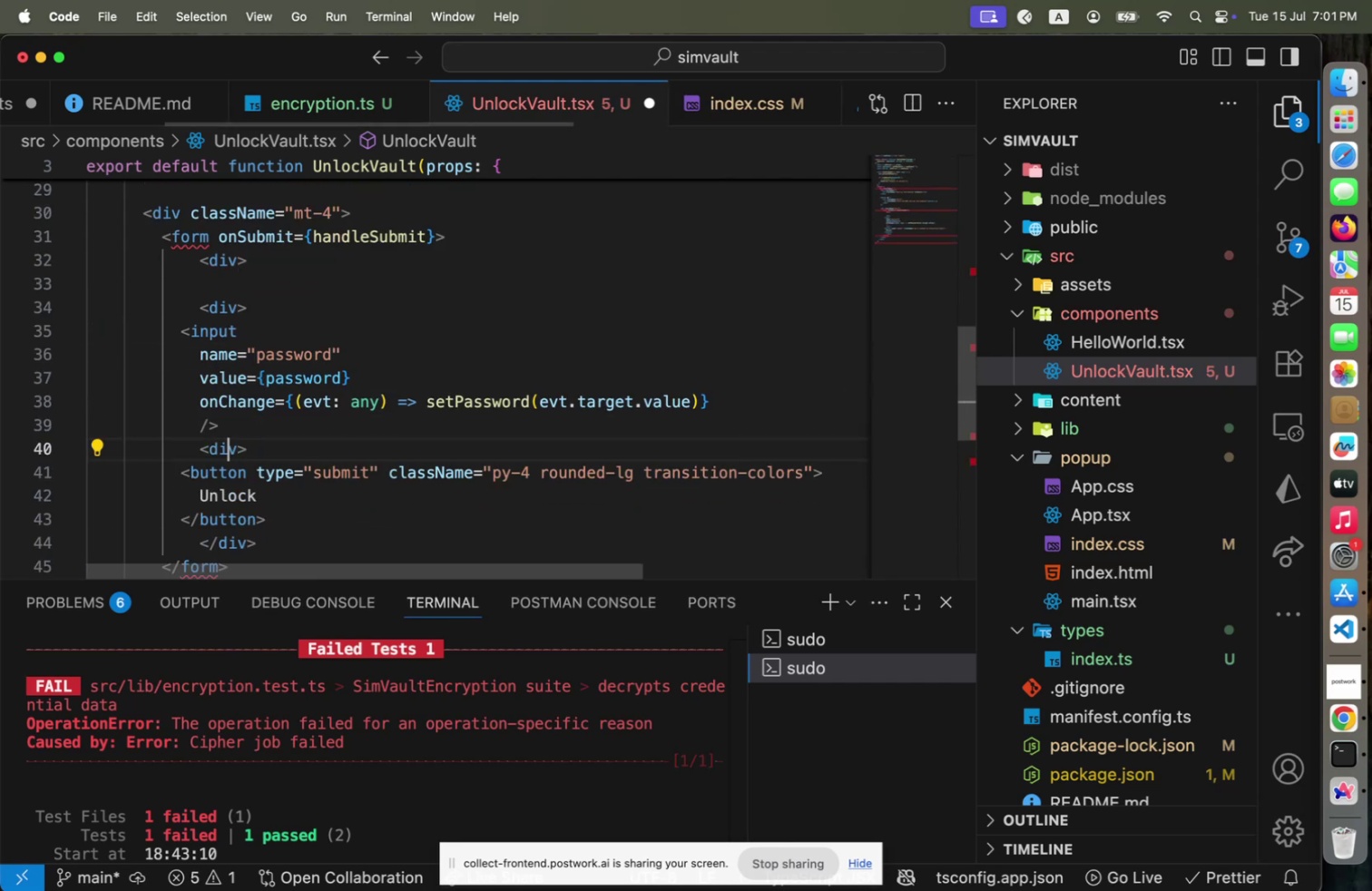 
key(ArrowLeft)
 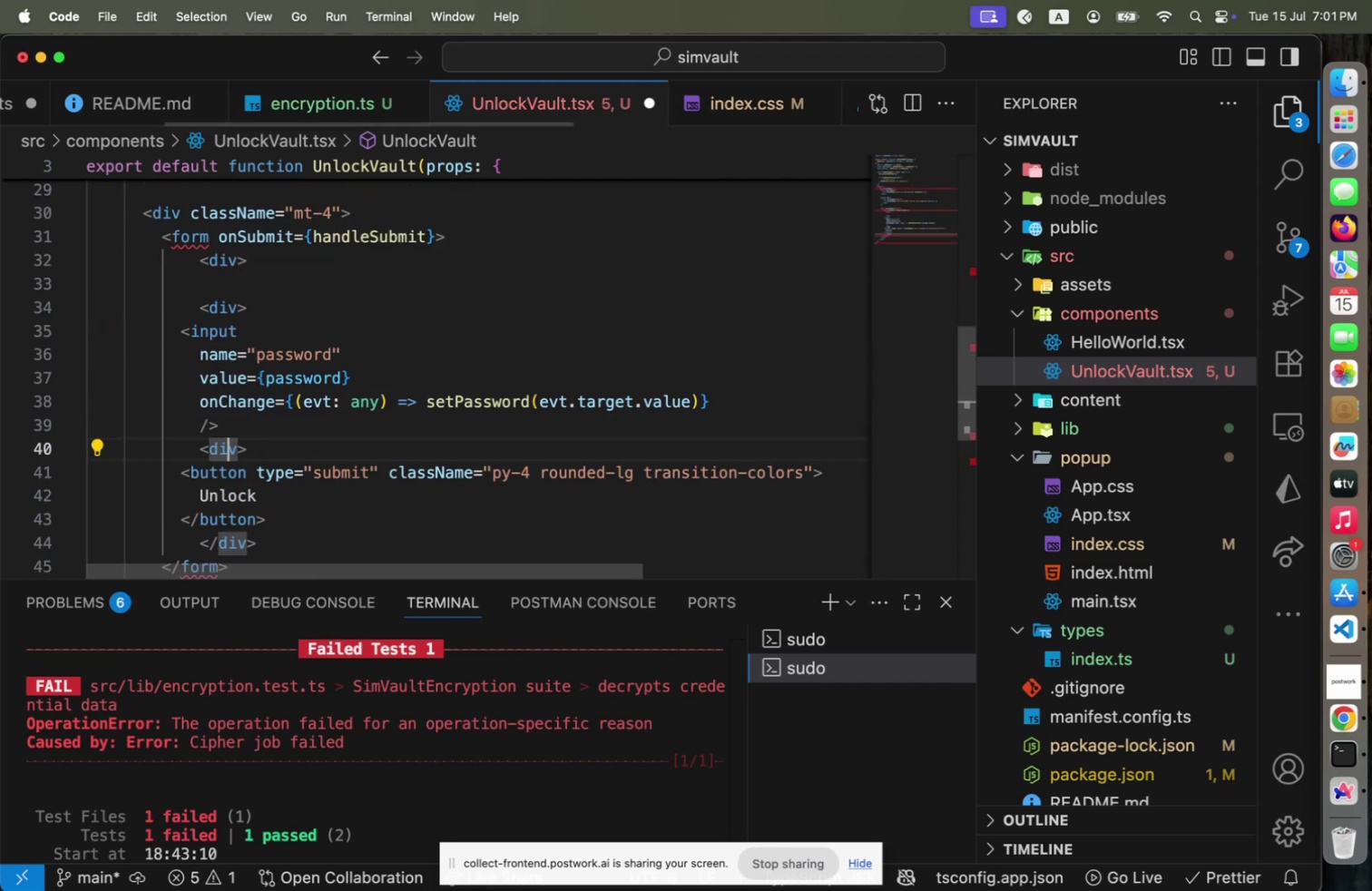 
key(ArrowLeft)
 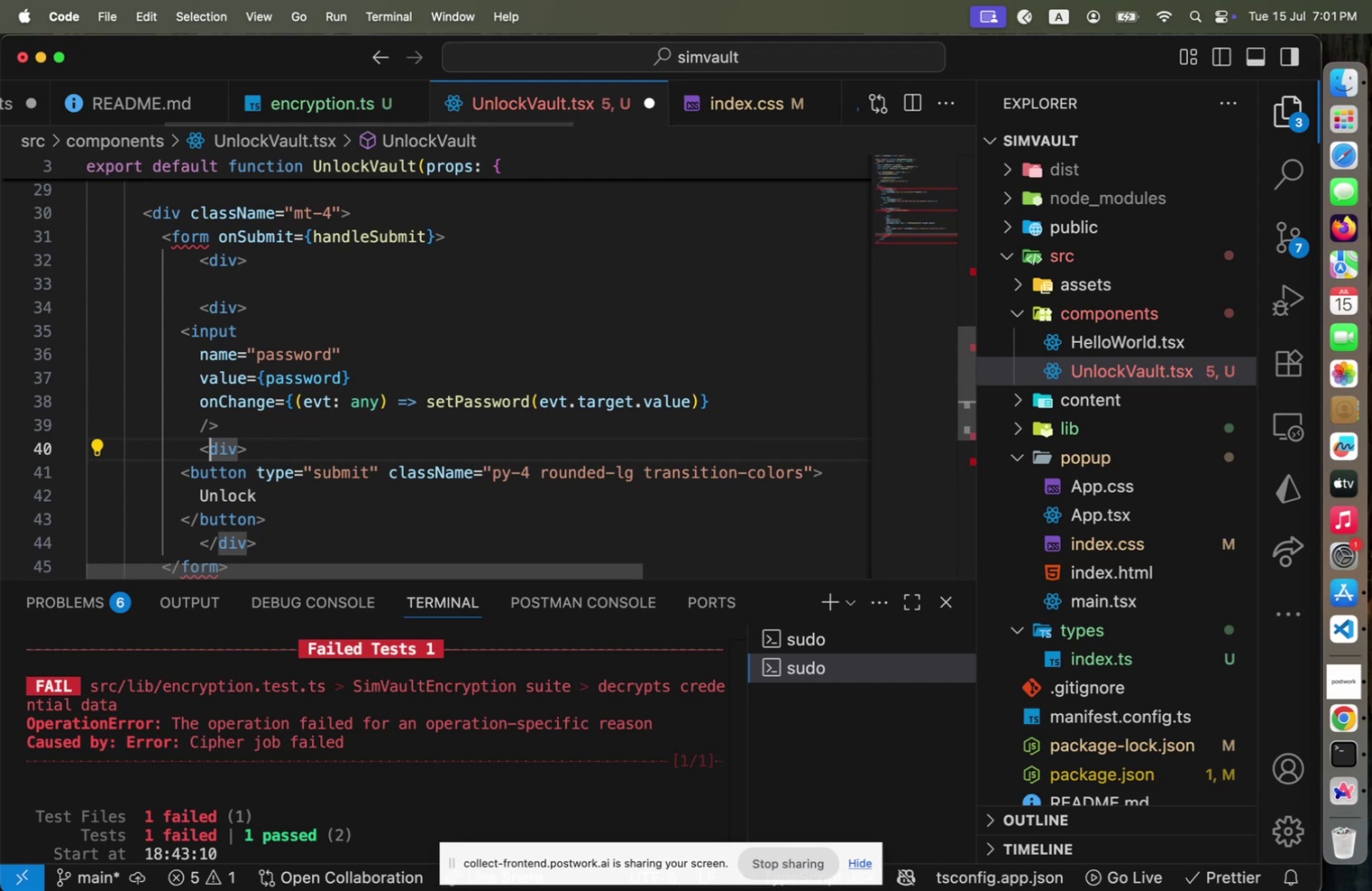 
key(Slash)
 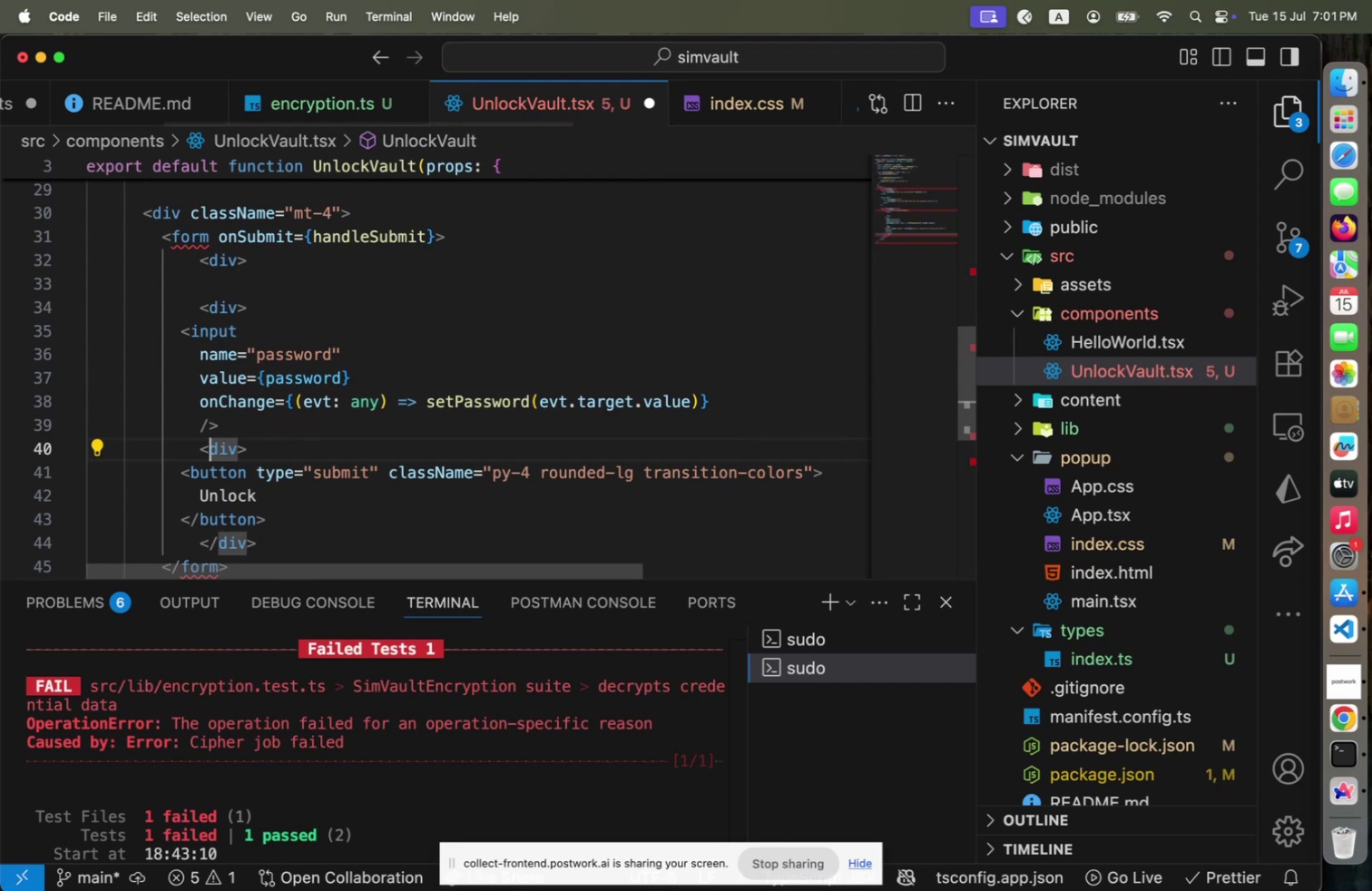 
key(ArrowUp)
 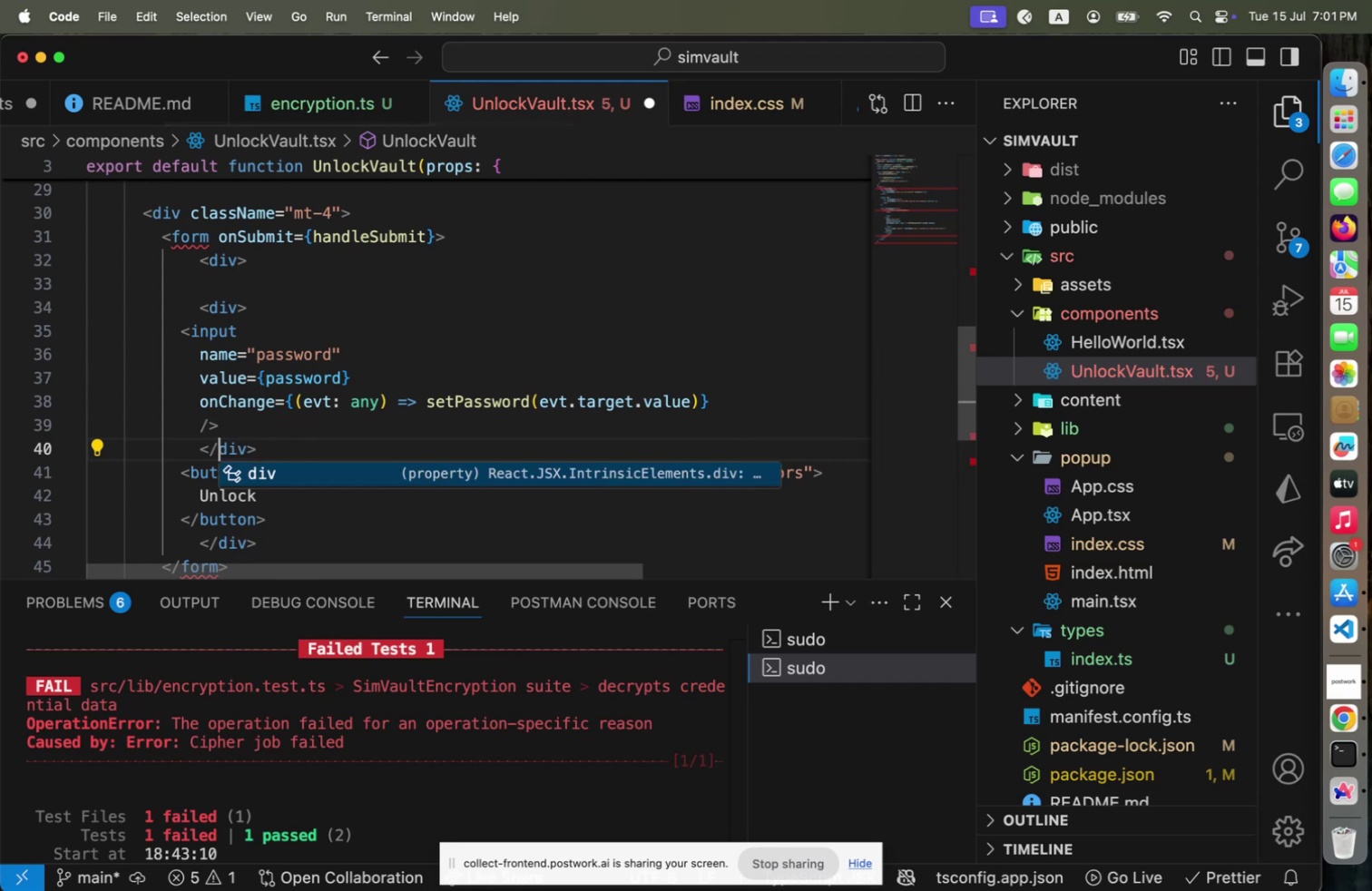 
key(ArrowUp)
 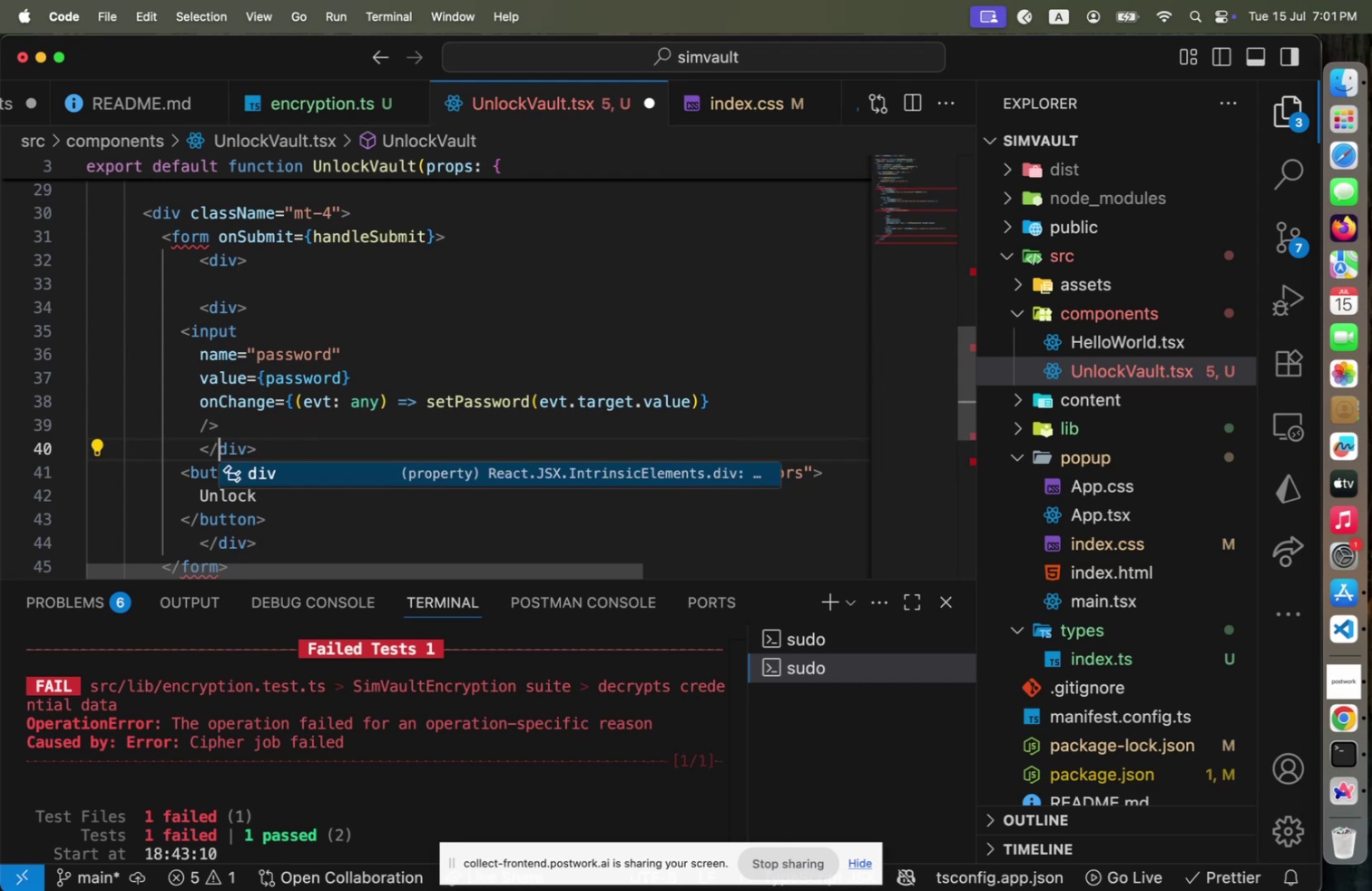 
key(ArrowUp)
 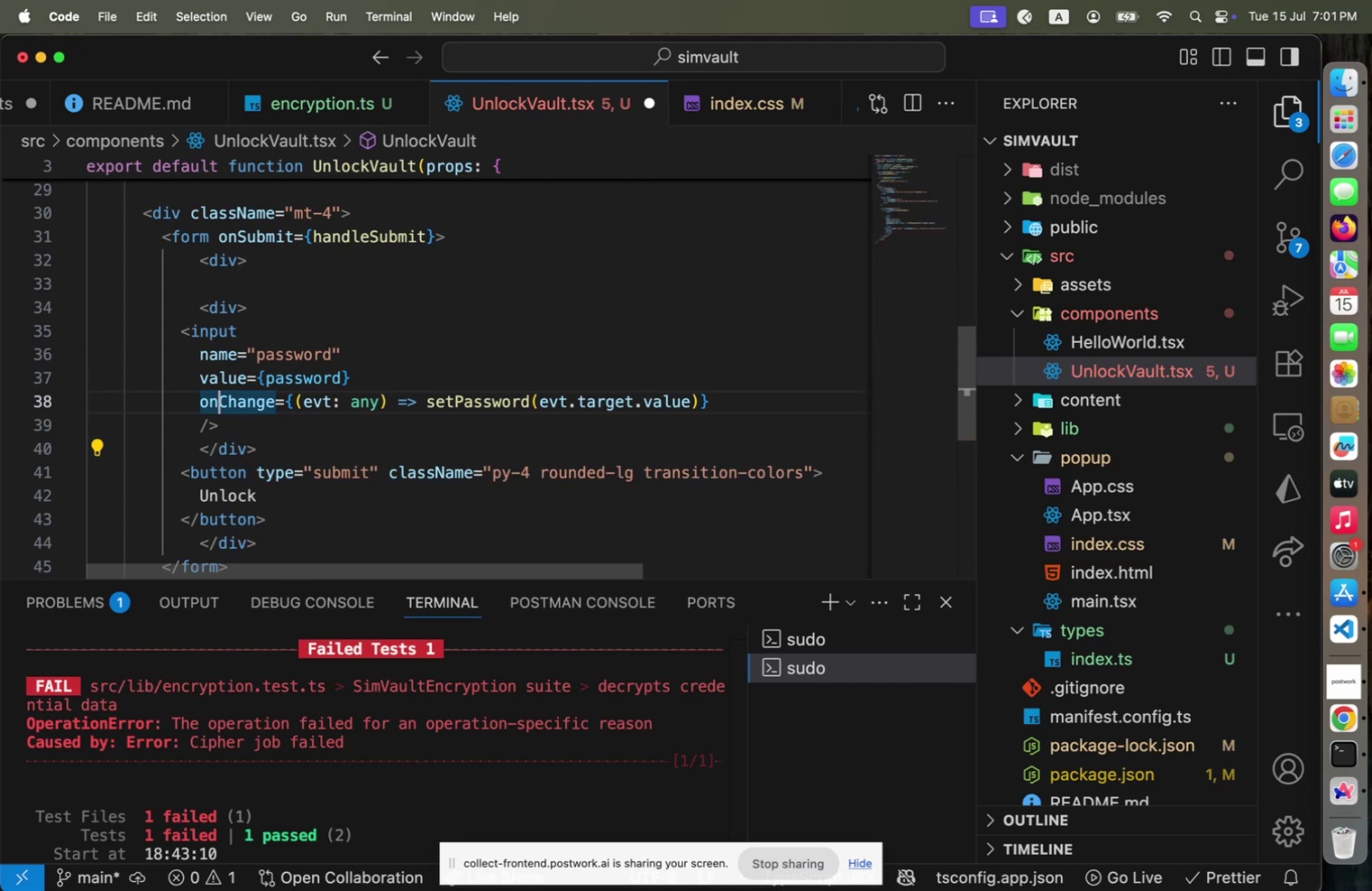 
key(ArrowUp)
 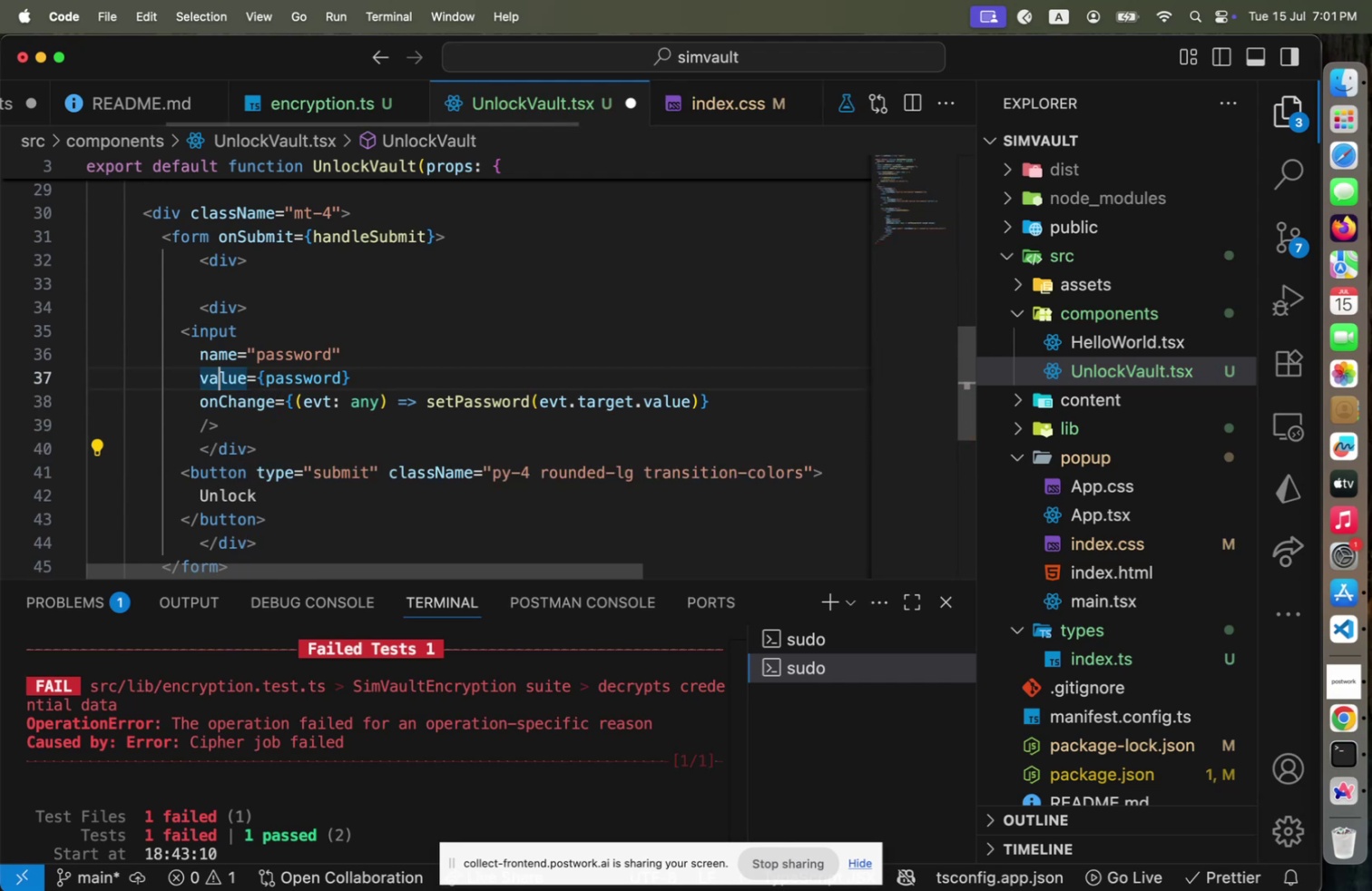 
key(ArrowUp)
 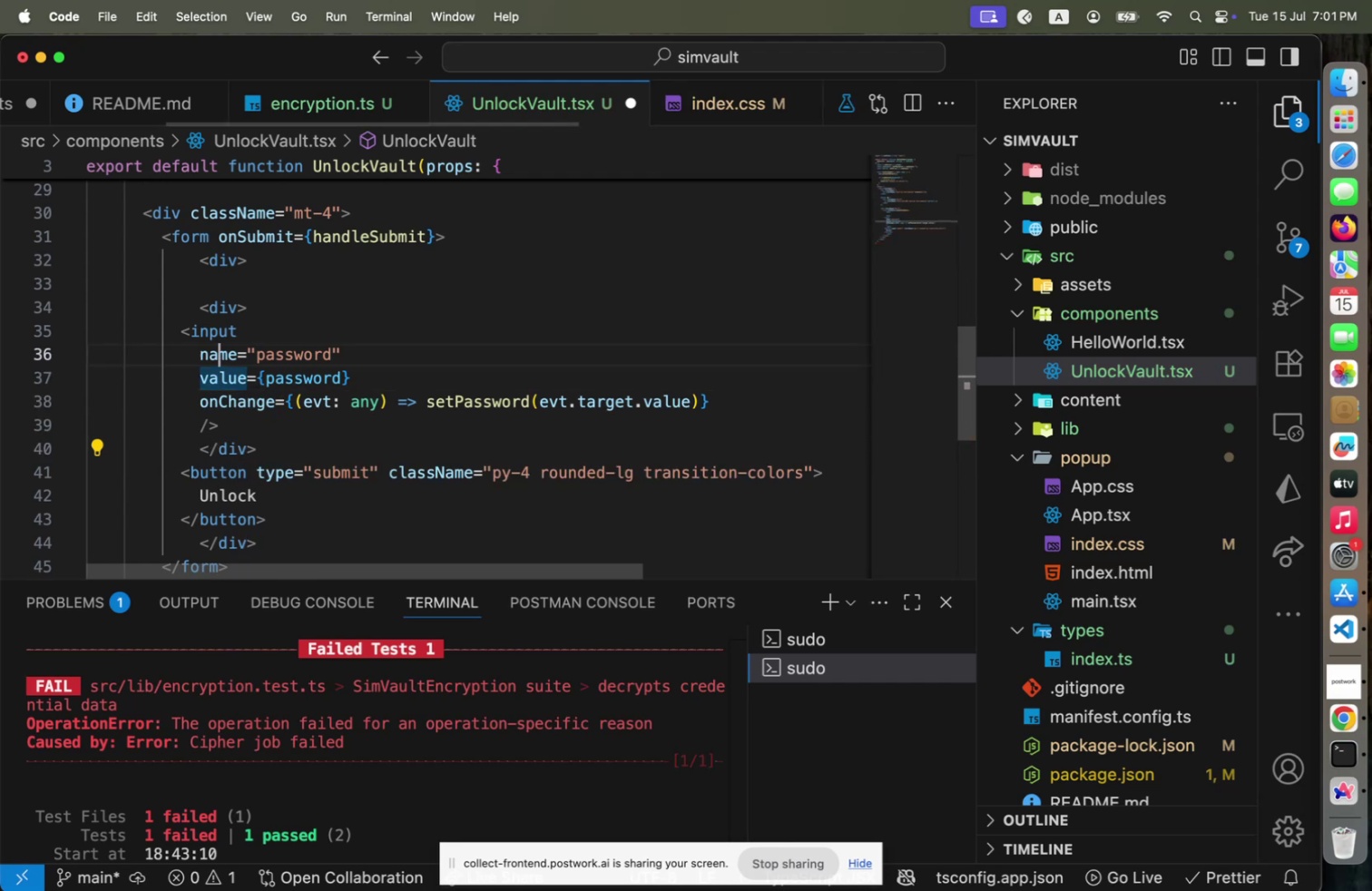 
key(ArrowUp)
 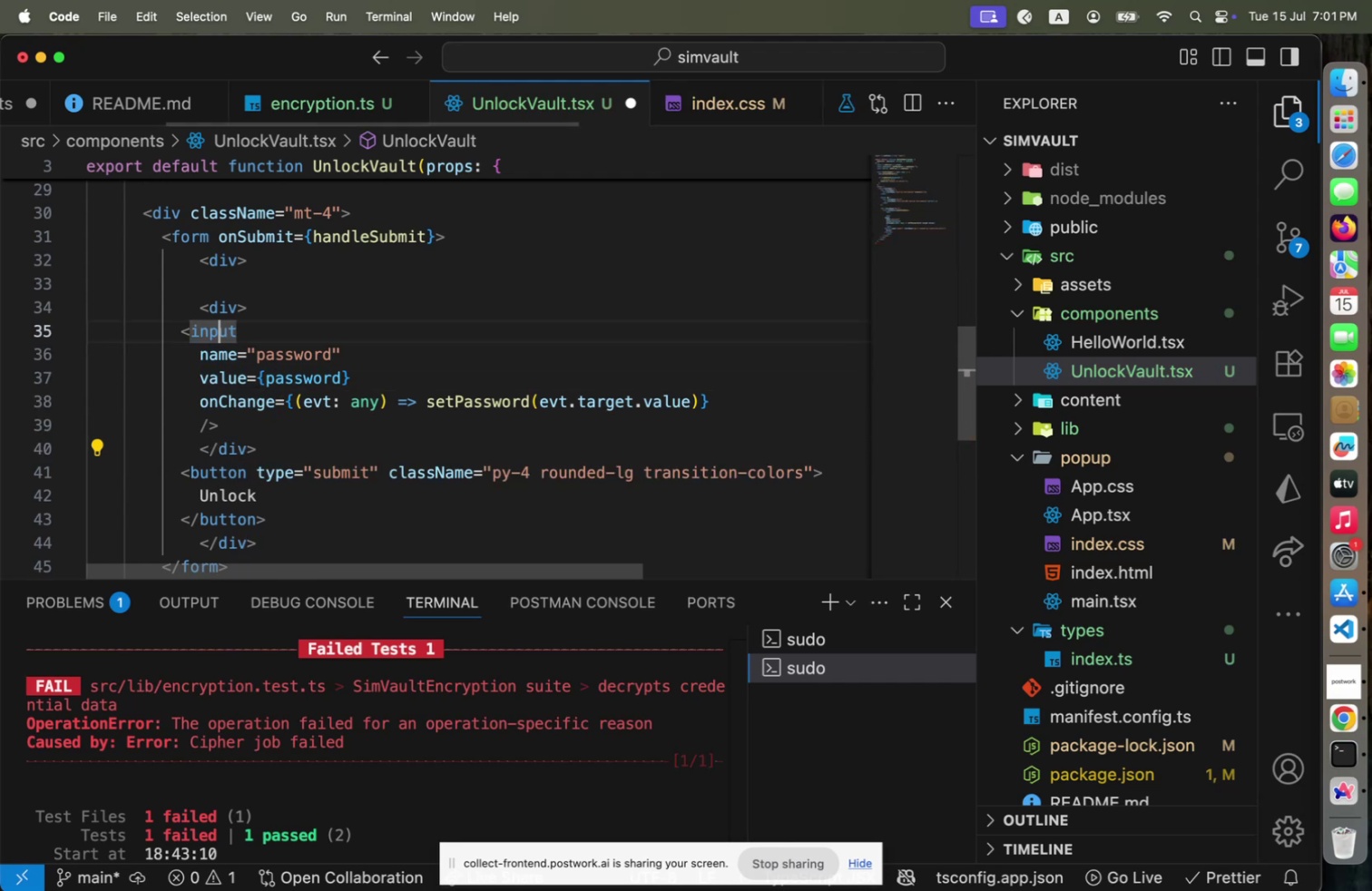 
key(End)
 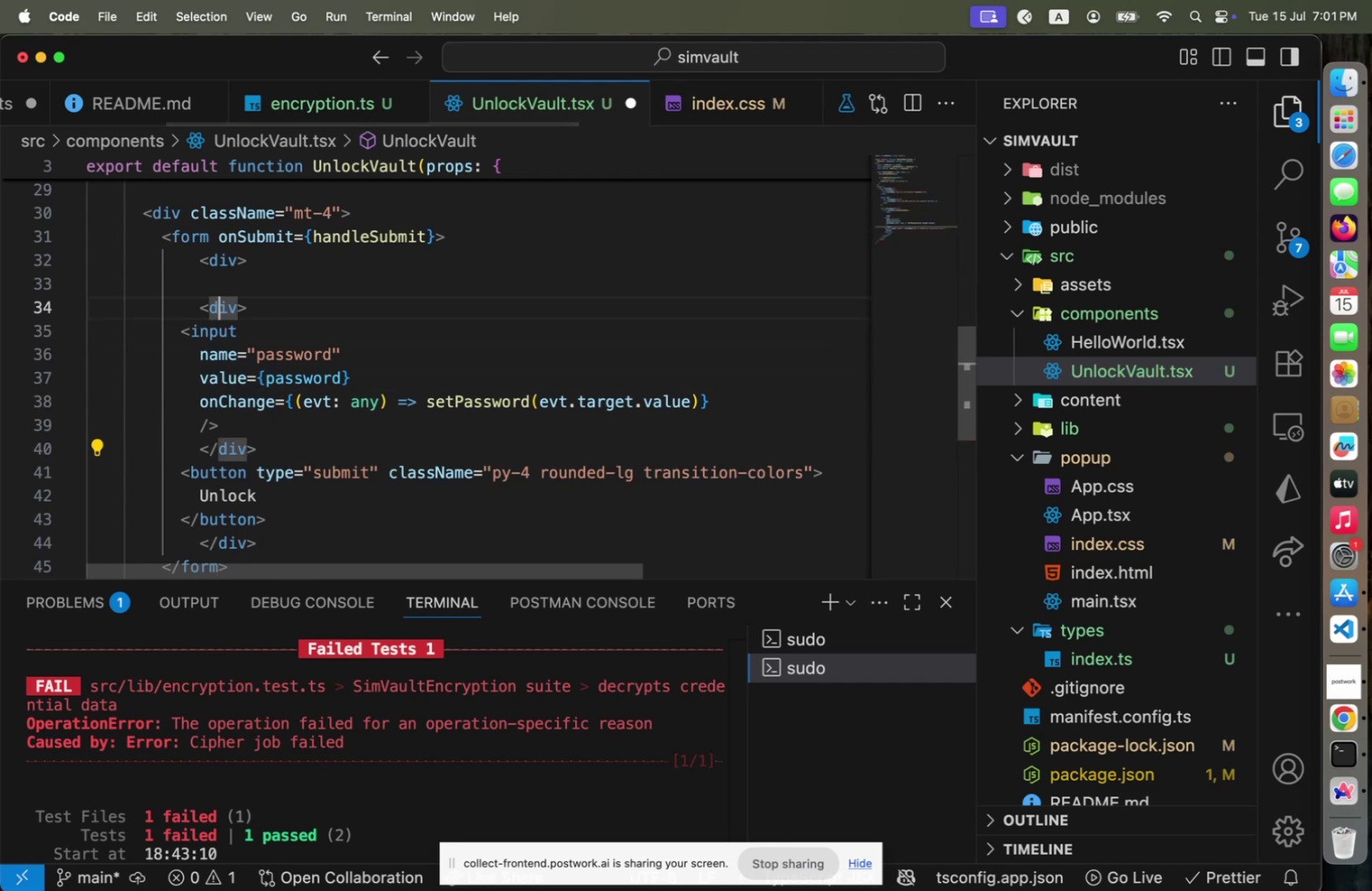 
key(ArrowUp)
 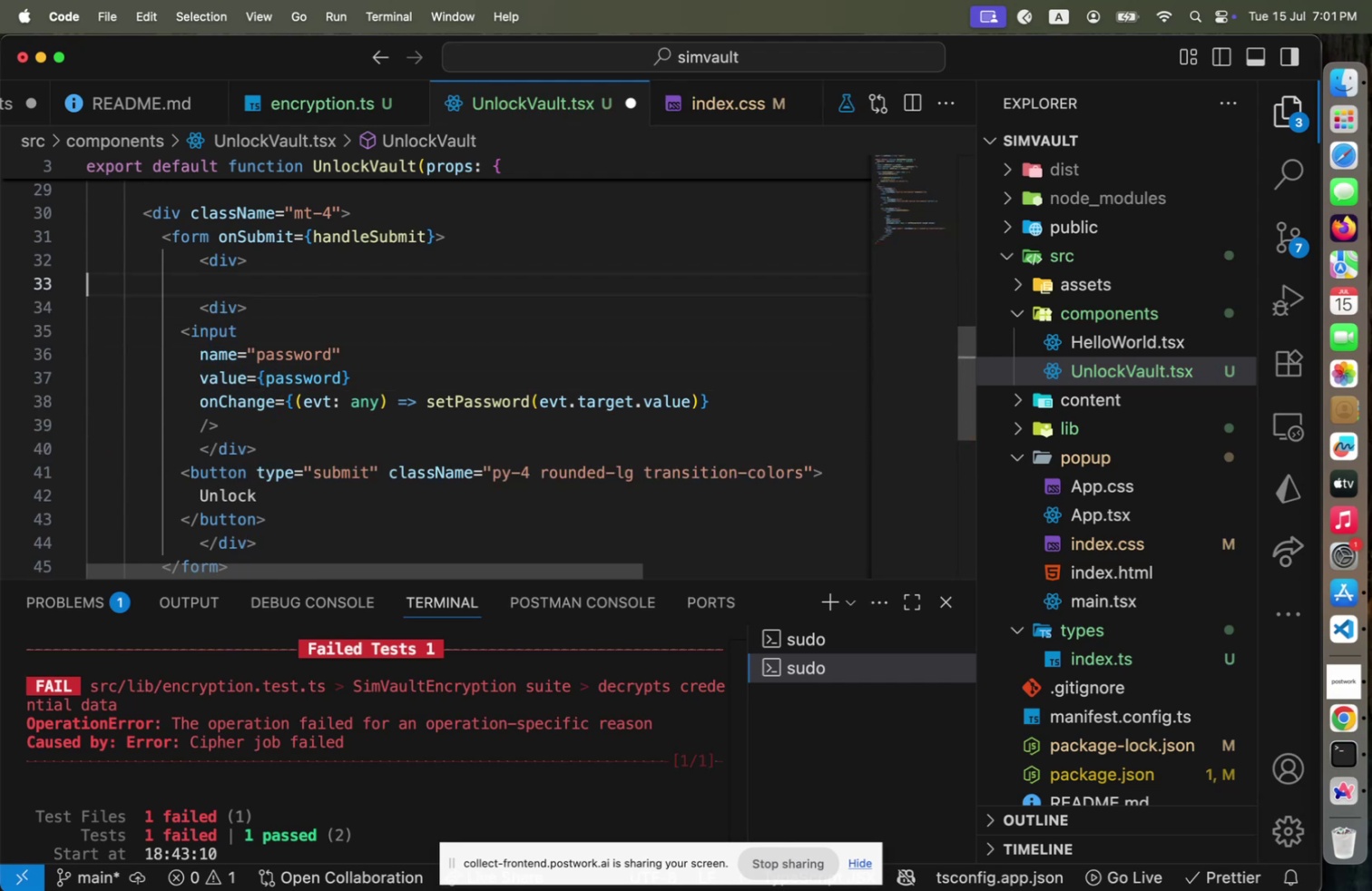 
key(Alt+Shift+F)
 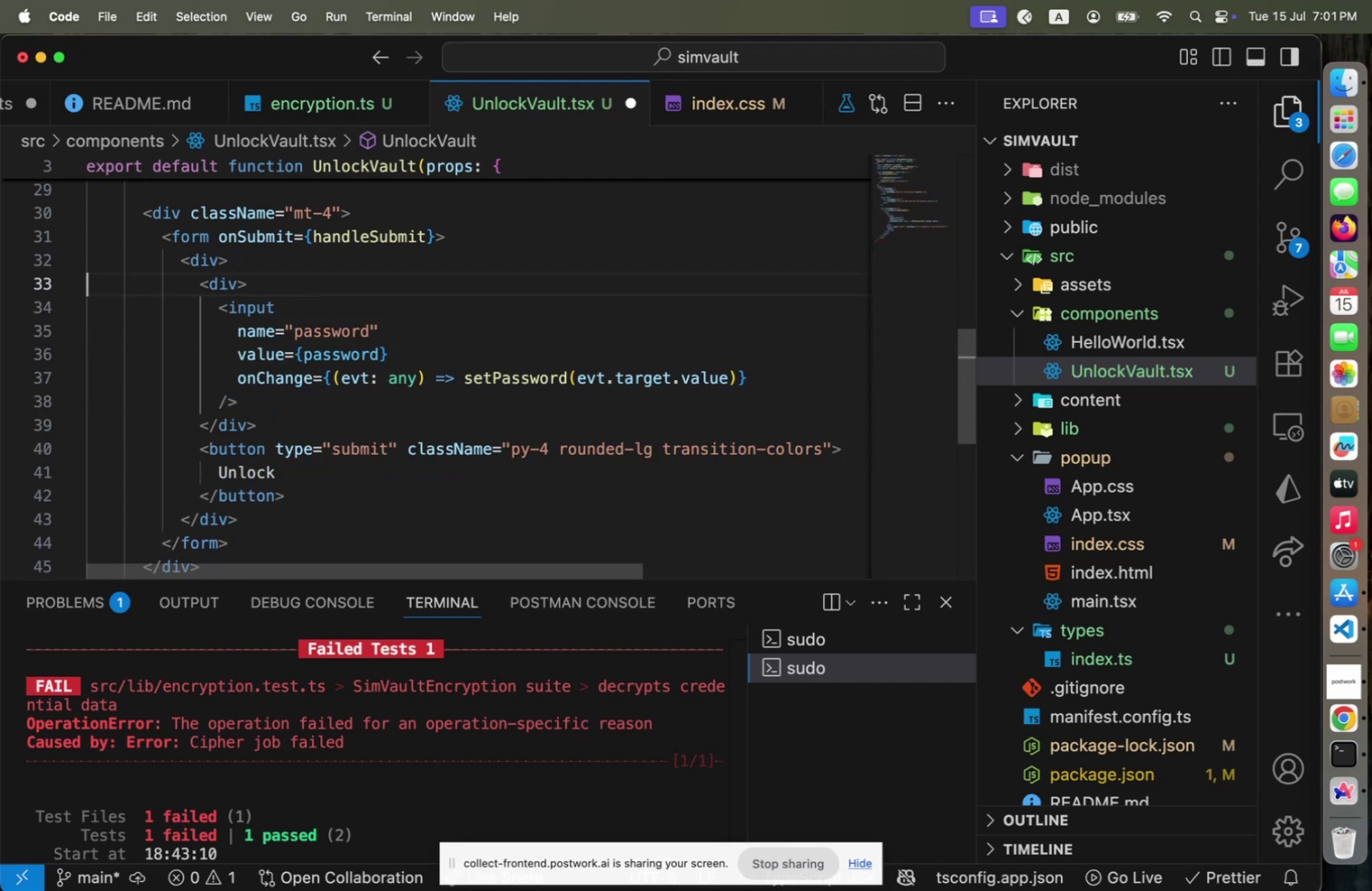 
key(ArrowDown)
 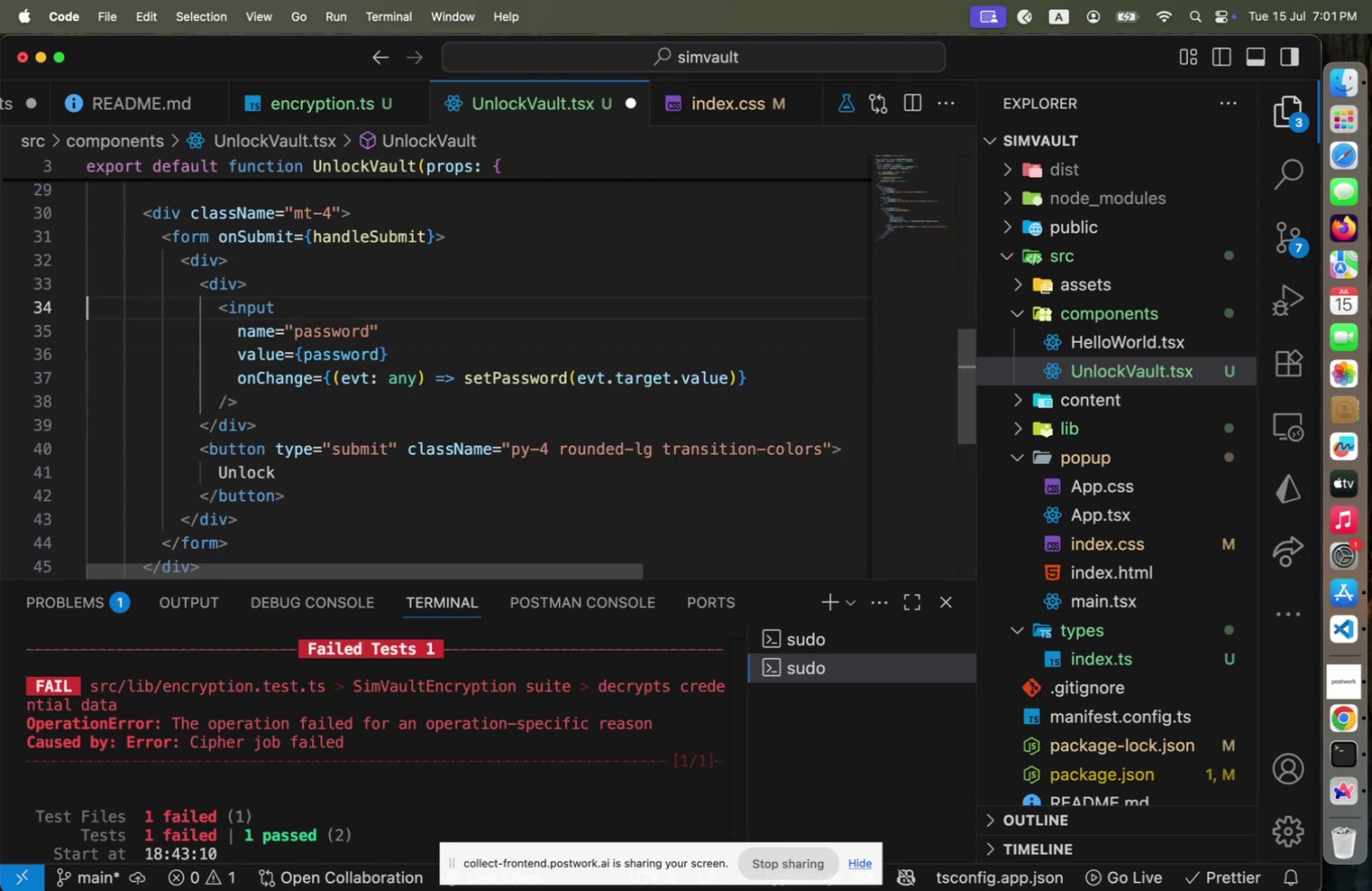 
key(ArrowUp)
 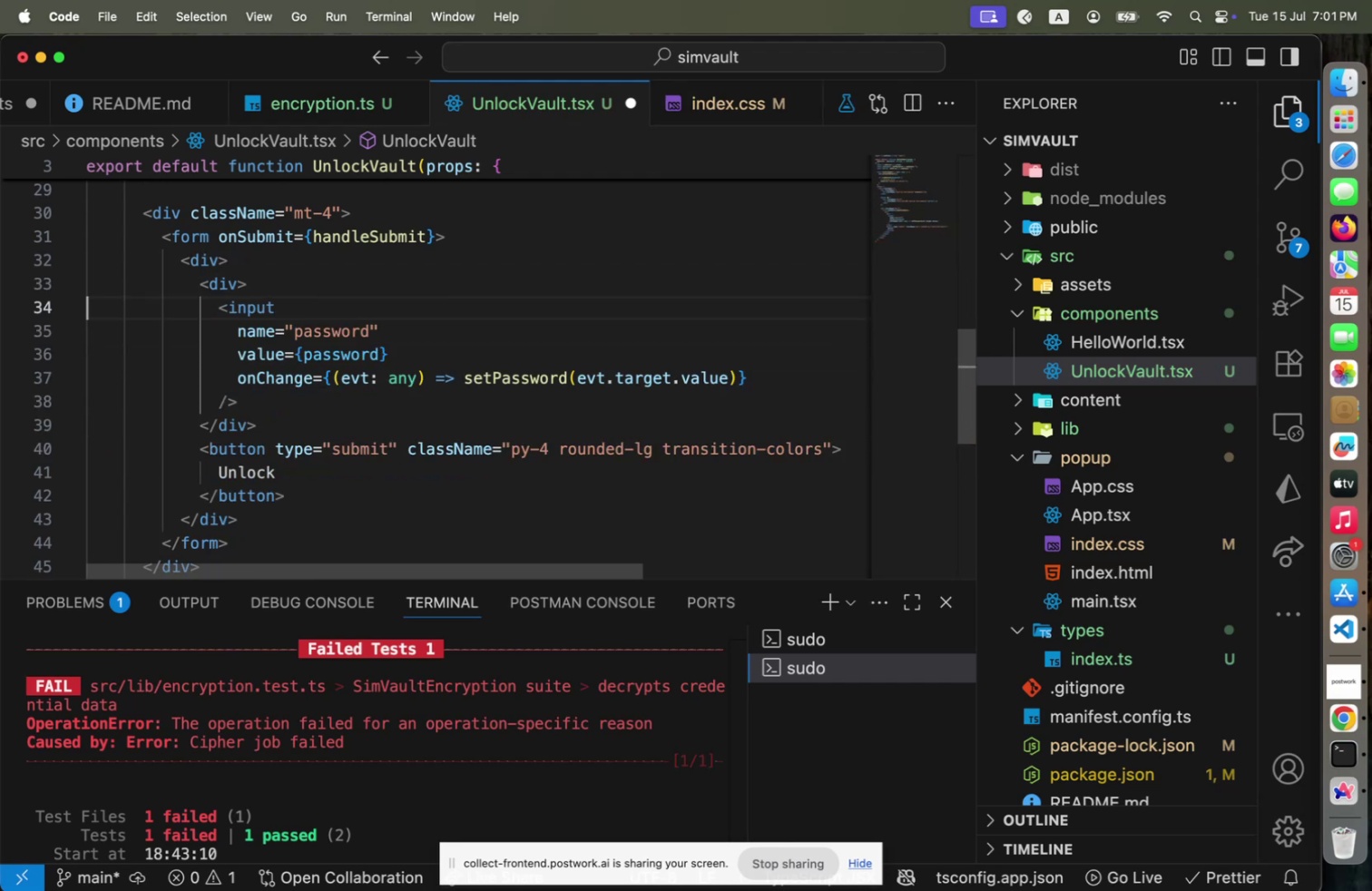 
key(End)
 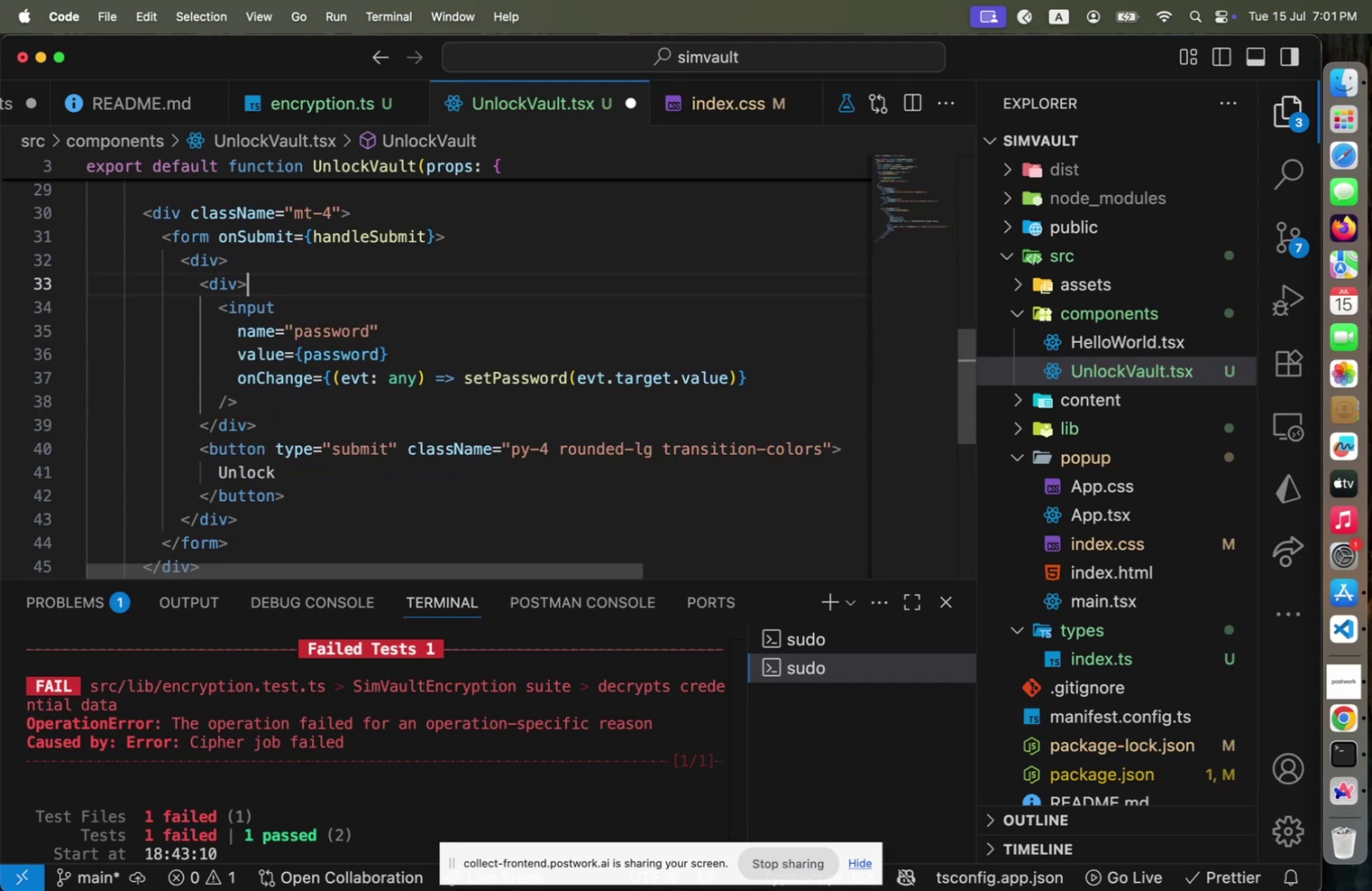 
key(ArrowUp)
 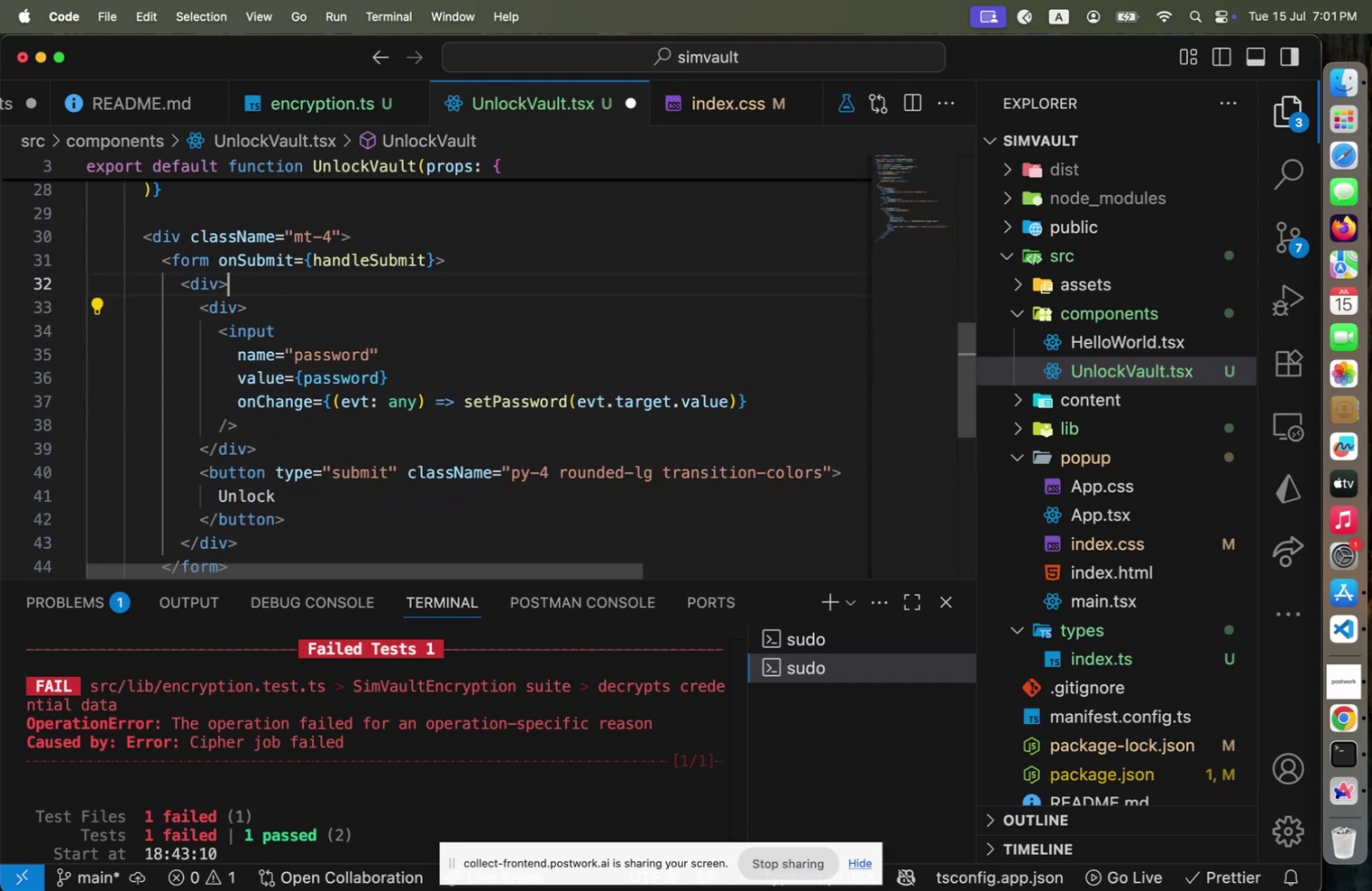 
key(ArrowLeft)
 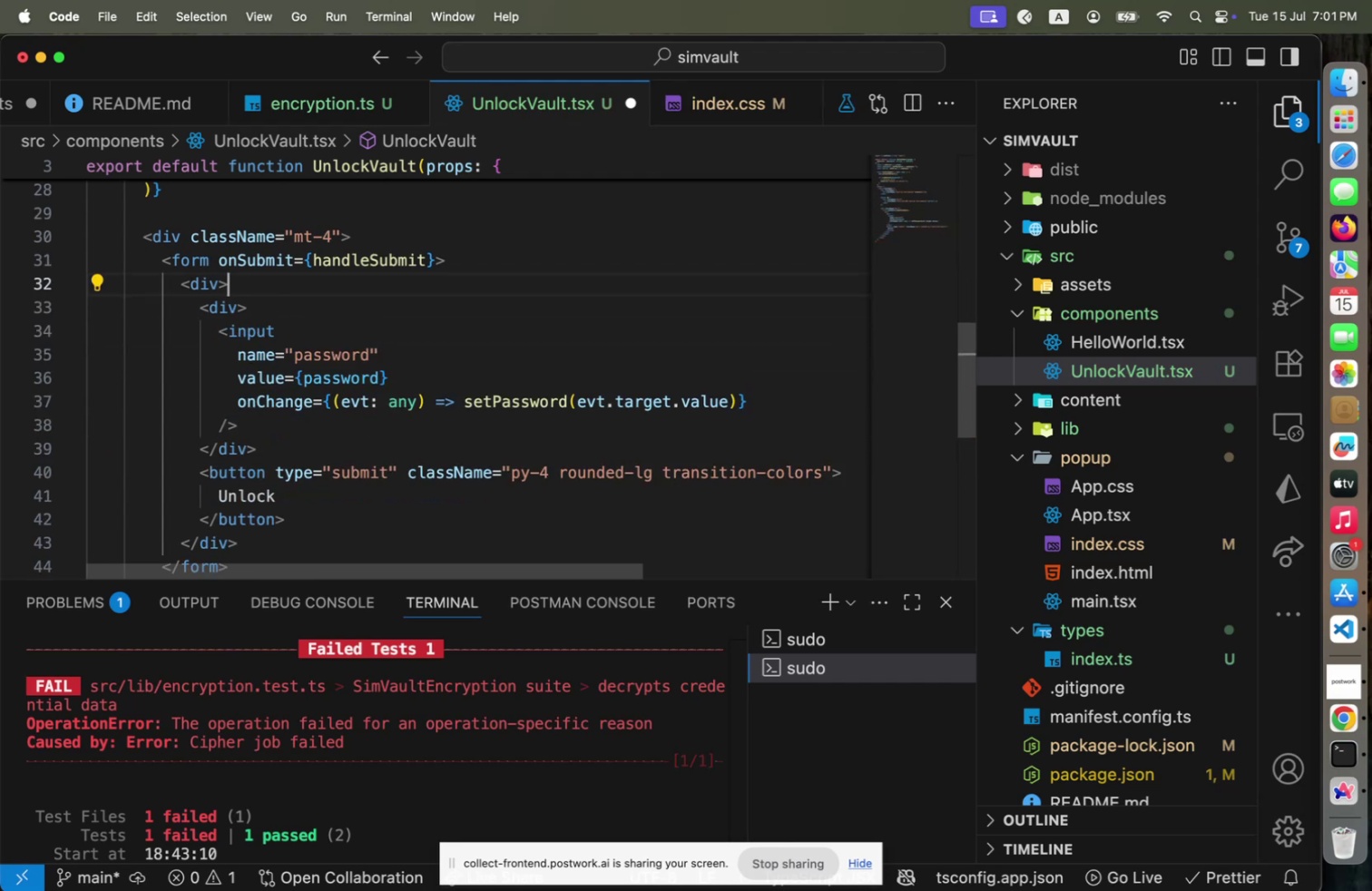 
key(Space)
 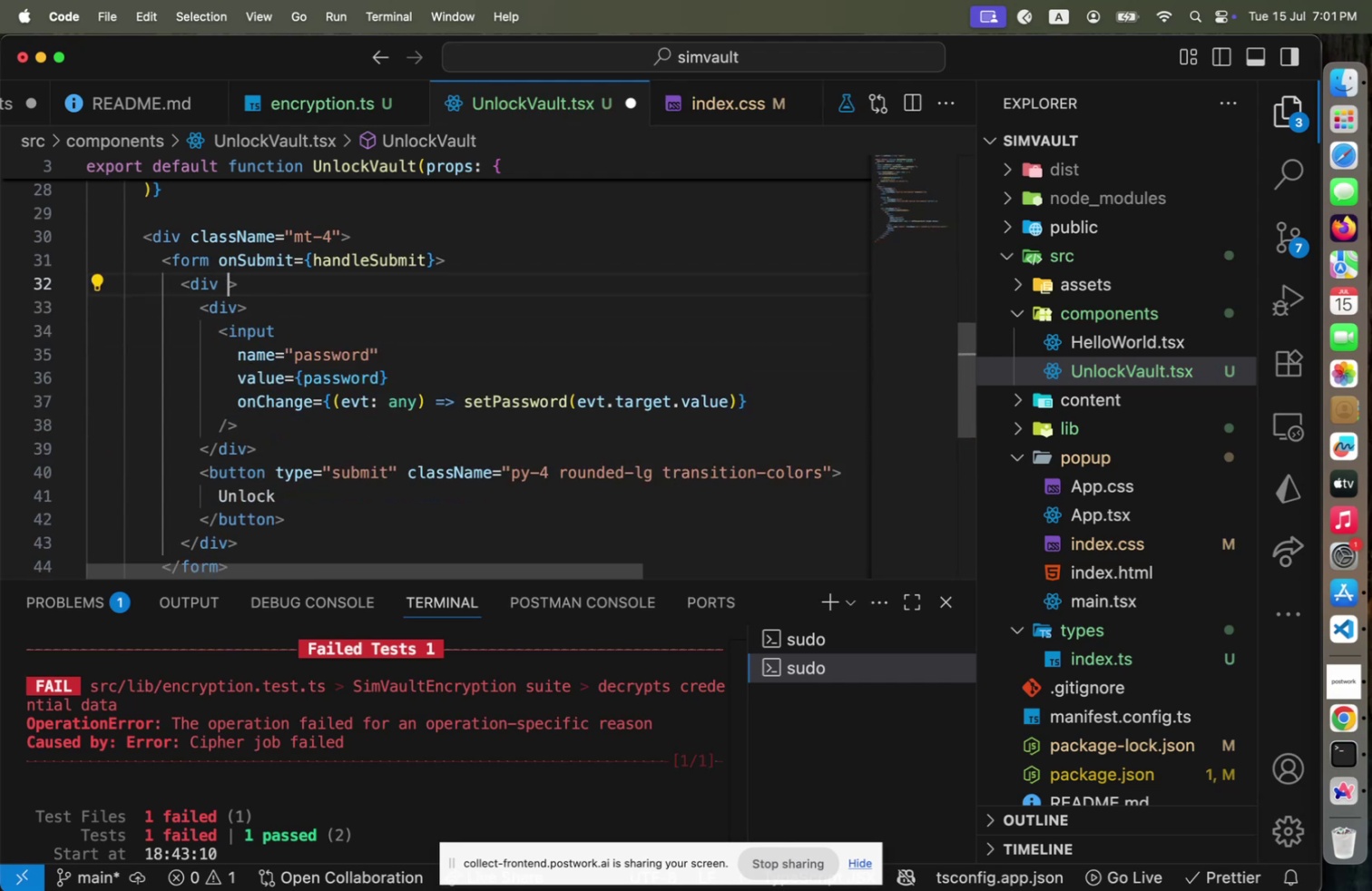 
key(Backspace)
 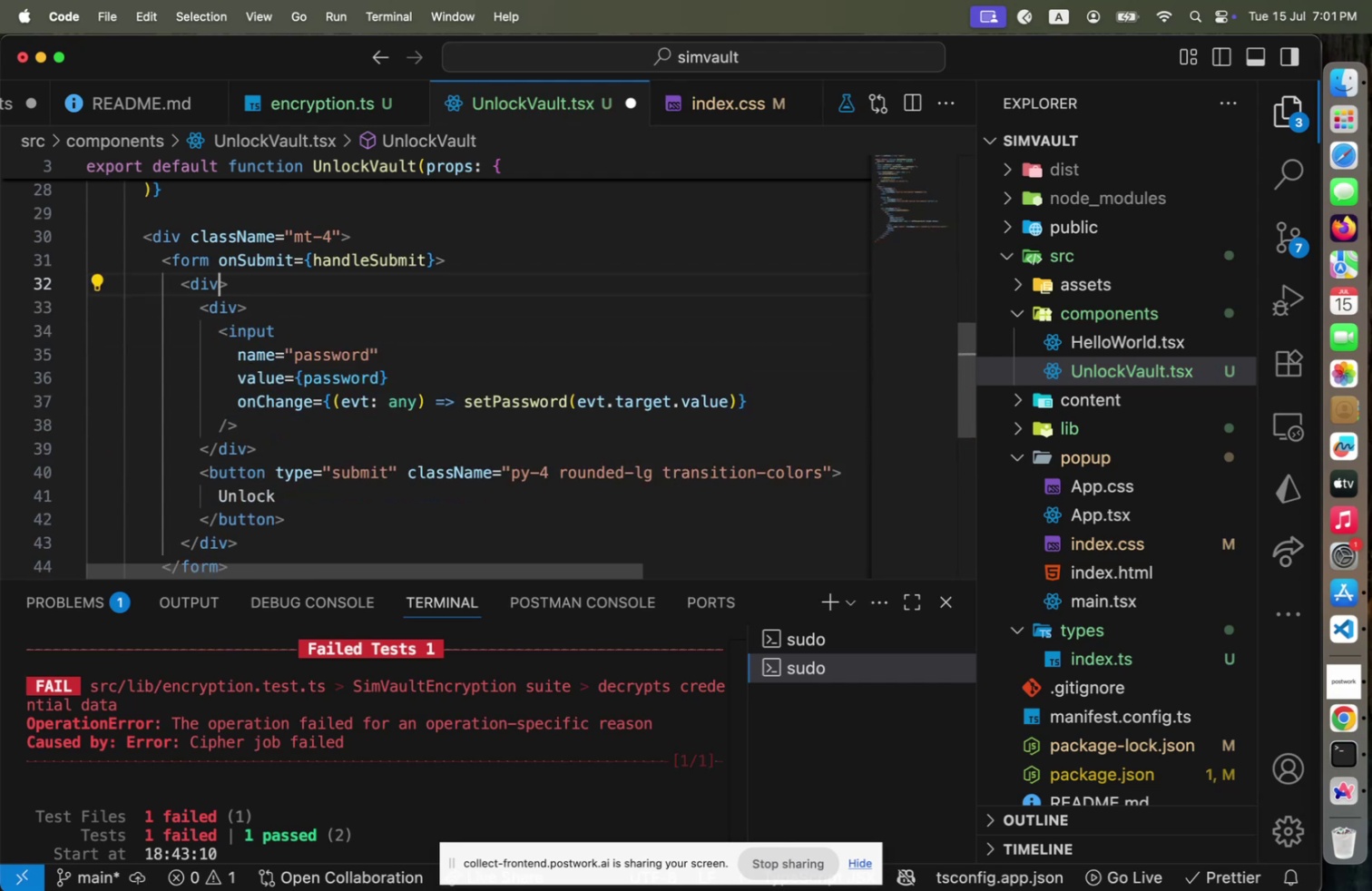 
key(ArrowDown)
 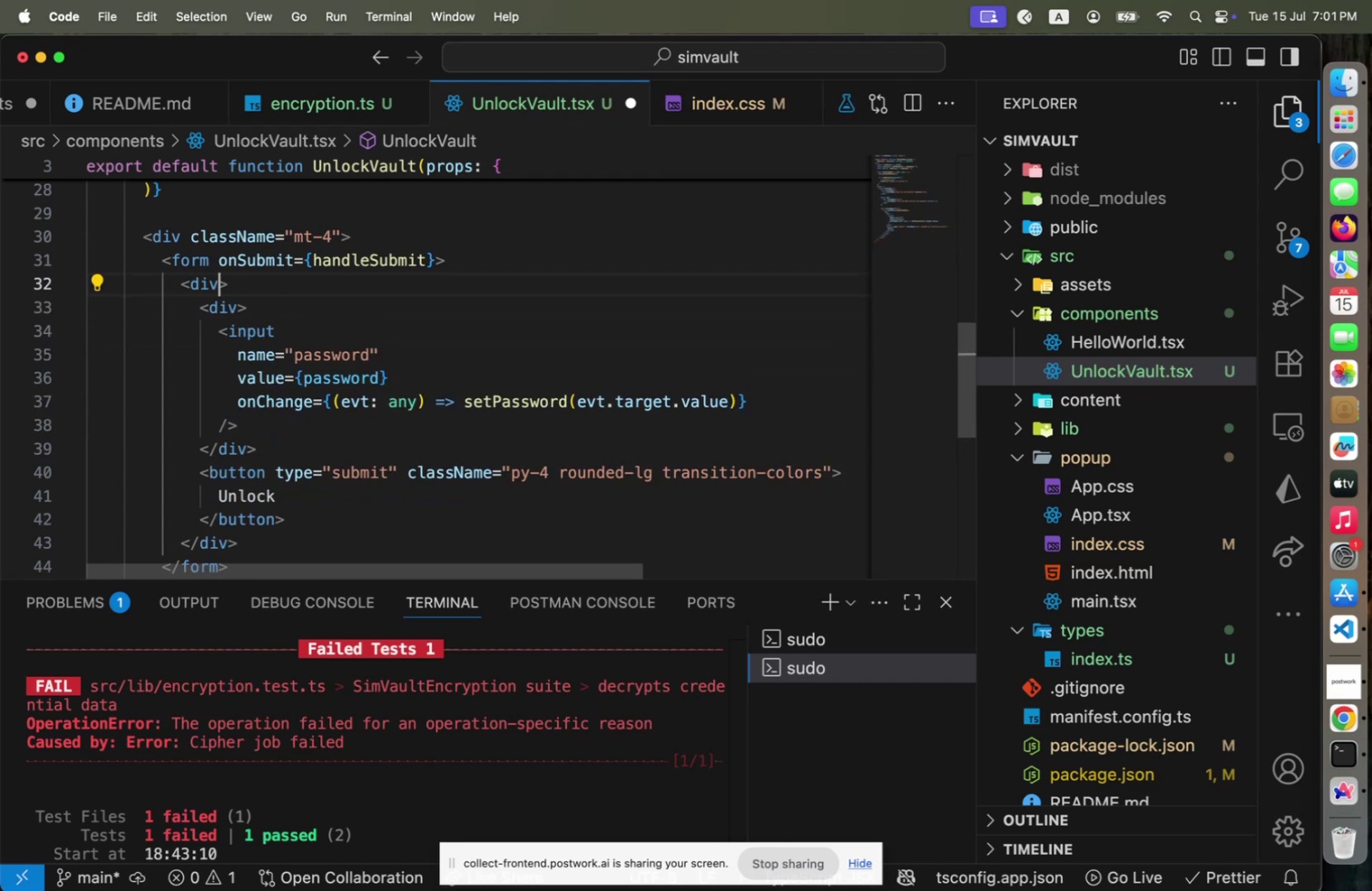 
key(ArrowRight)
 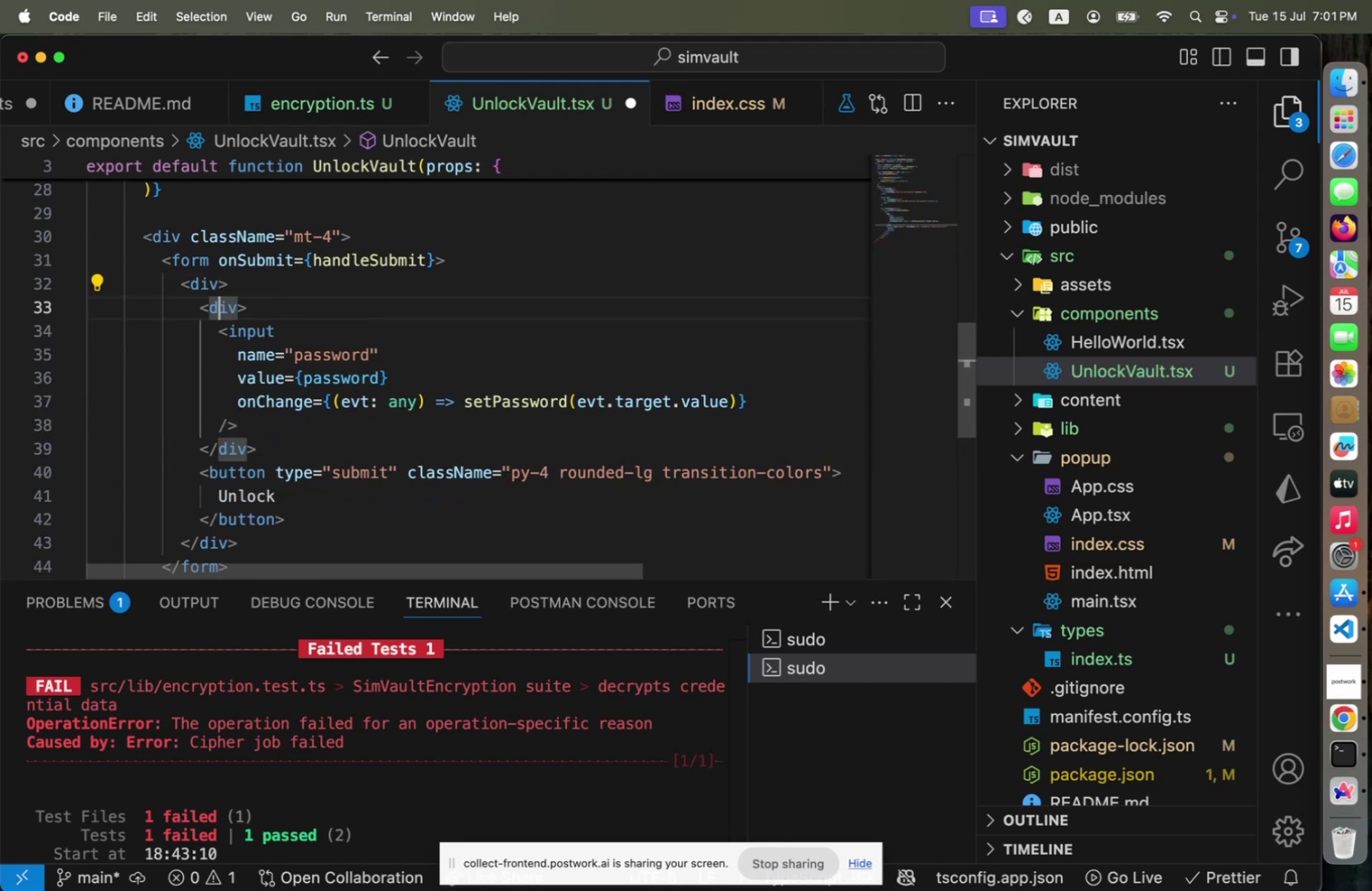 
key(ArrowRight)
 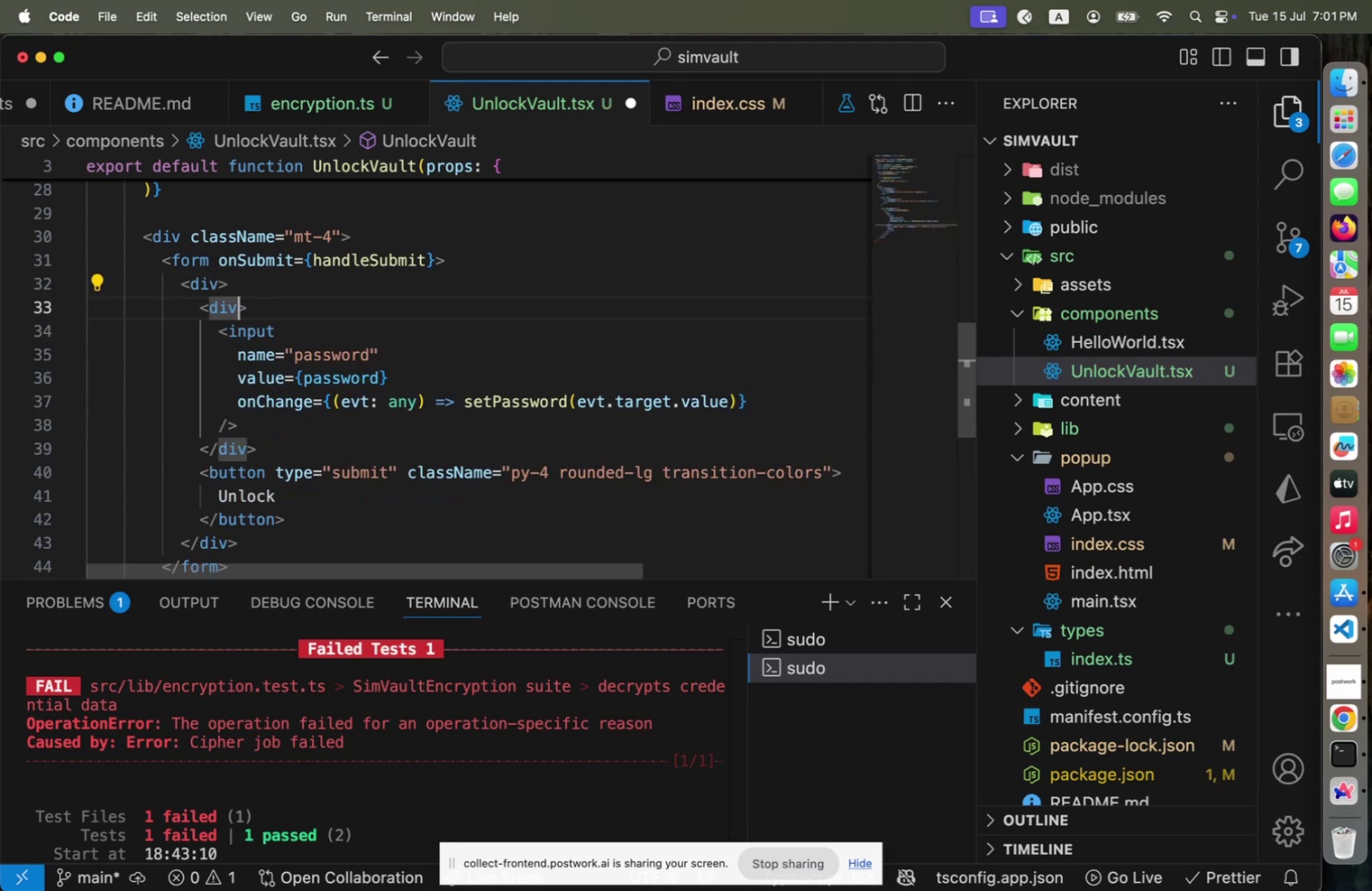 
type( cl)
 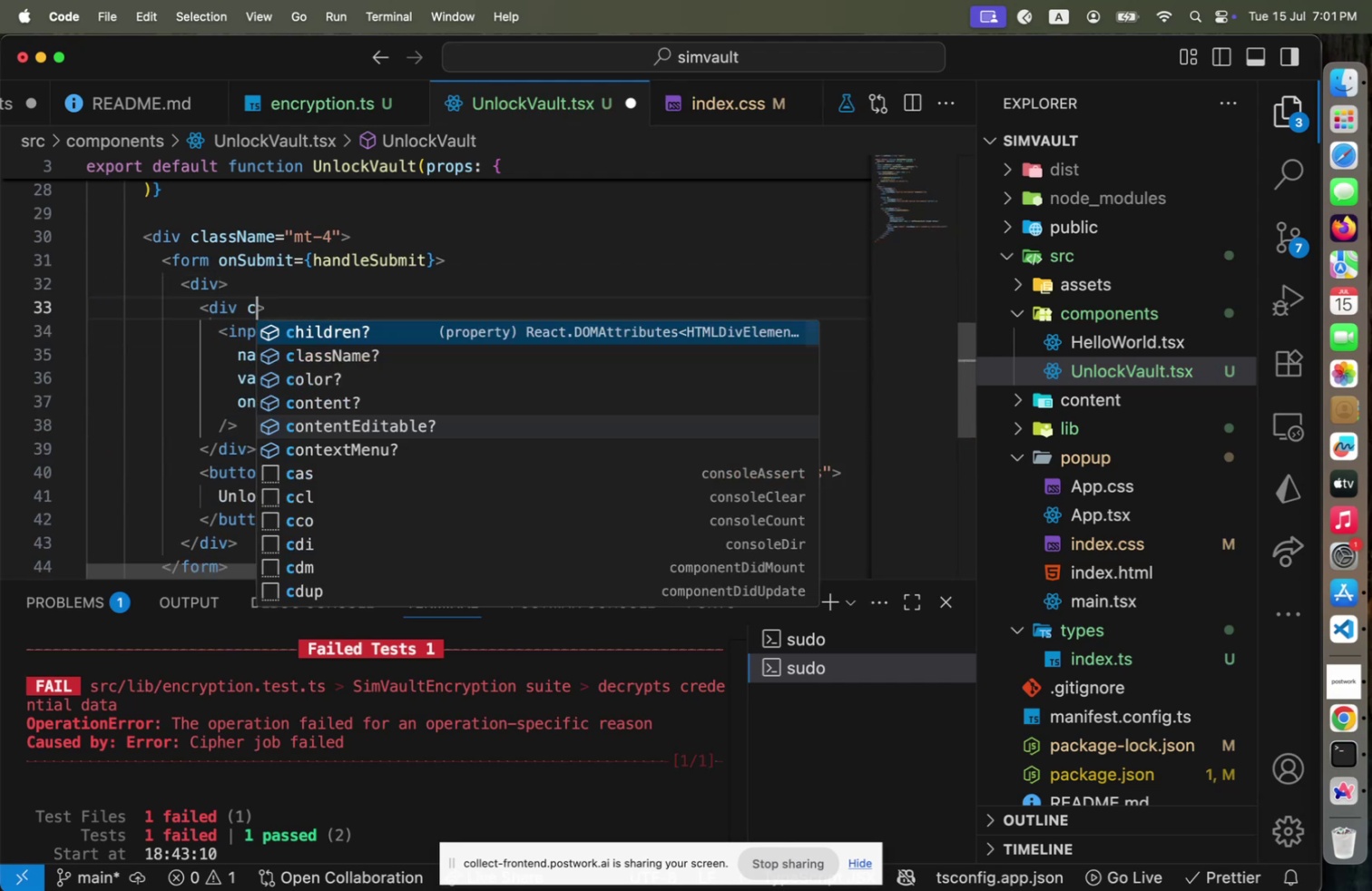 
key(Enter)
 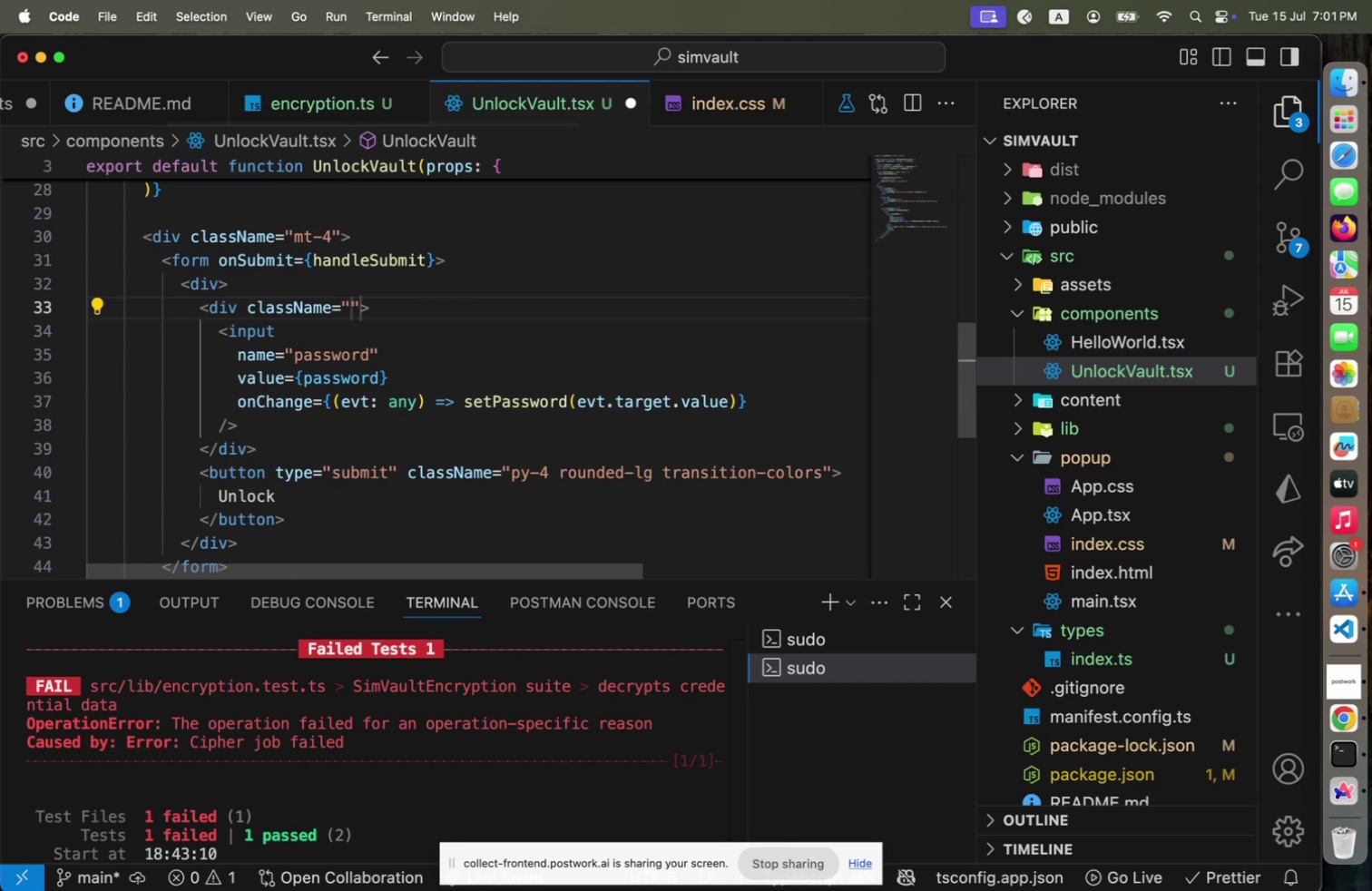 
type(w-full)
 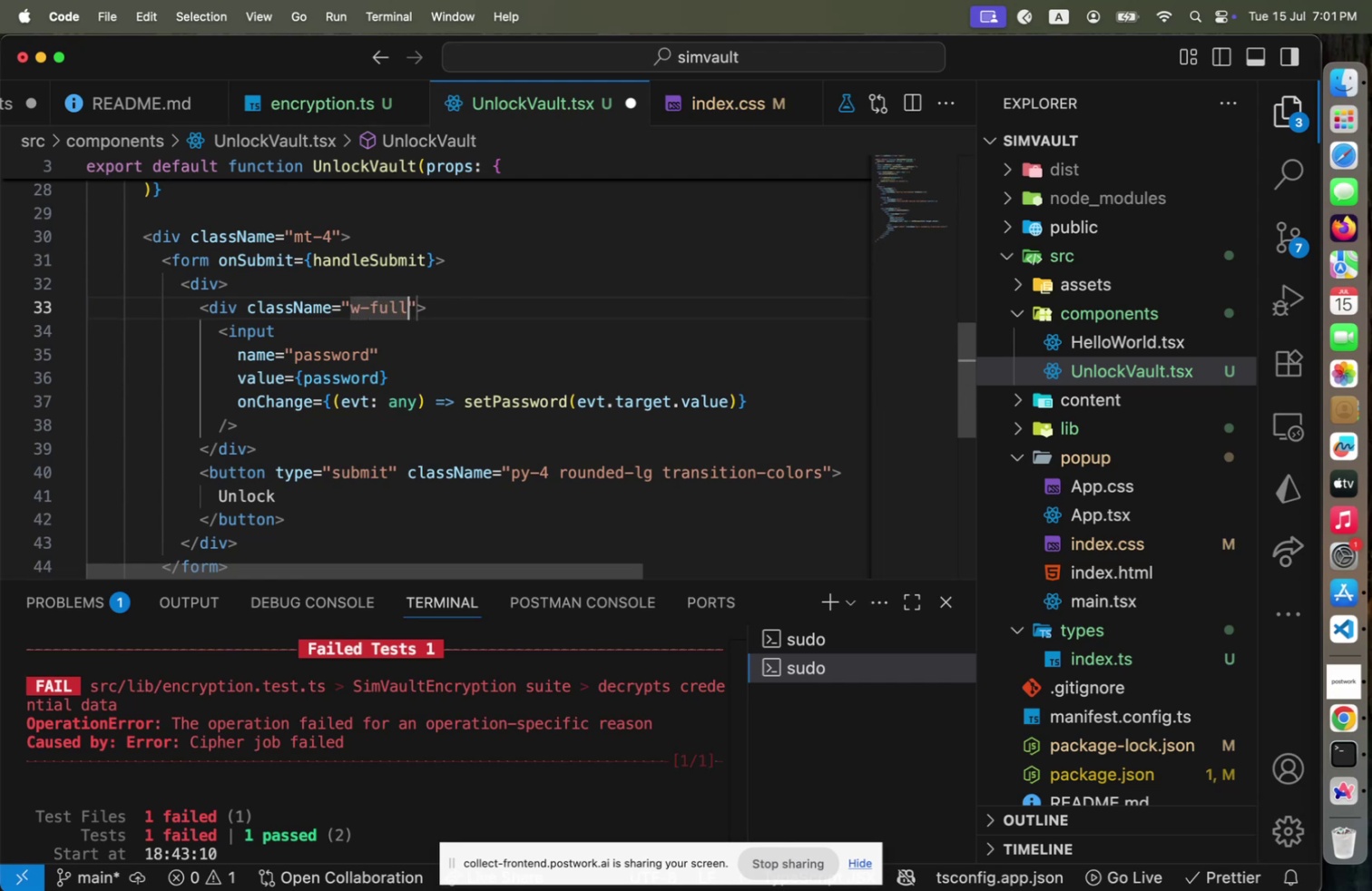 
key(ArrowDown)
 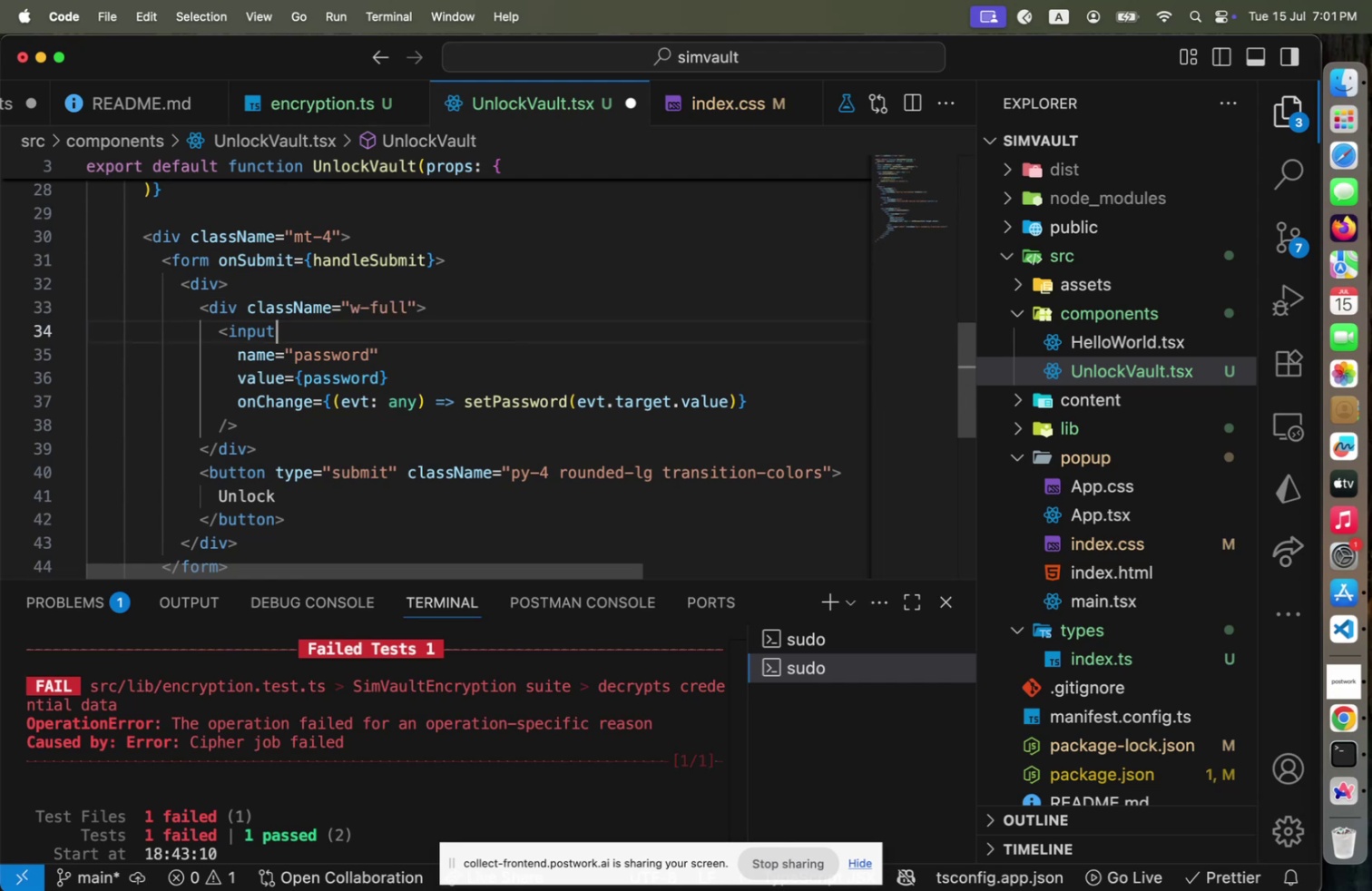 
key(ArrowDown)
 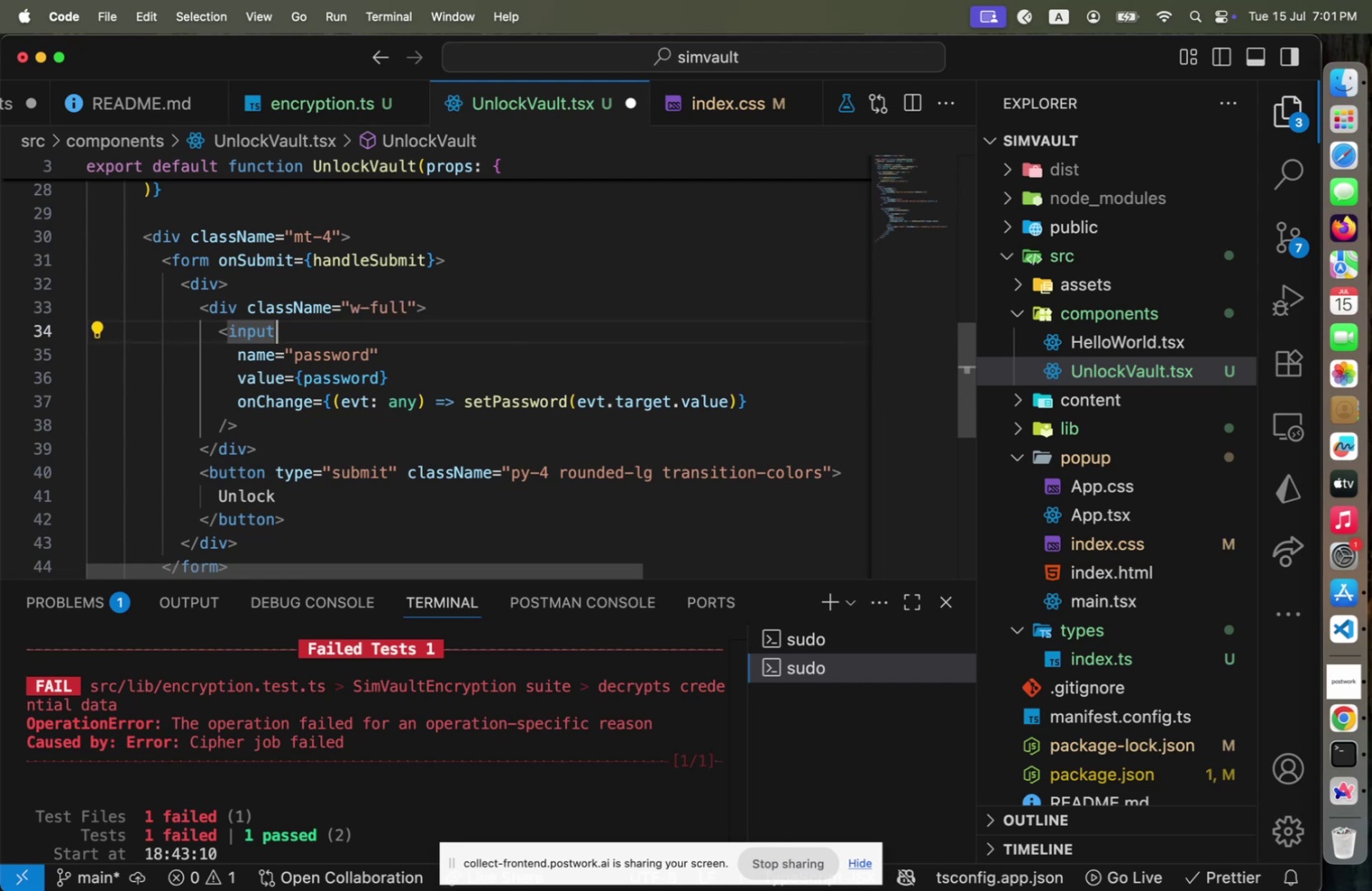 
key(ArrowDown)
 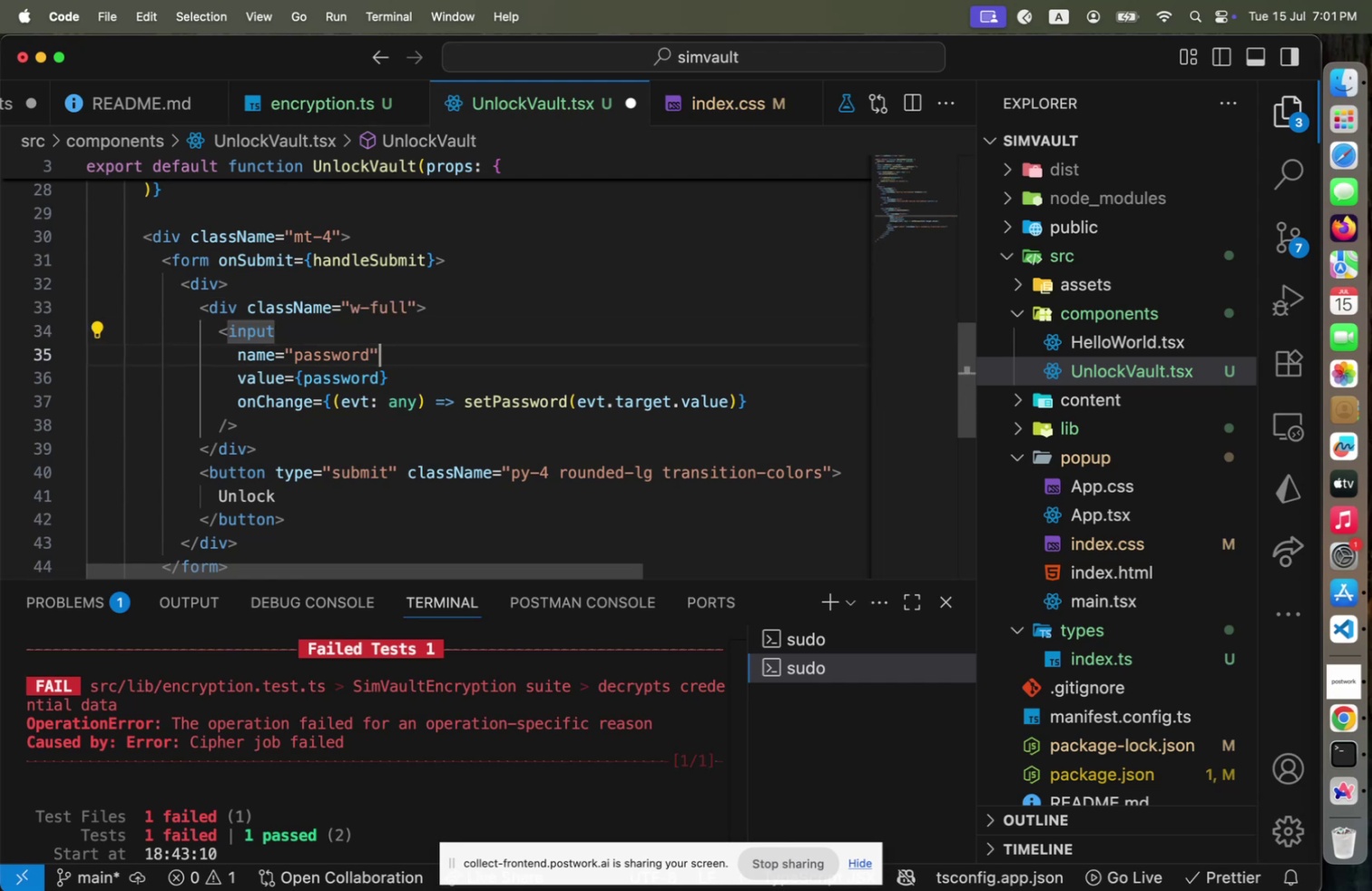 
key(ArrowDown)
 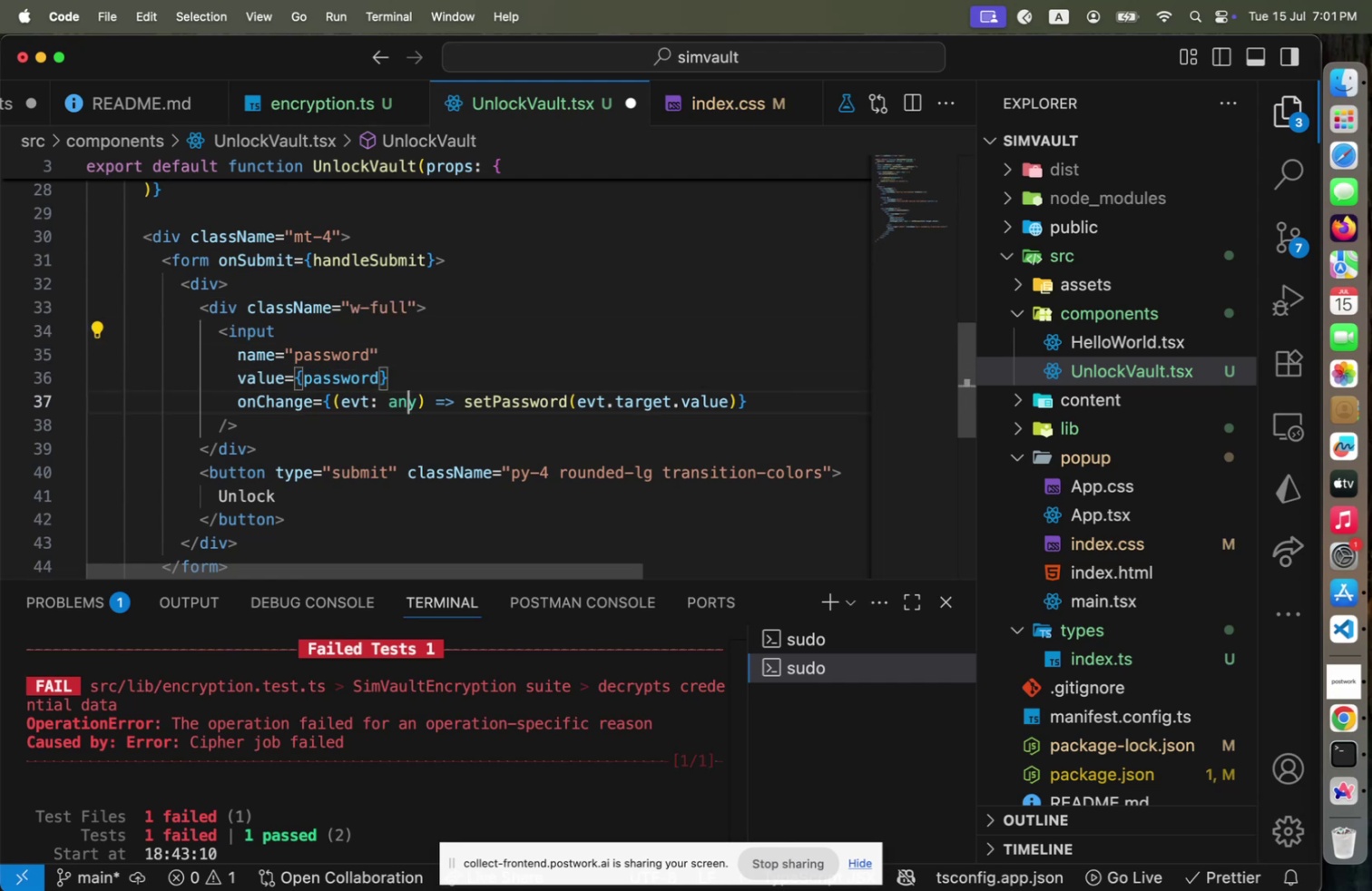 
key(End)
 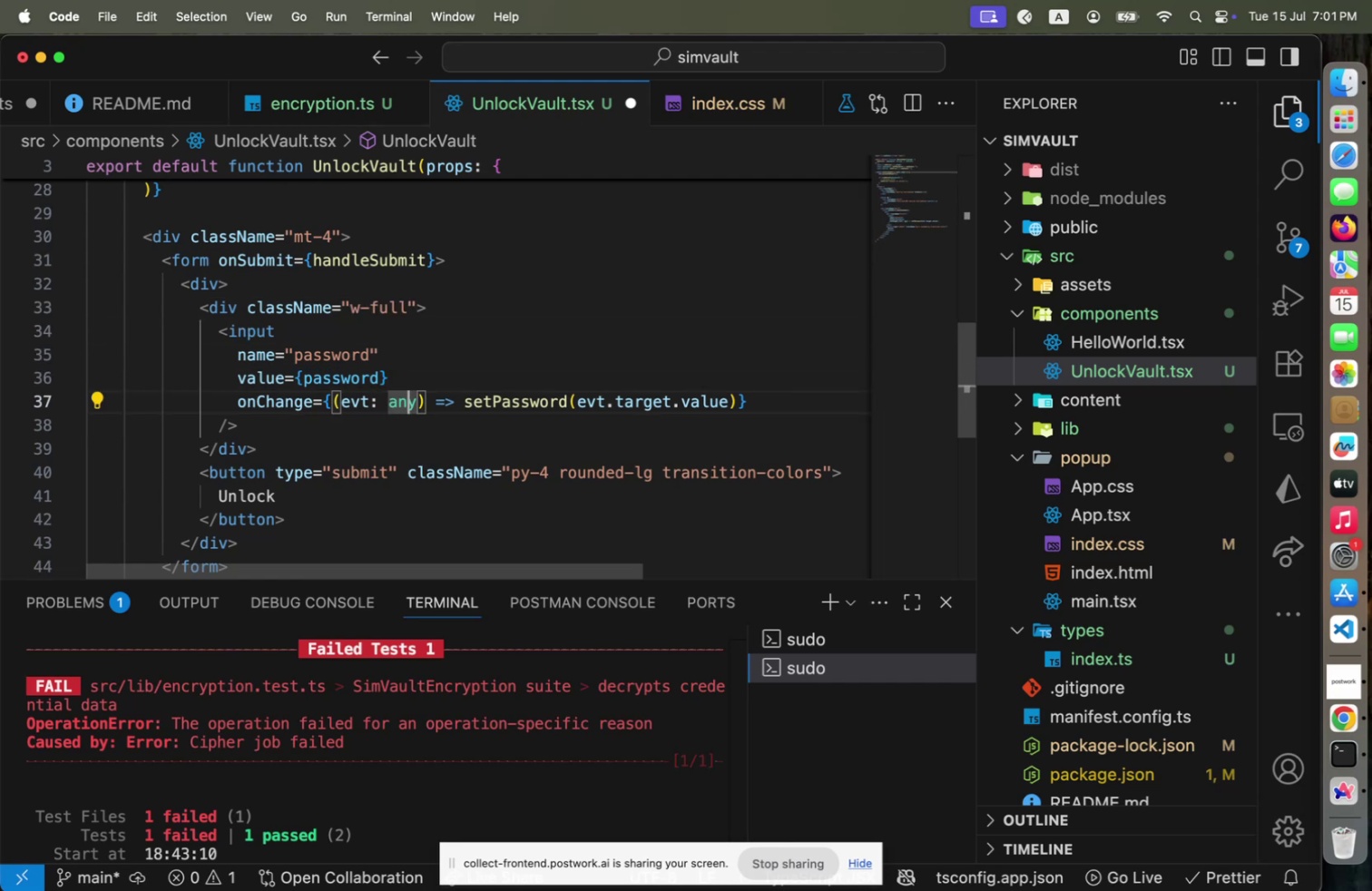 
key(Enter)
 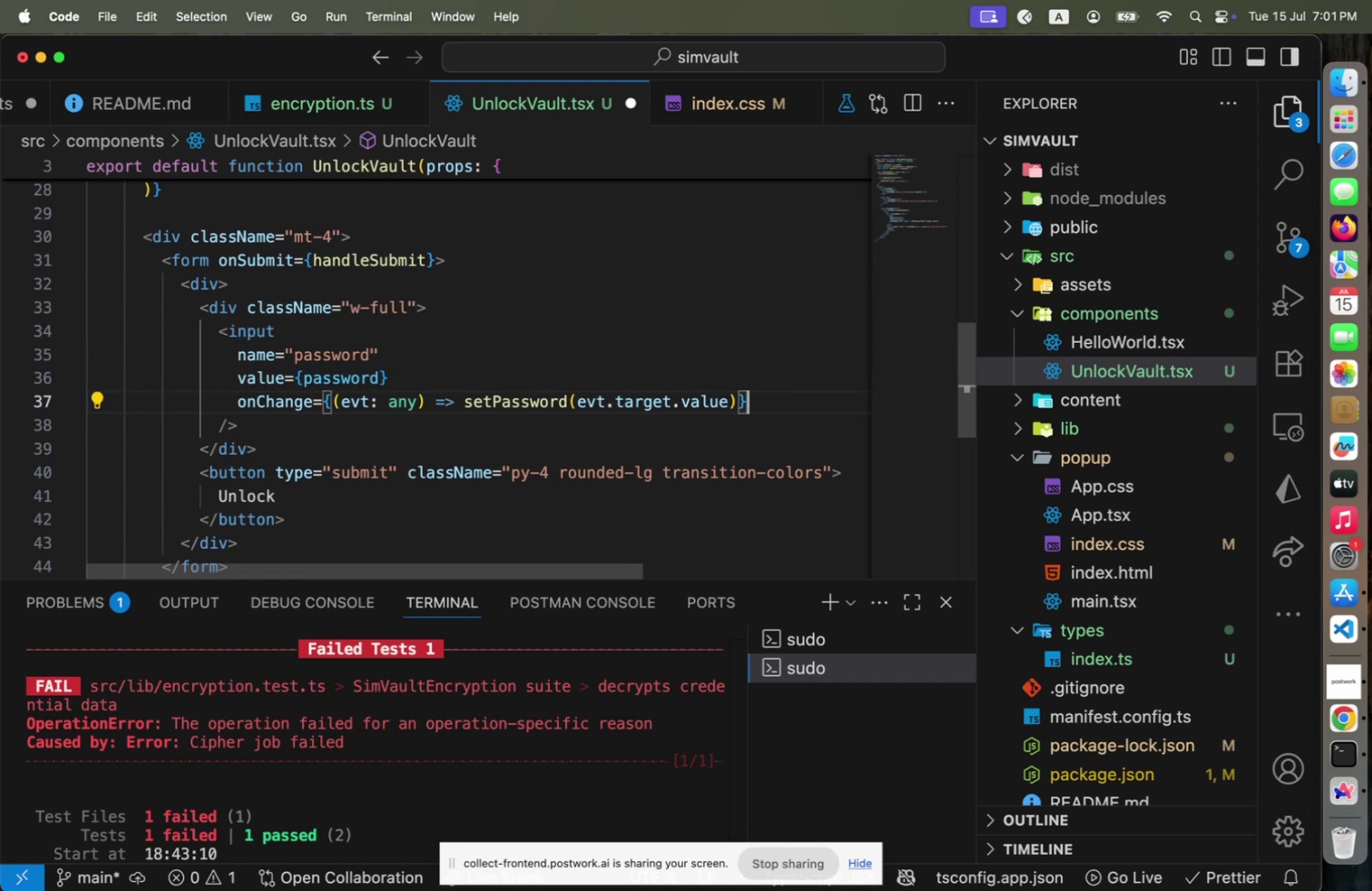 
type(cll)
key(Backspace)
key(Backspace)
type(s)
key(Backspace)
type(la)
 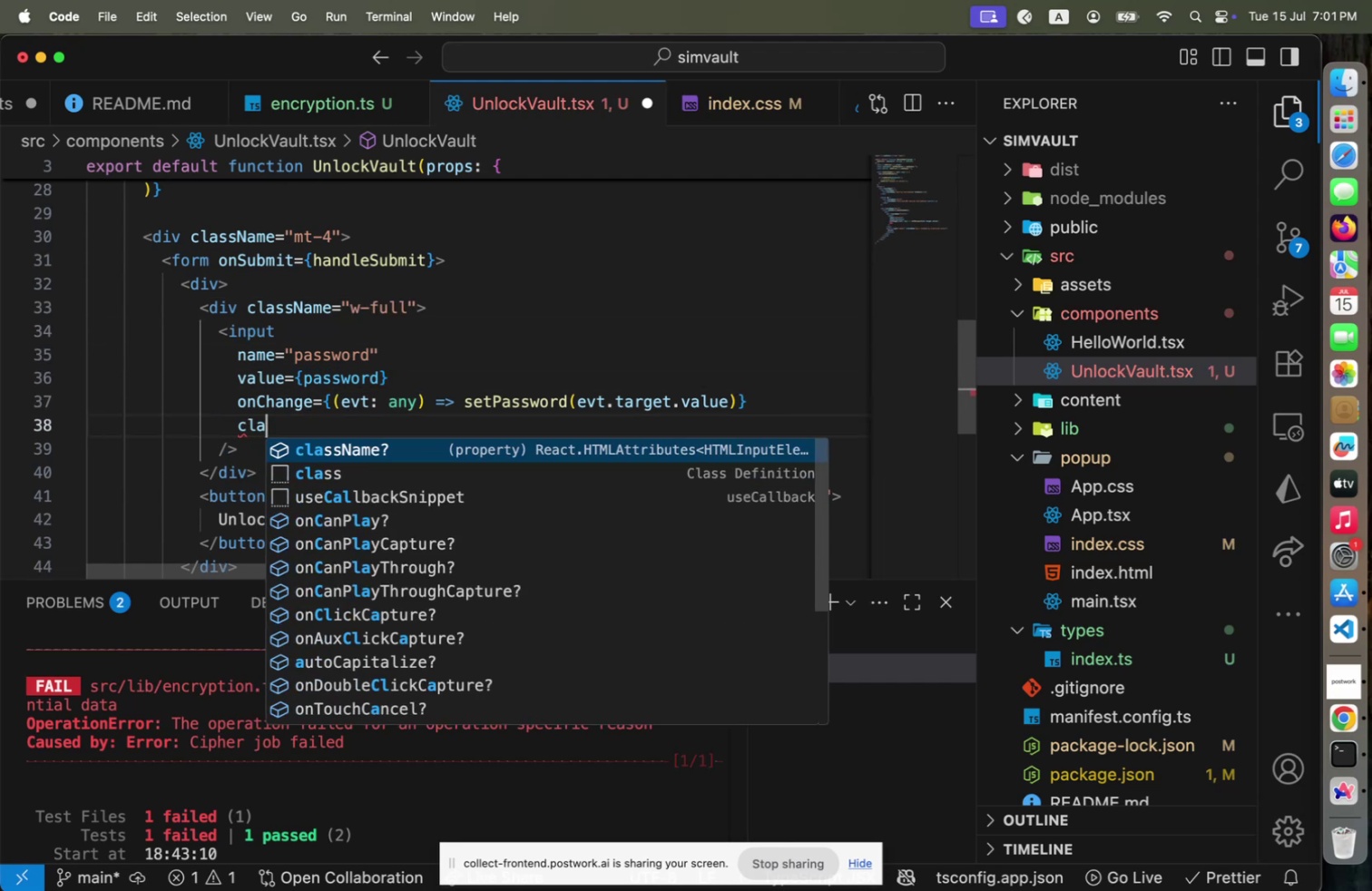 
key(Enter)
 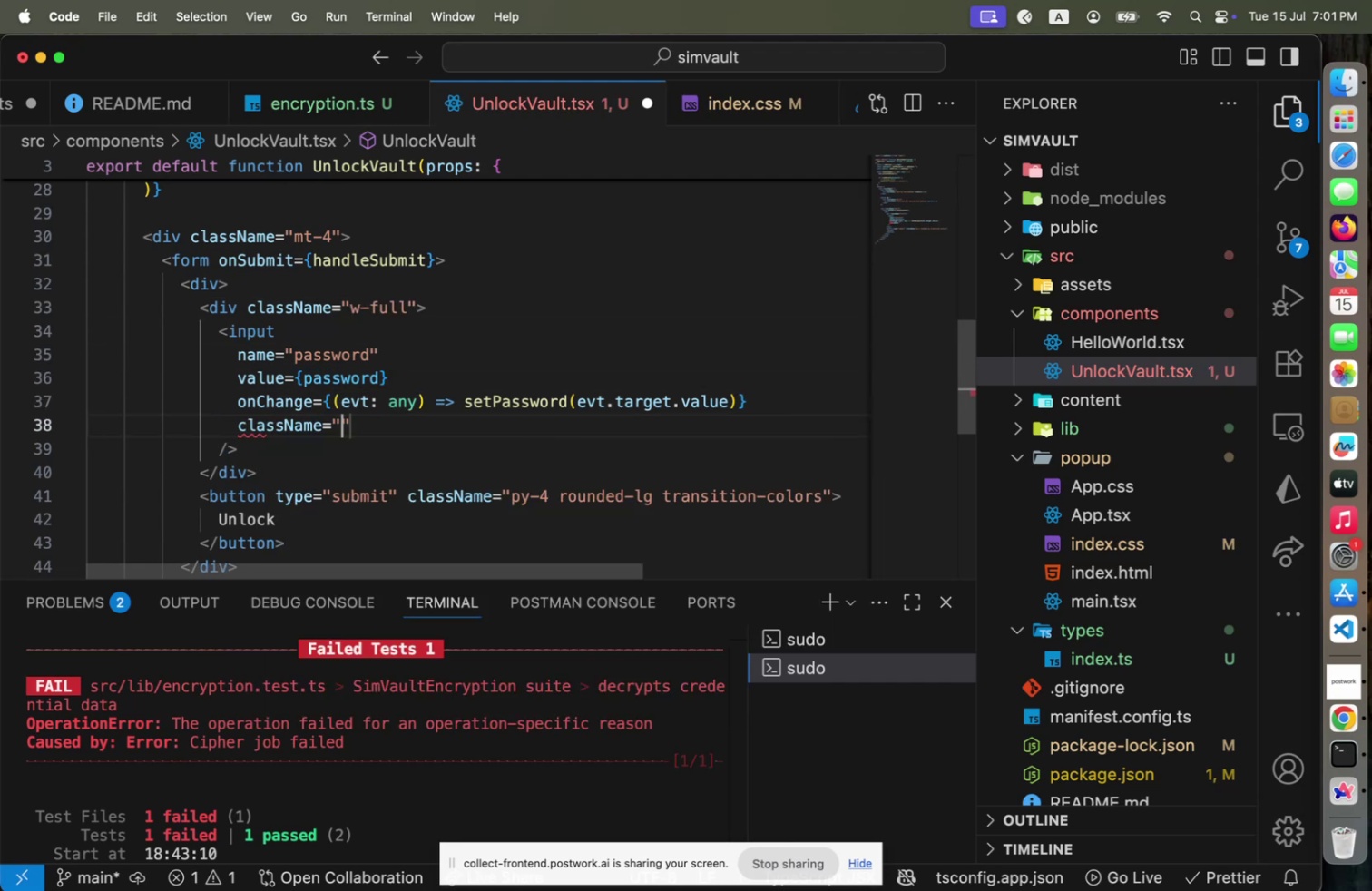 
type(w-full )
key(Backspace)
 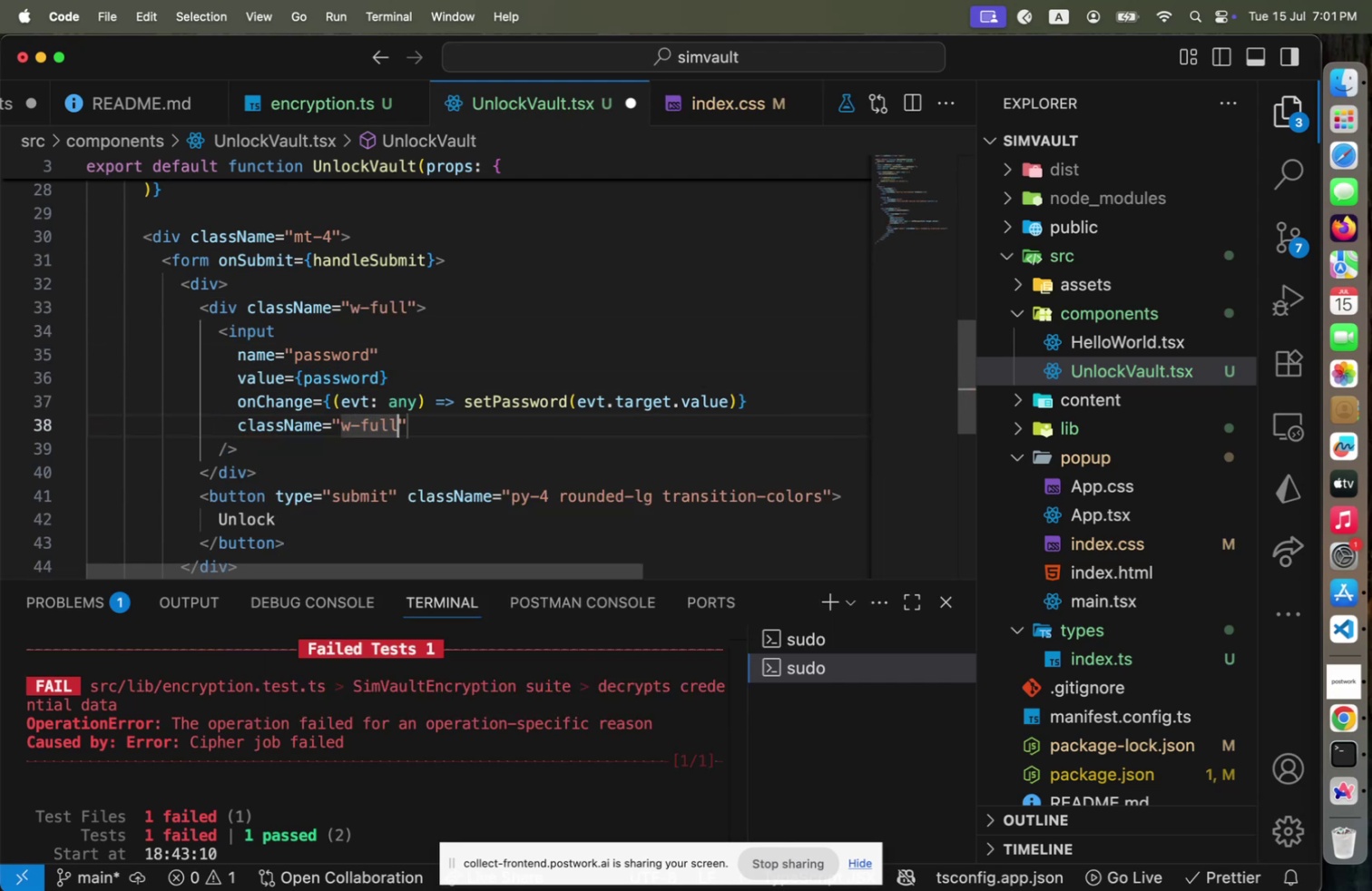 
key(ArrowDown)
 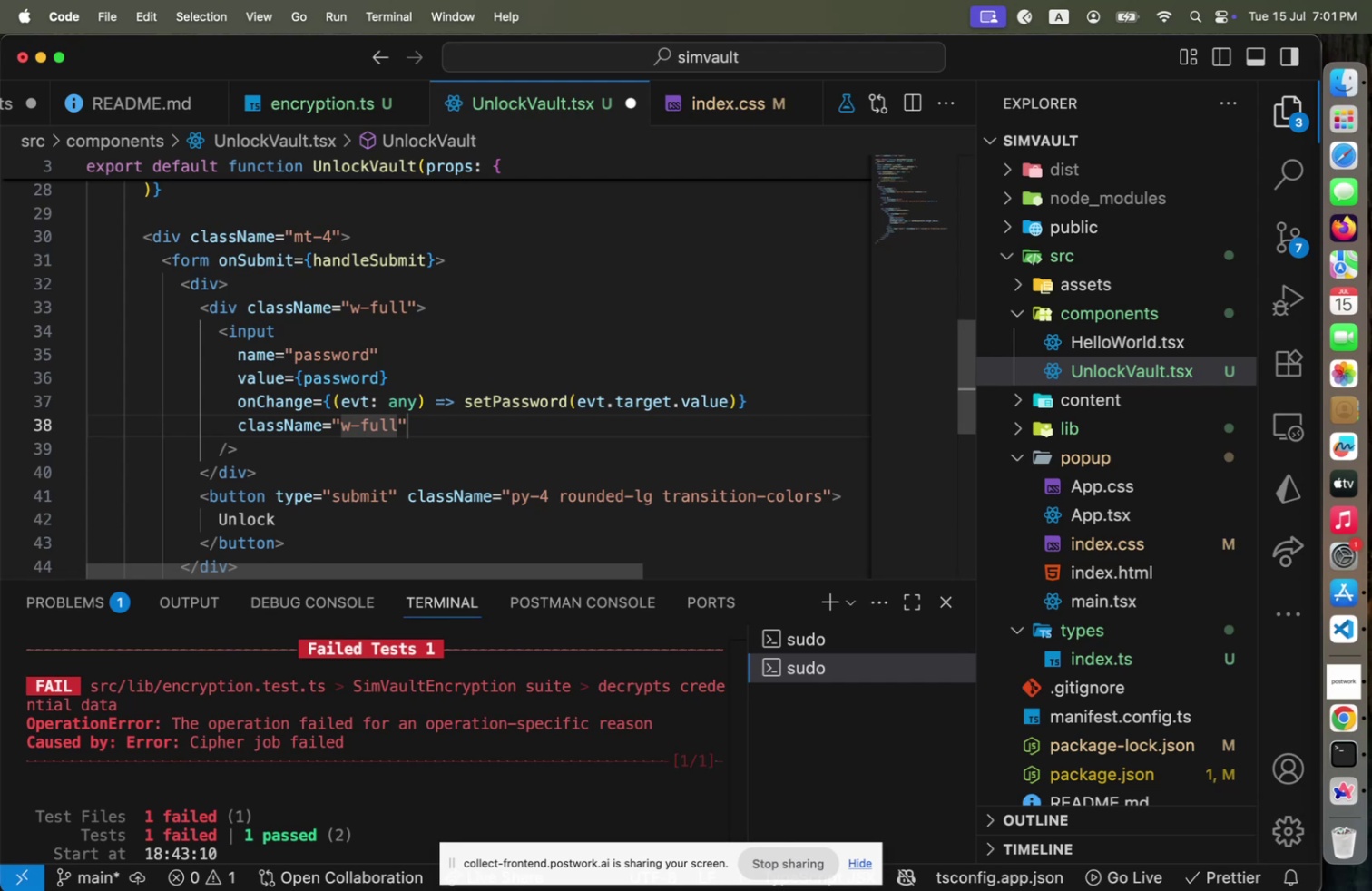 
key(ArrowDown)
 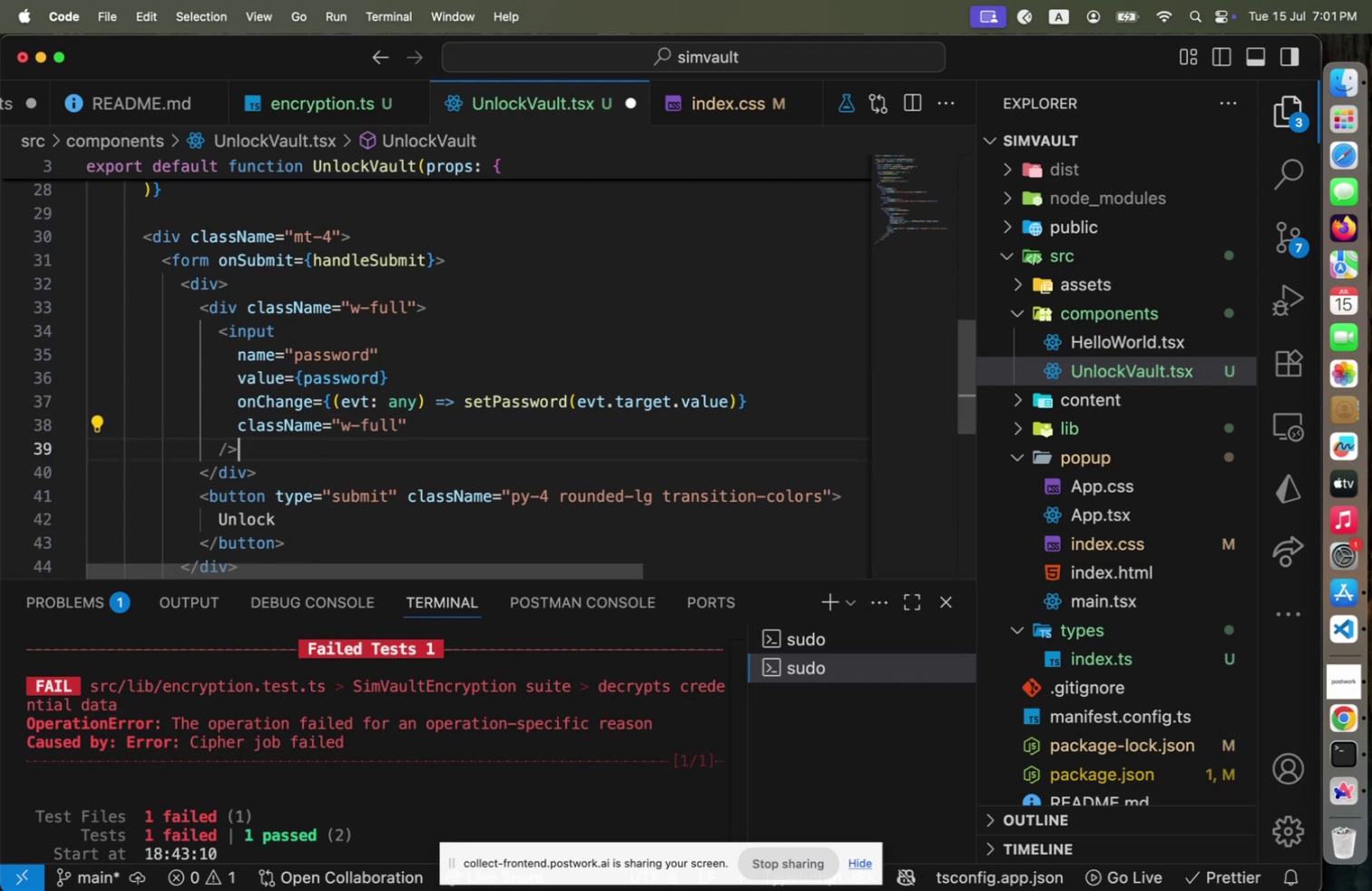 
key(ArrowDown)
 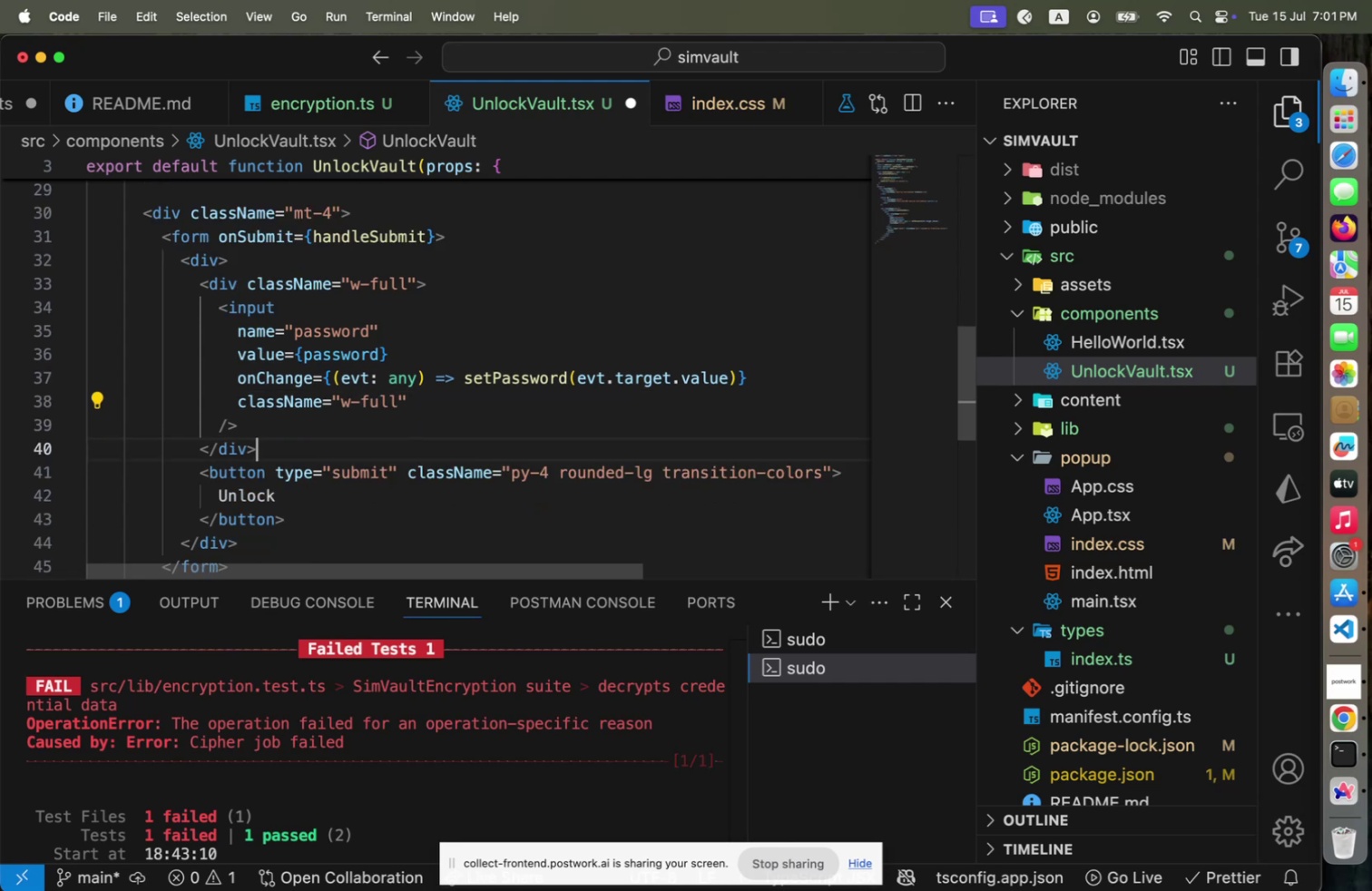 
key(ArrowDown)
 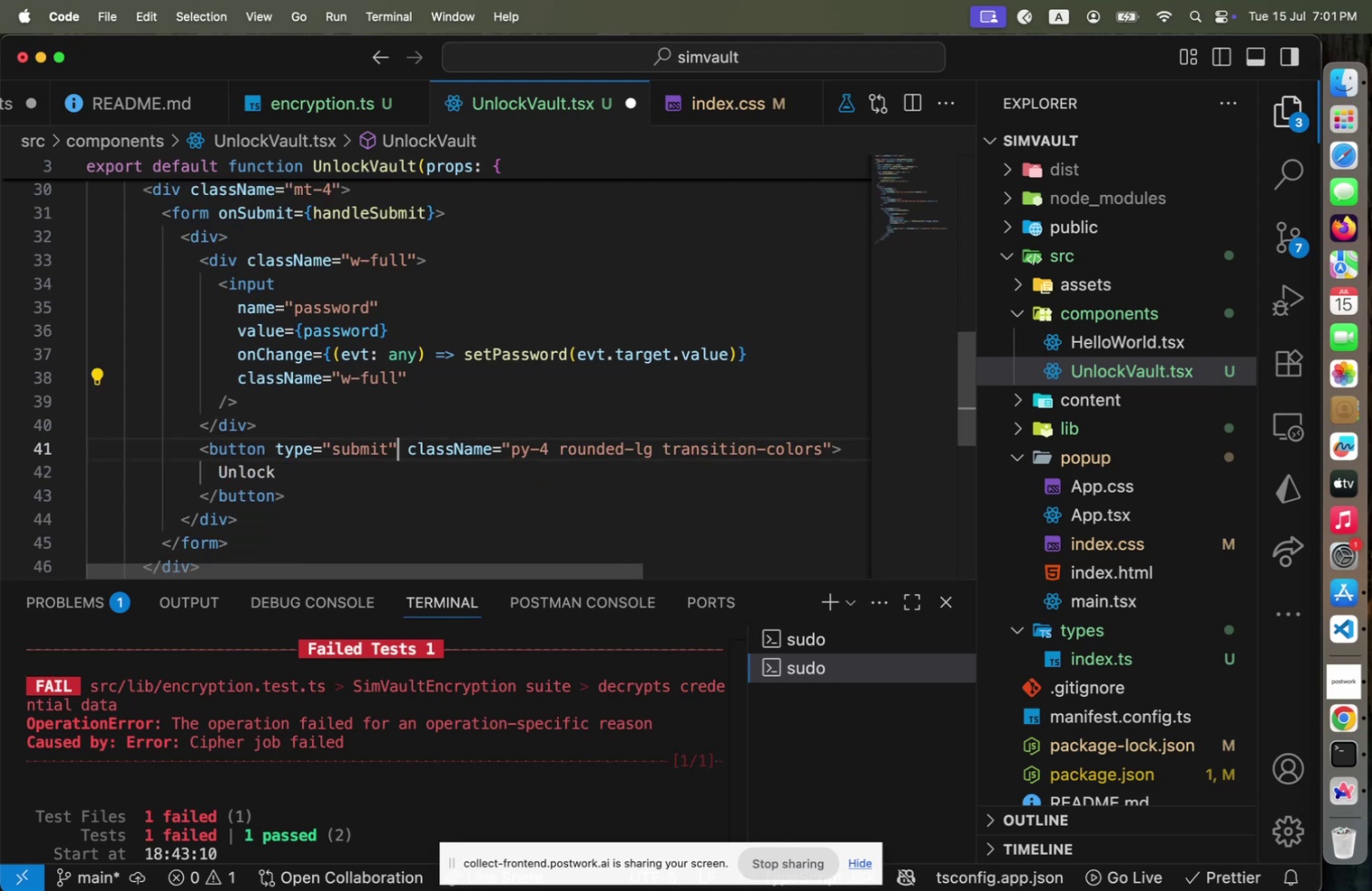 
key(ArrowDown)
 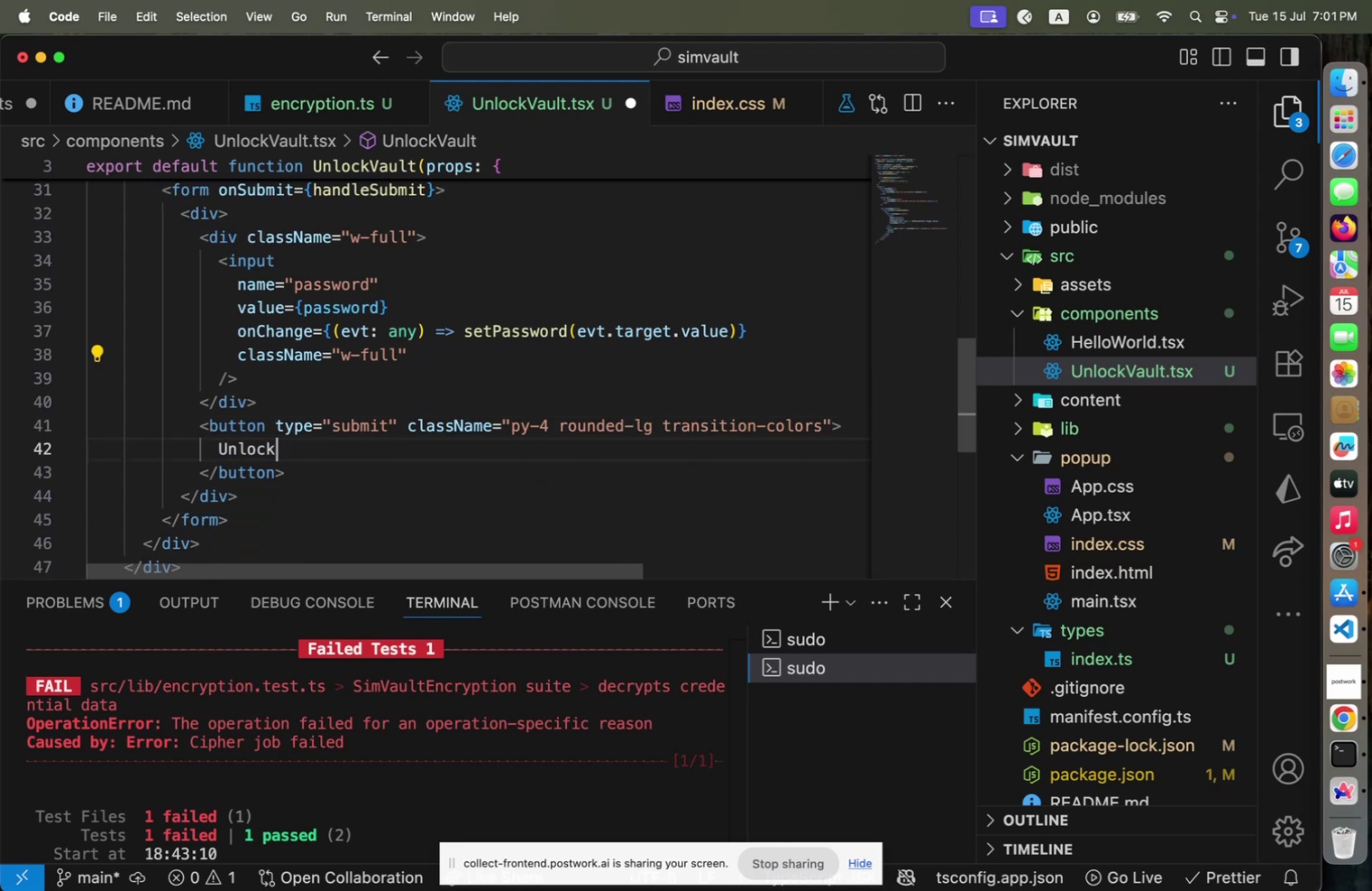 
key(ArrowDown)
 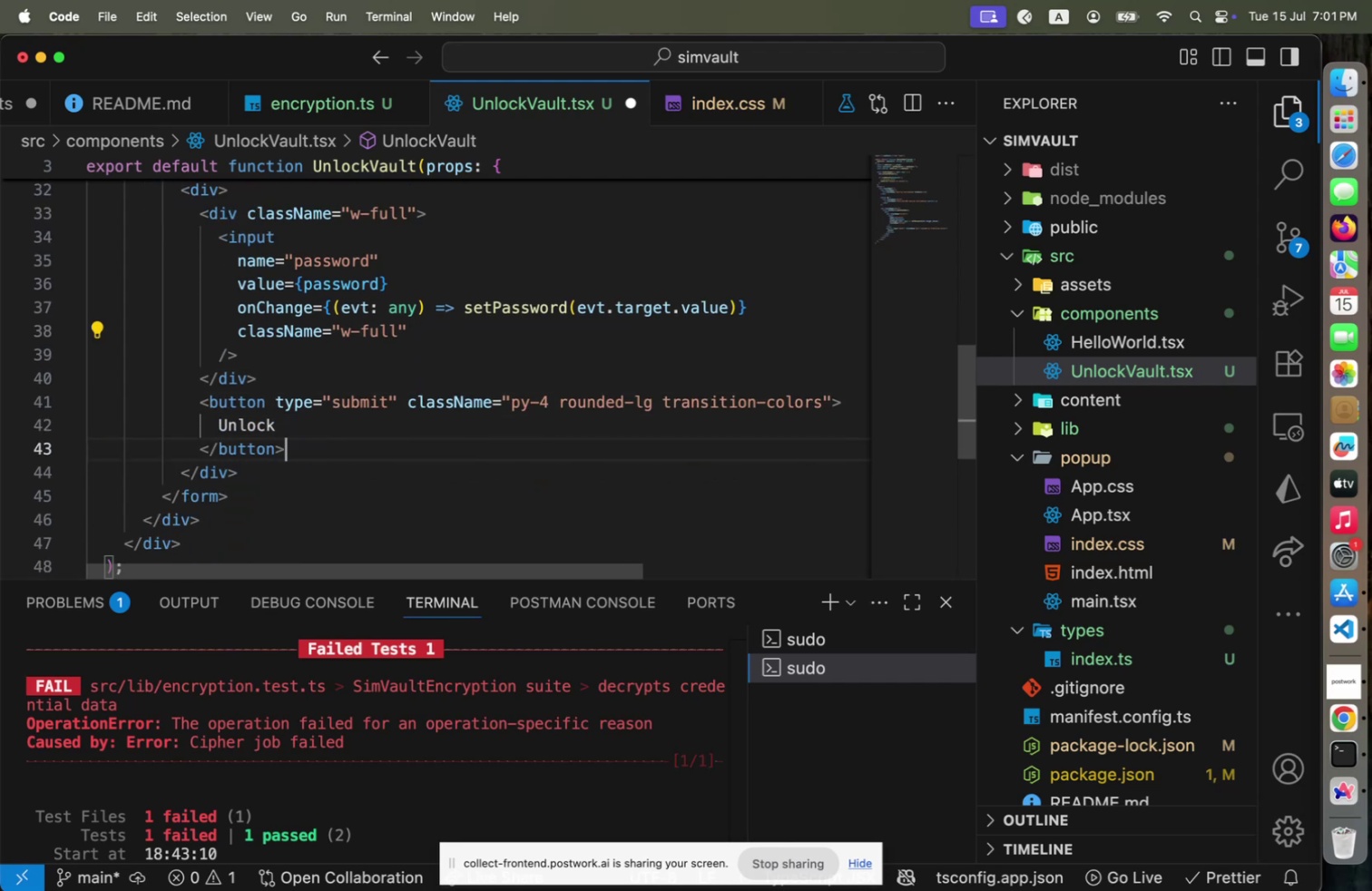 
hold_key(key=ArrowDown, duration=0.65)
 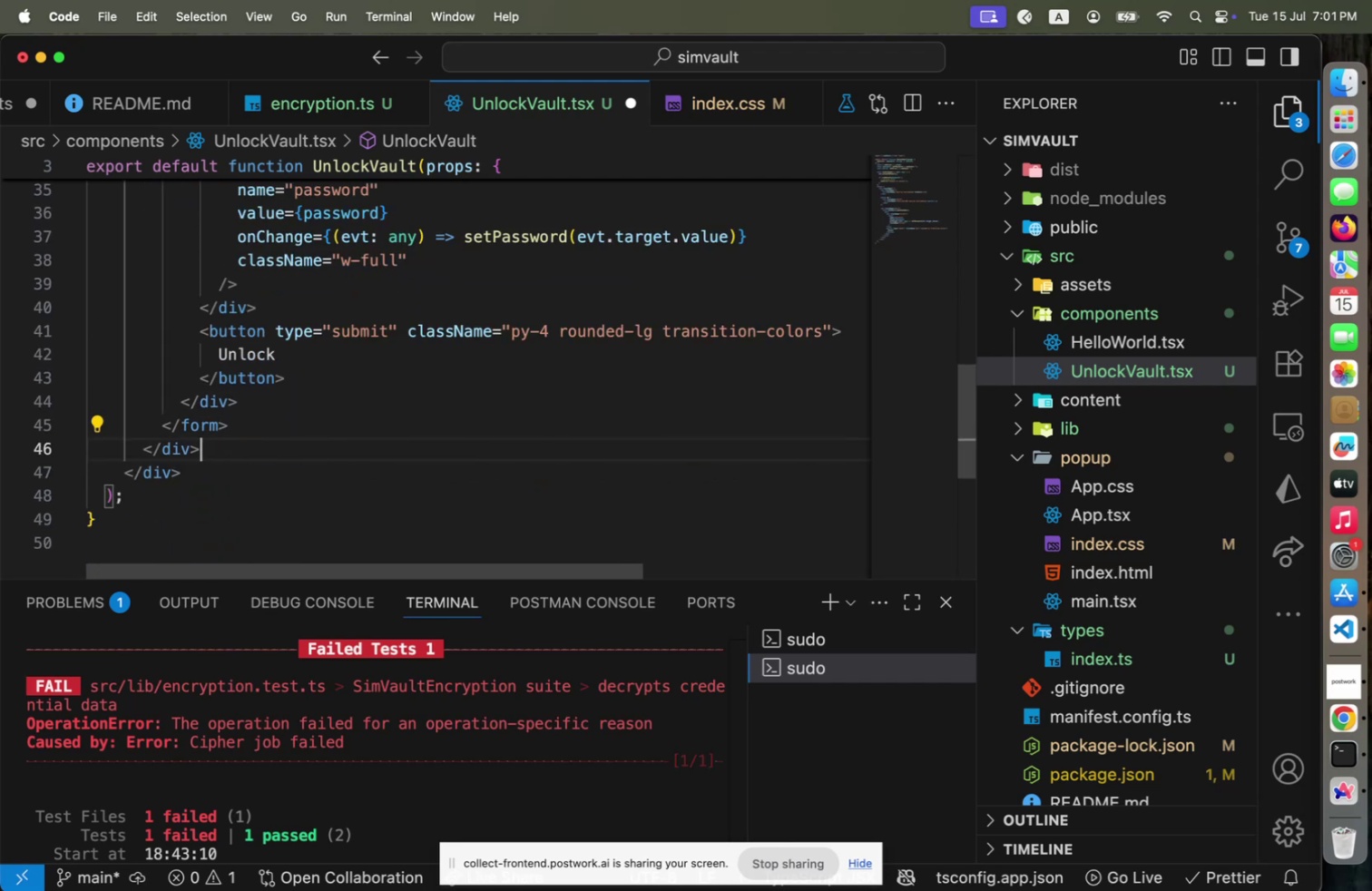 
key(ArrowUp)
 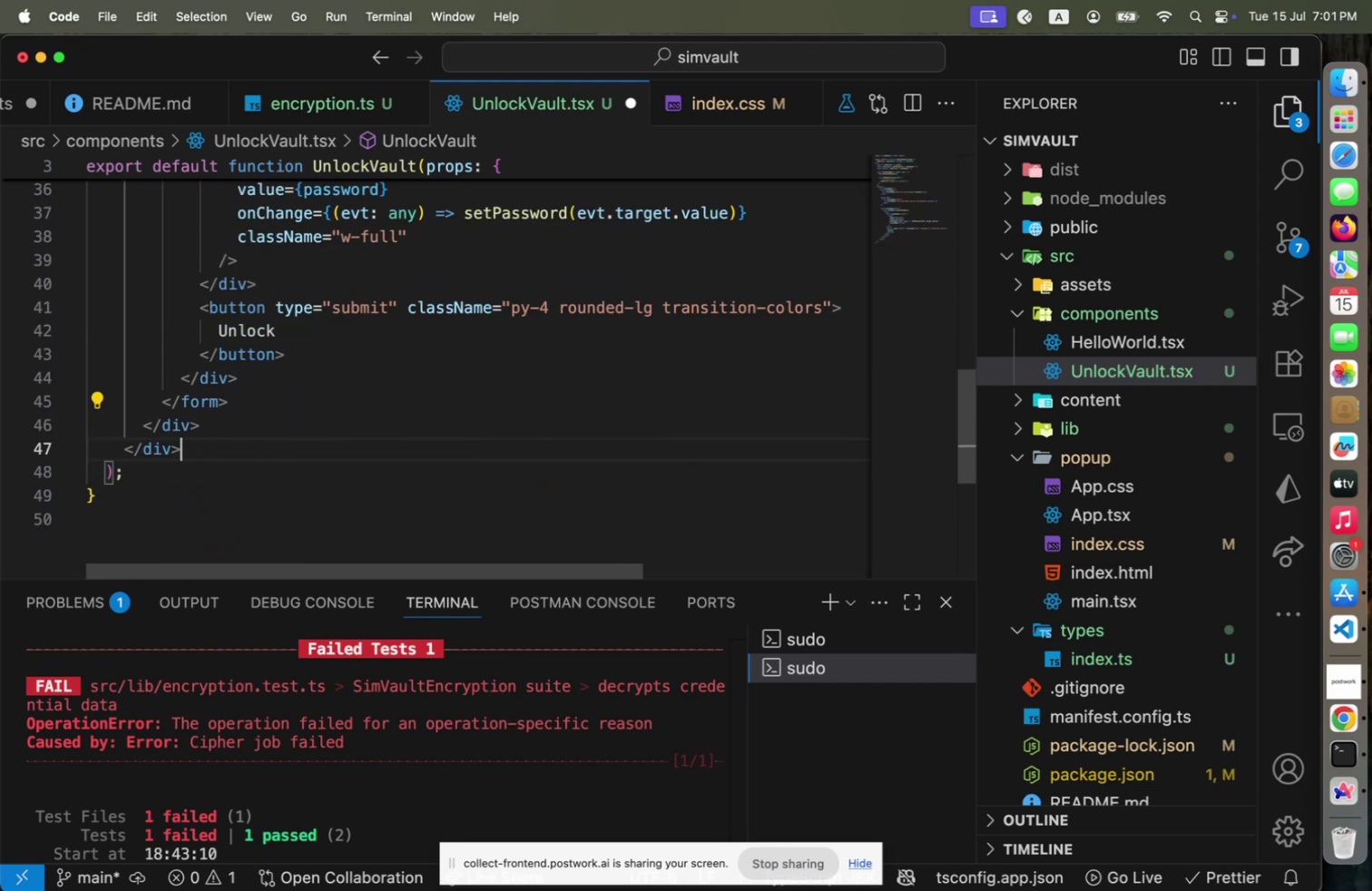 
key(ArrowUp)
 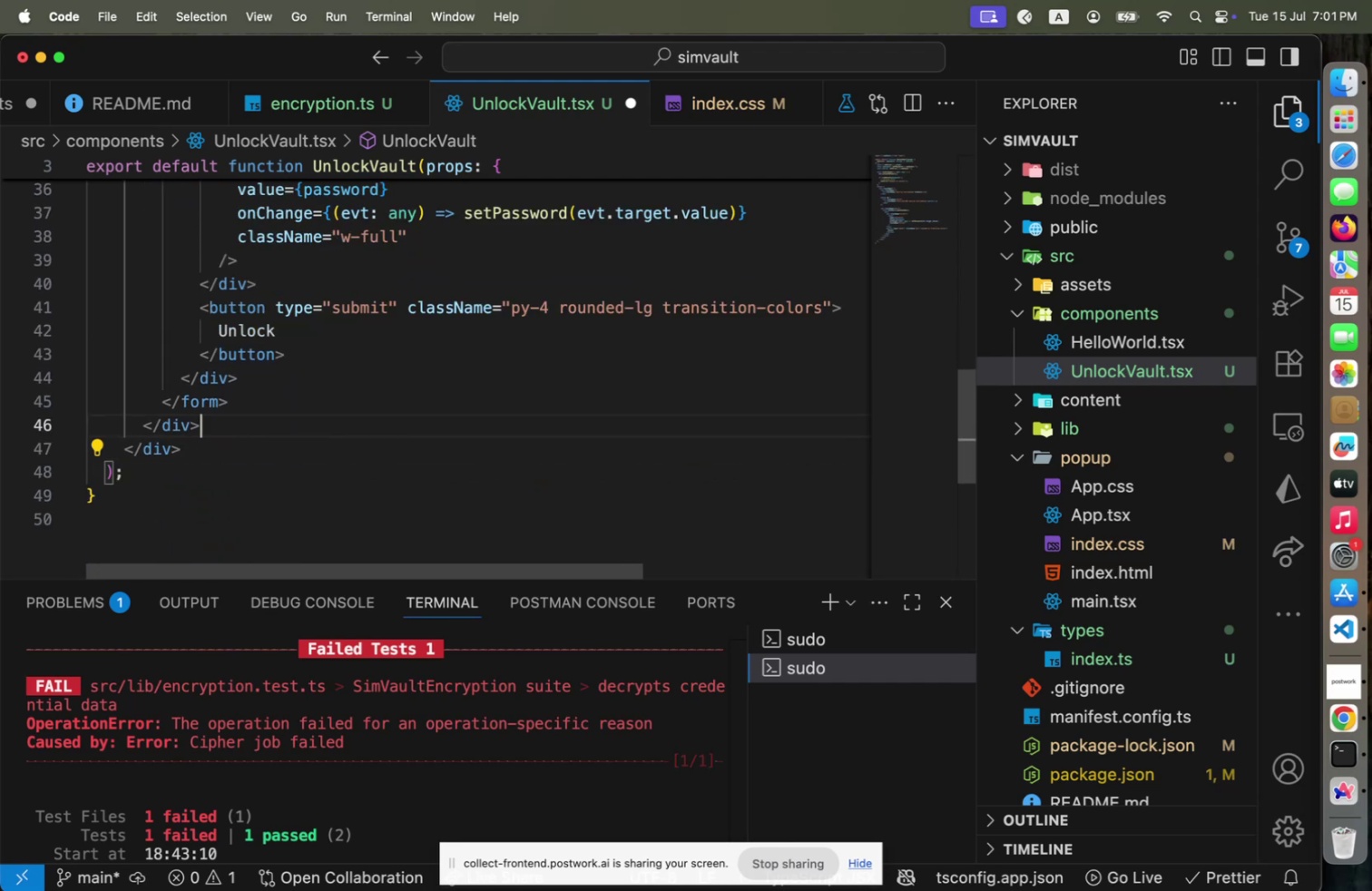 
key(ArrowUp)
 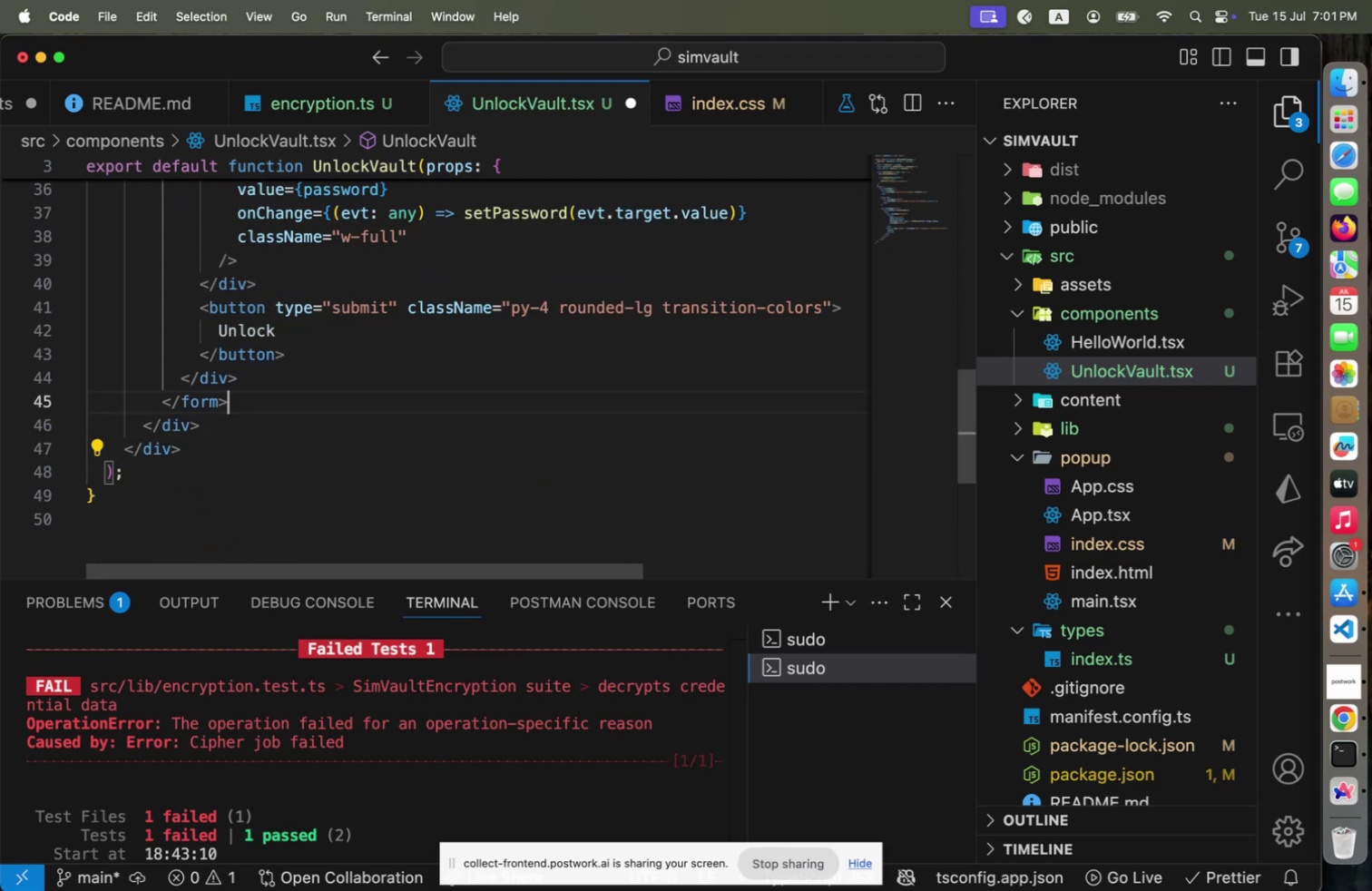 
key(ArrowUp)
 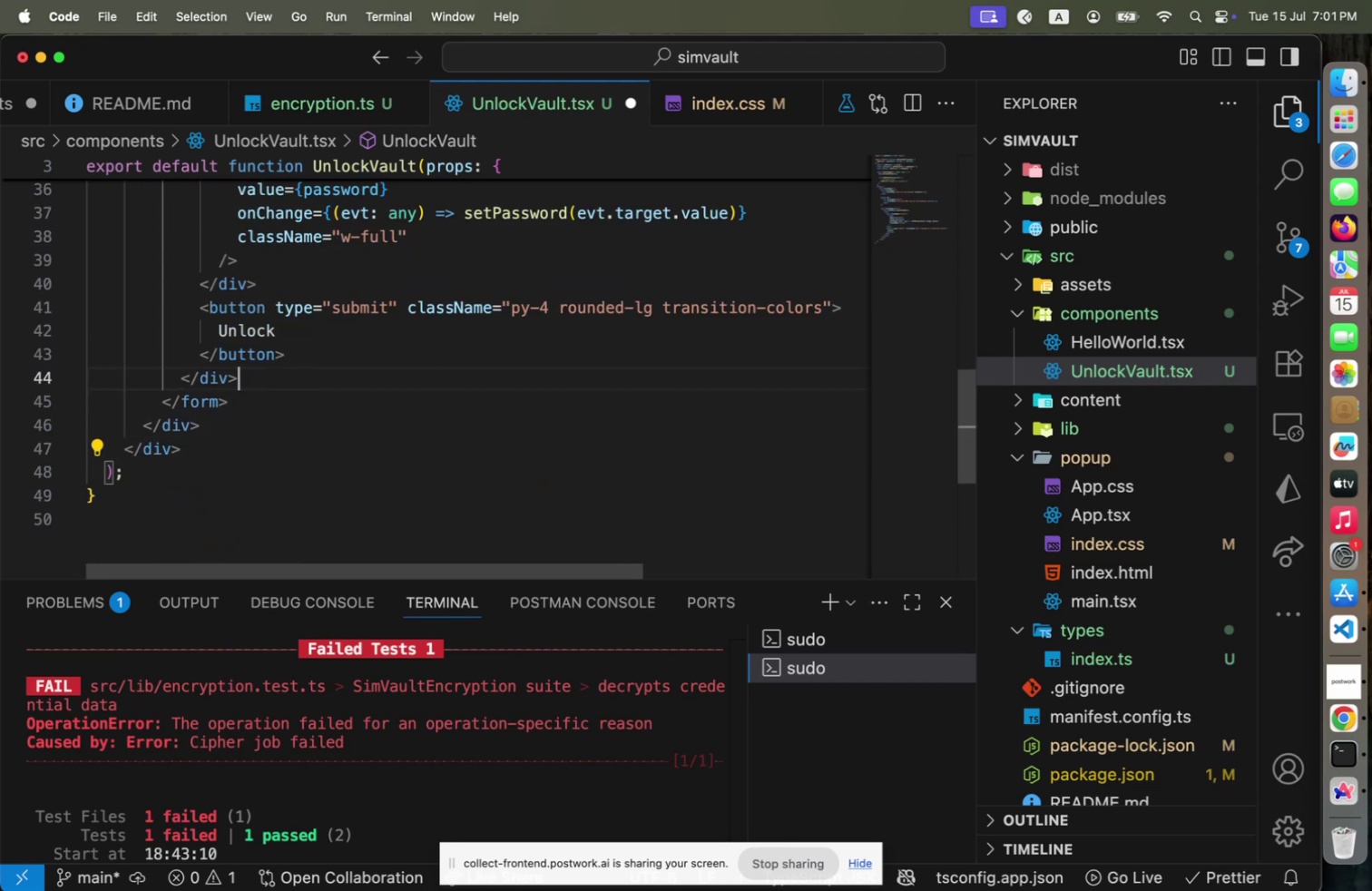 
key(ArrowUp)
 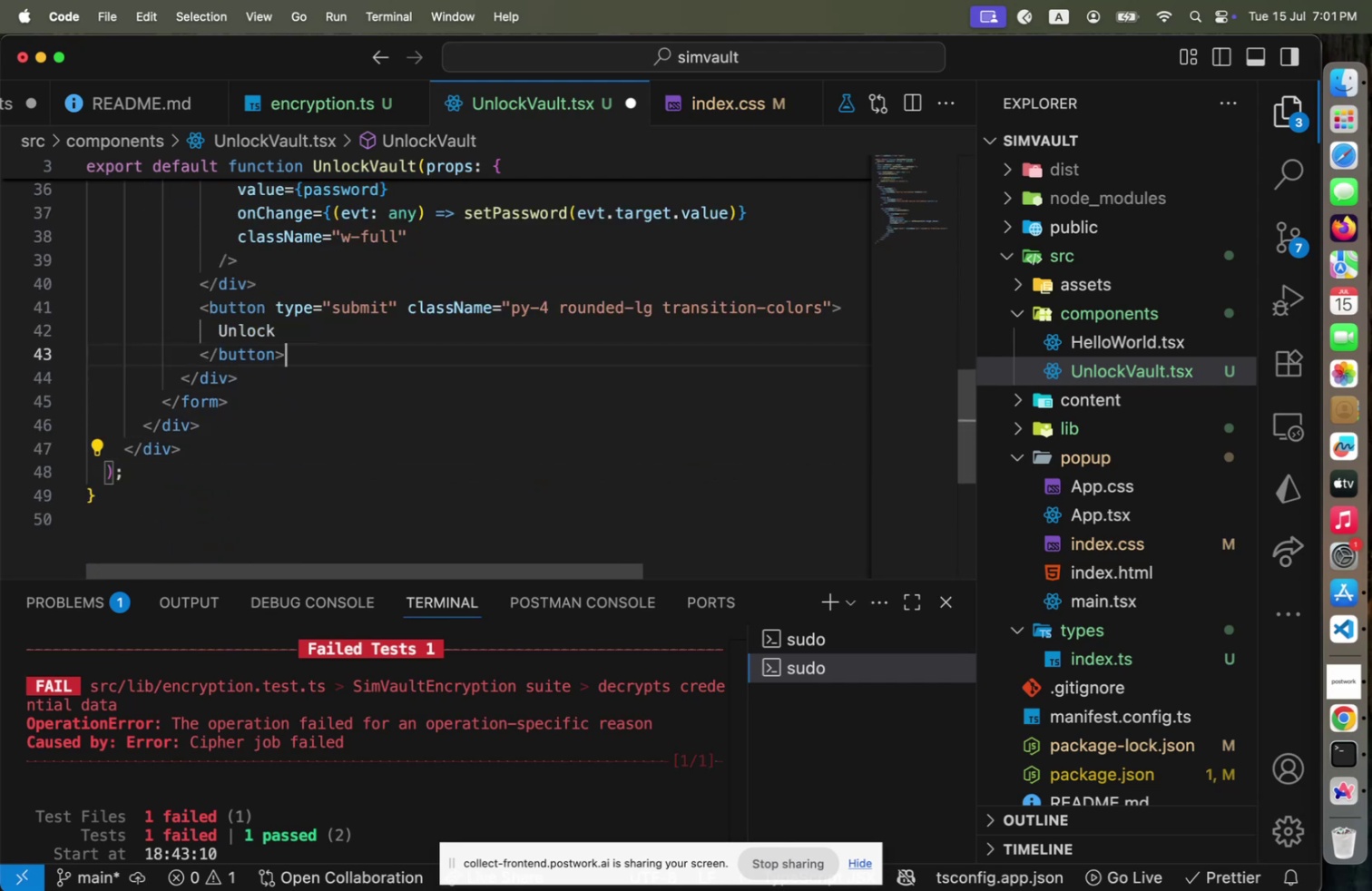 
hold_key(key=ArrowUp, duration=1.5)
 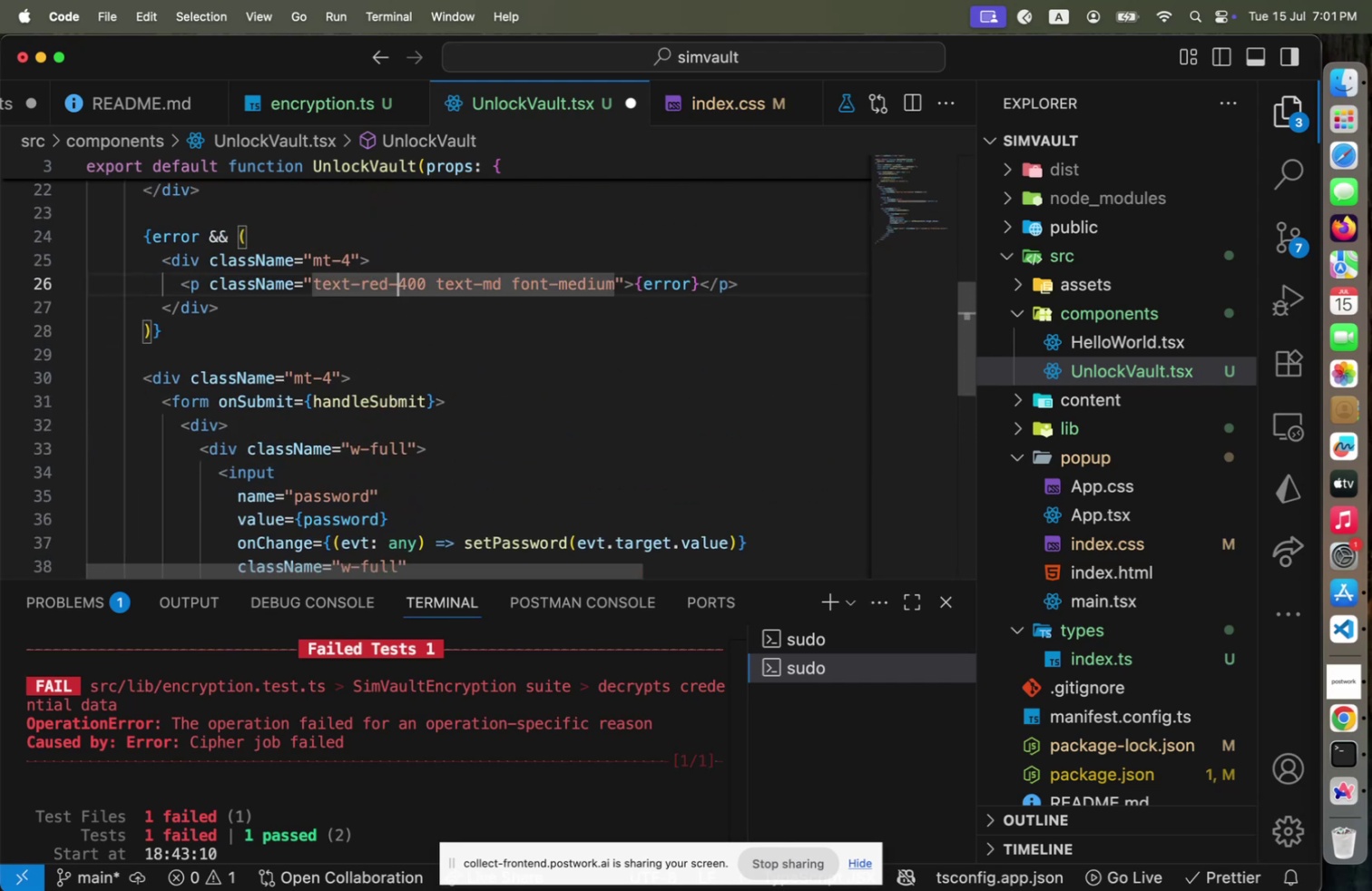 
hold_key(key=ArrowUp, duration=1.48)
 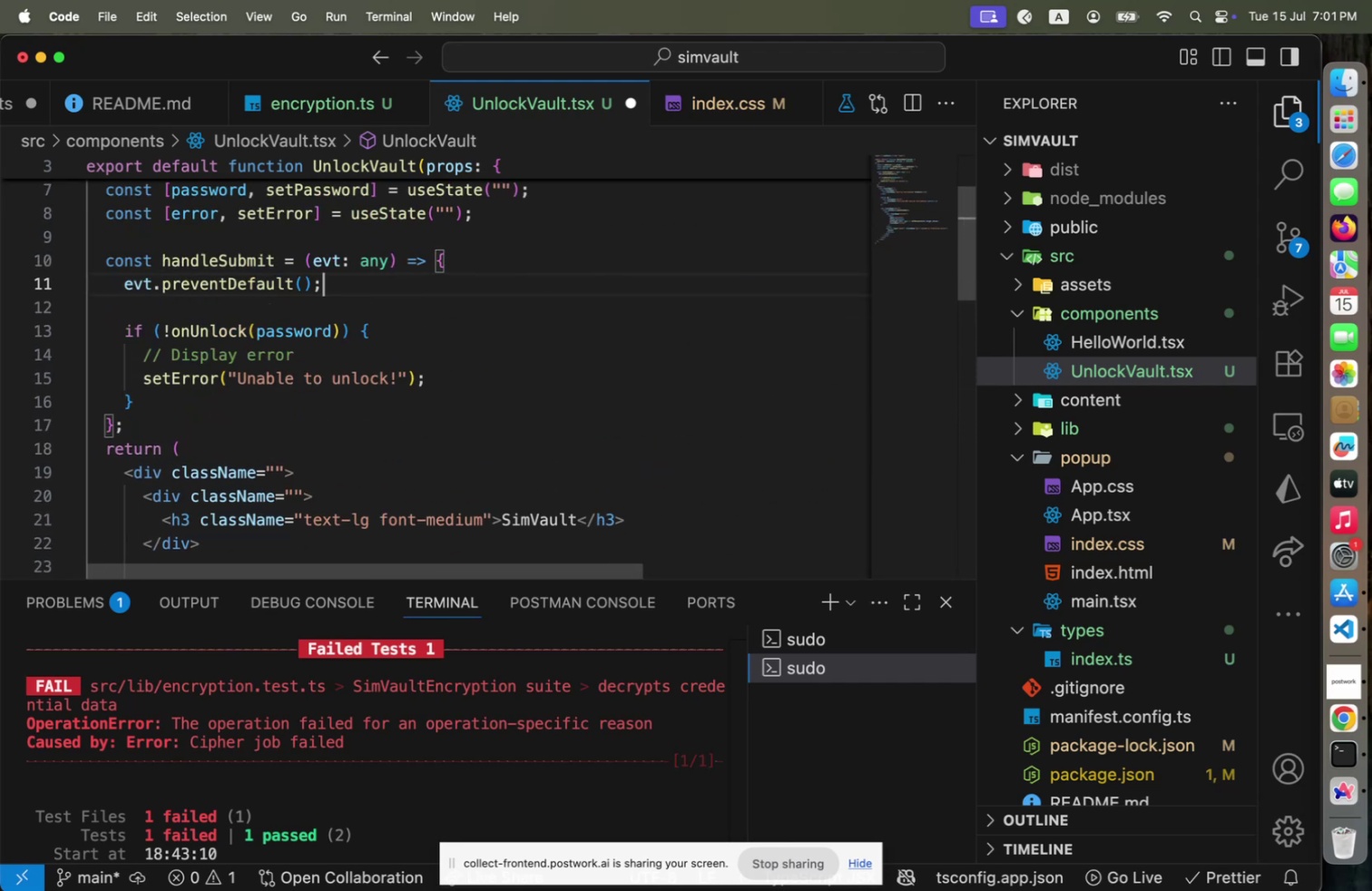 
key(ArrowDown)
 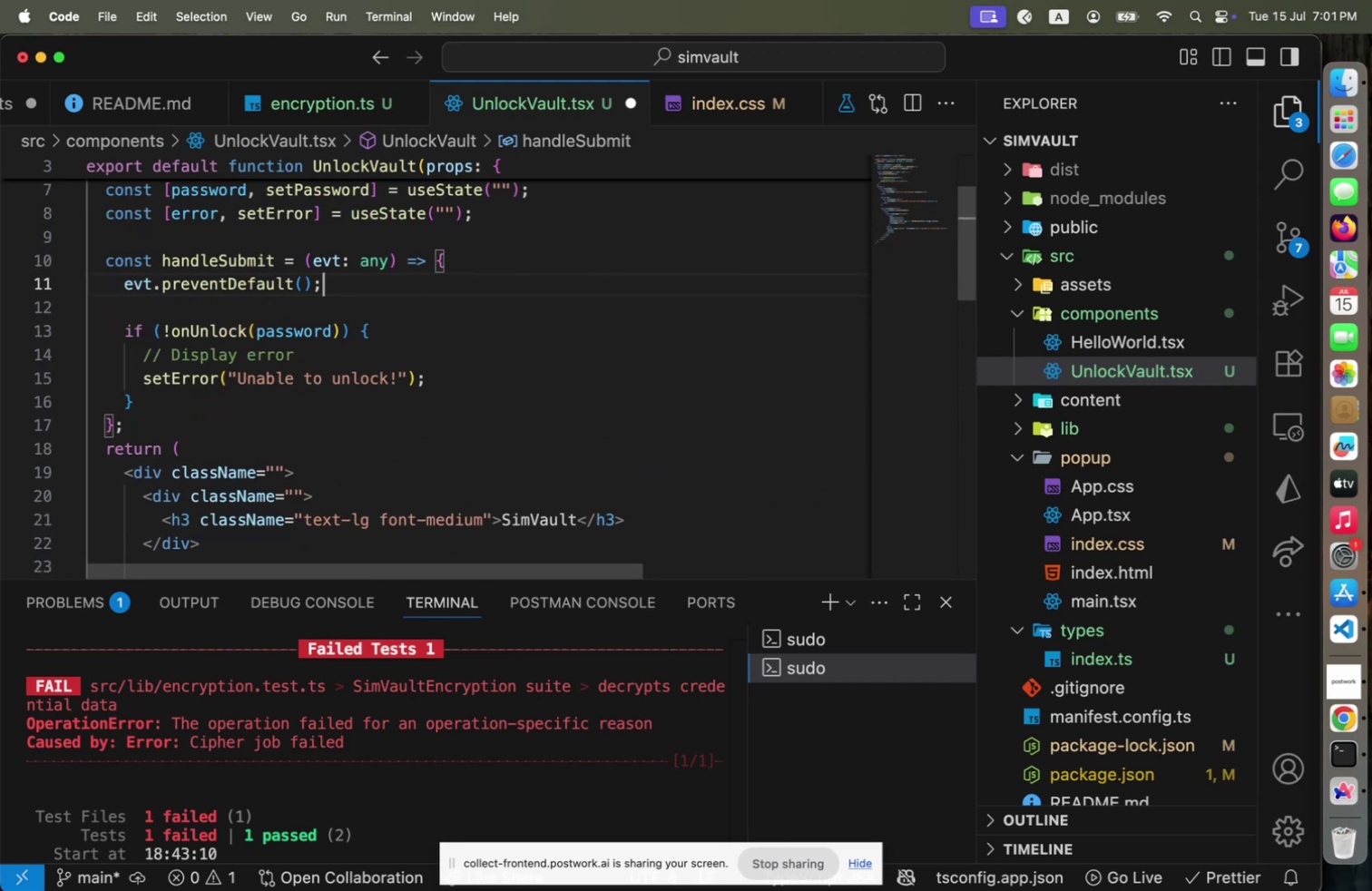 
key(ArrowDown)
 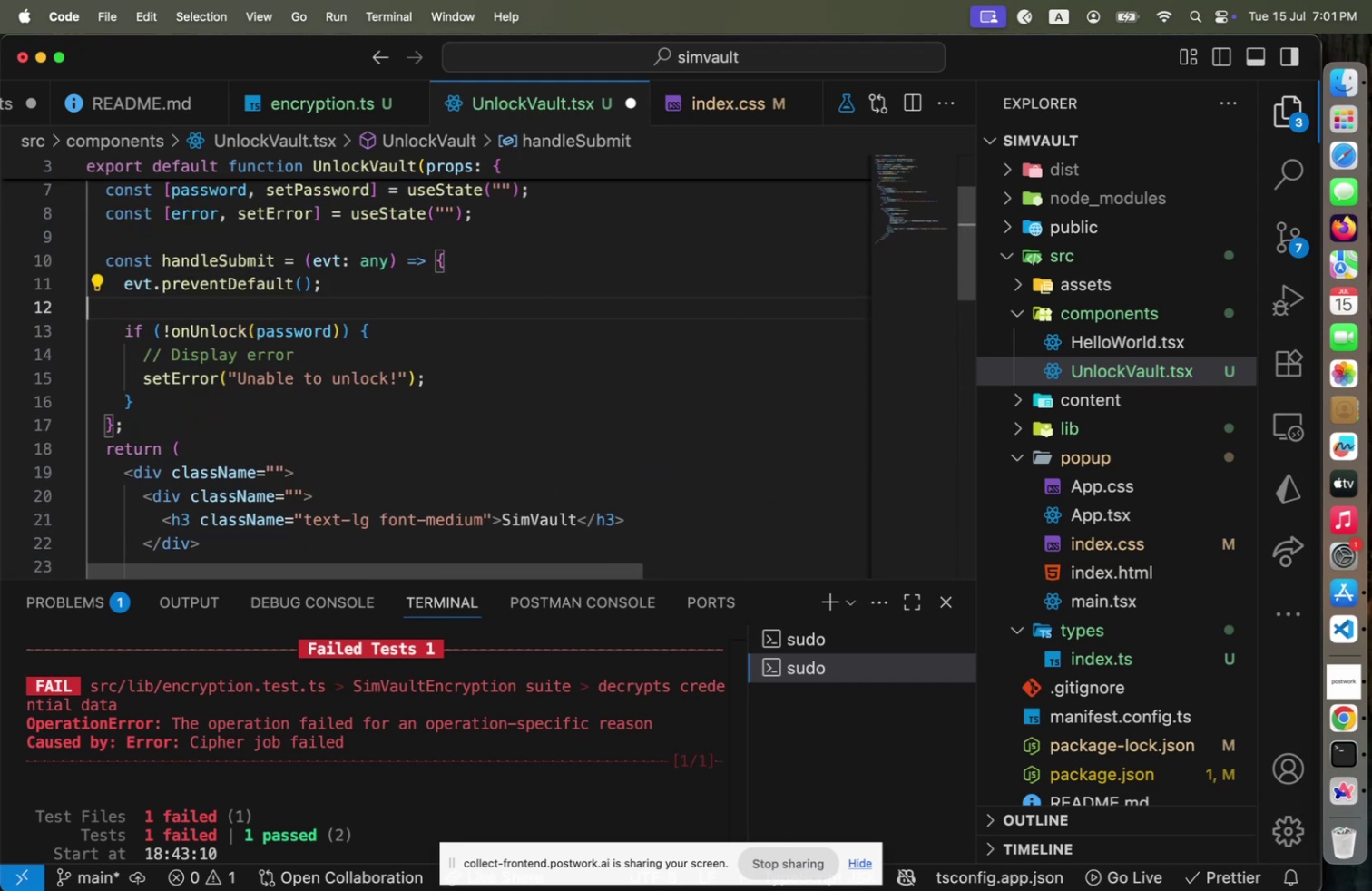 
key(ArrowDown)
 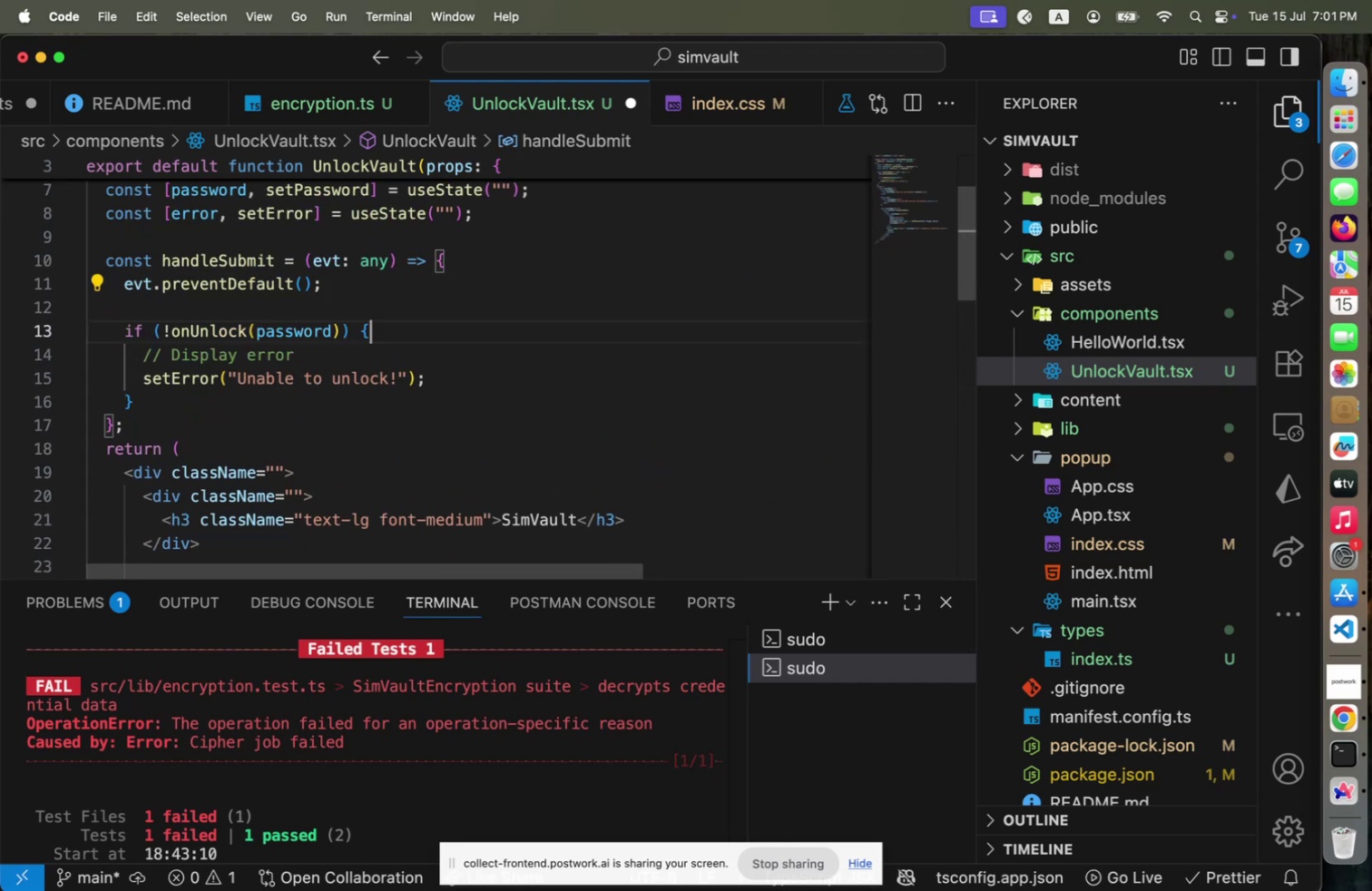 
key(ArrowDown)
 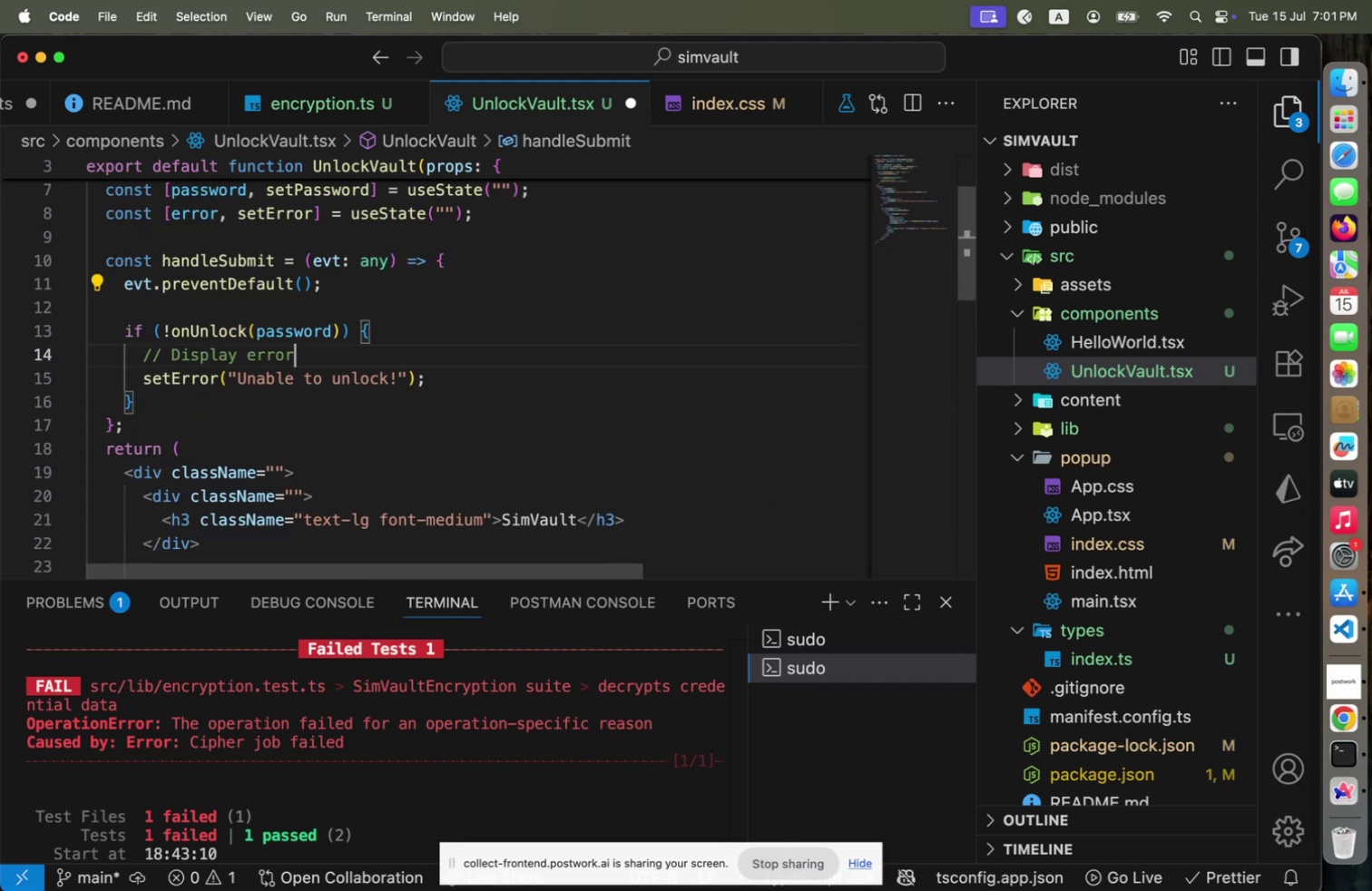 
key(ArrowDown)
 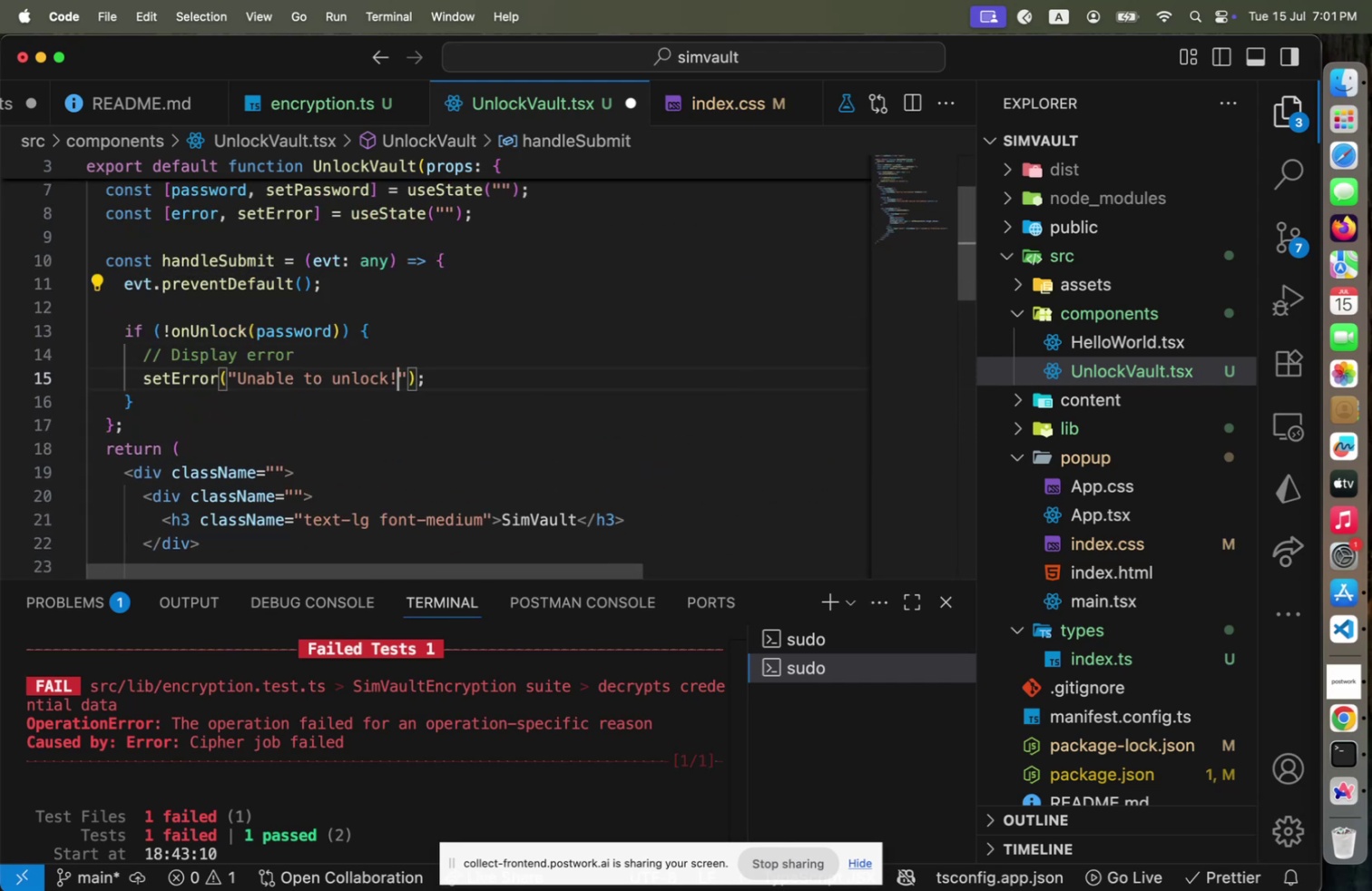 
key(ArrowDown)
 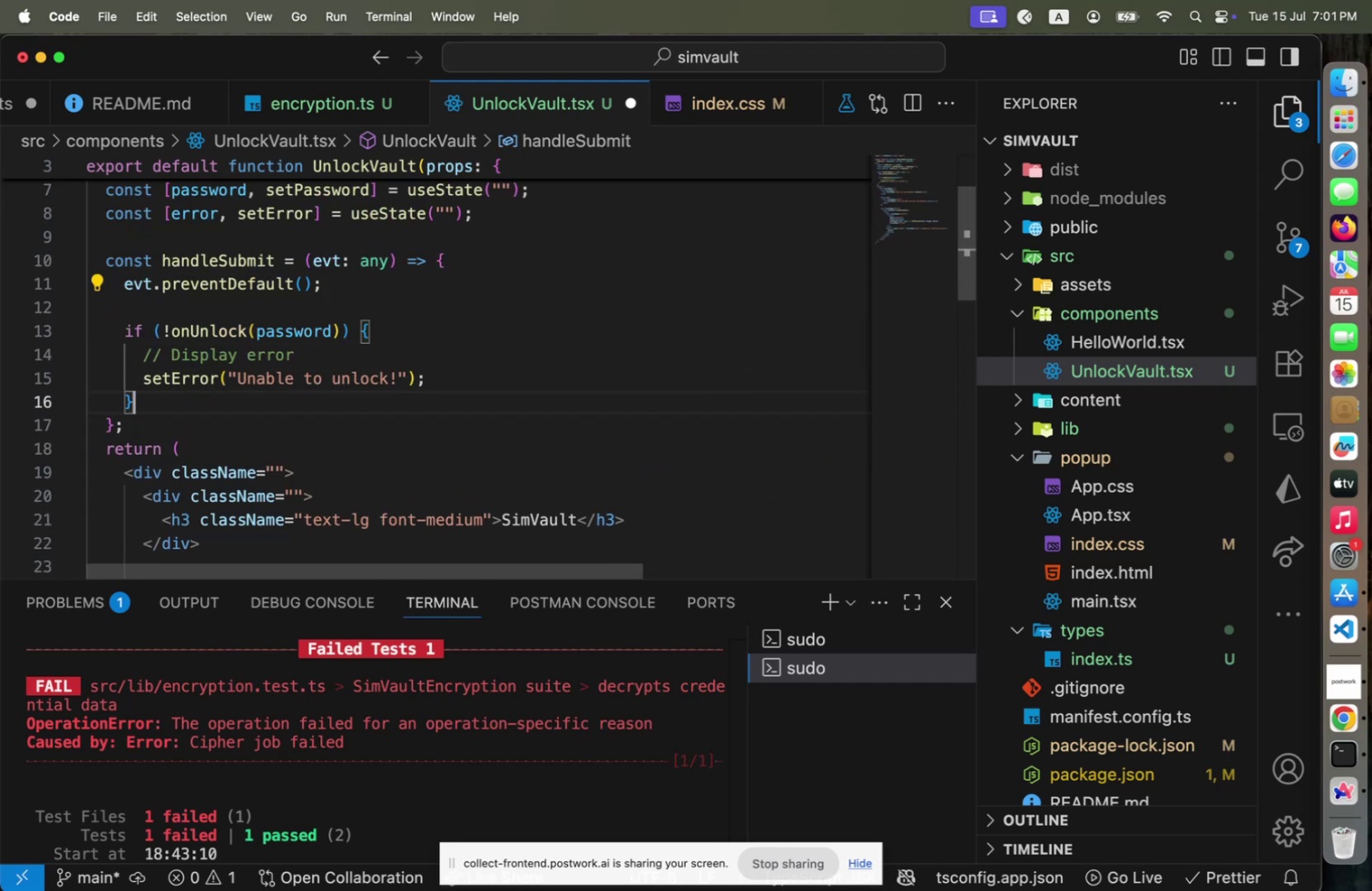 
key(Enter)
 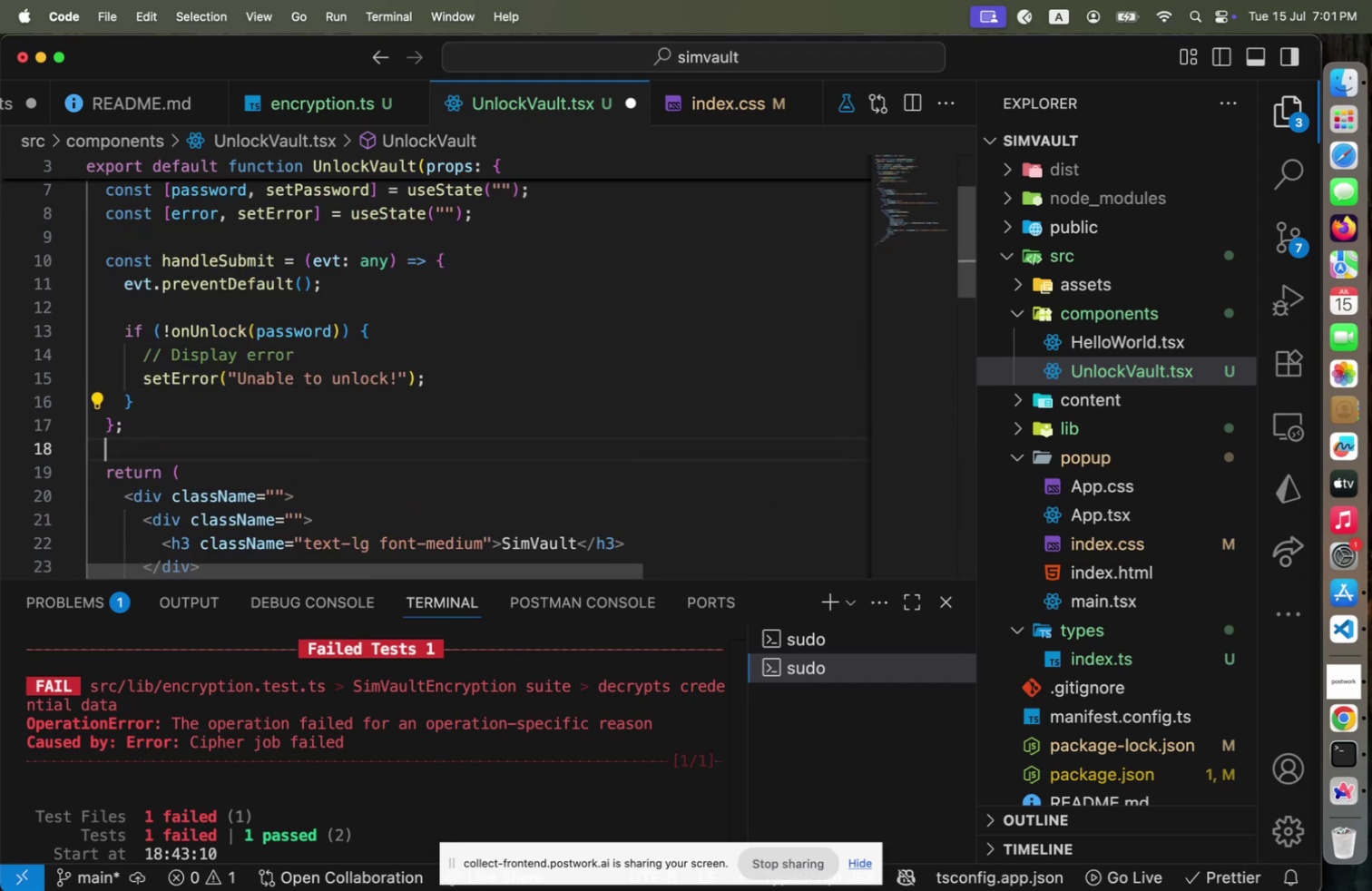 
key(Shift+ShiftLeft)
 